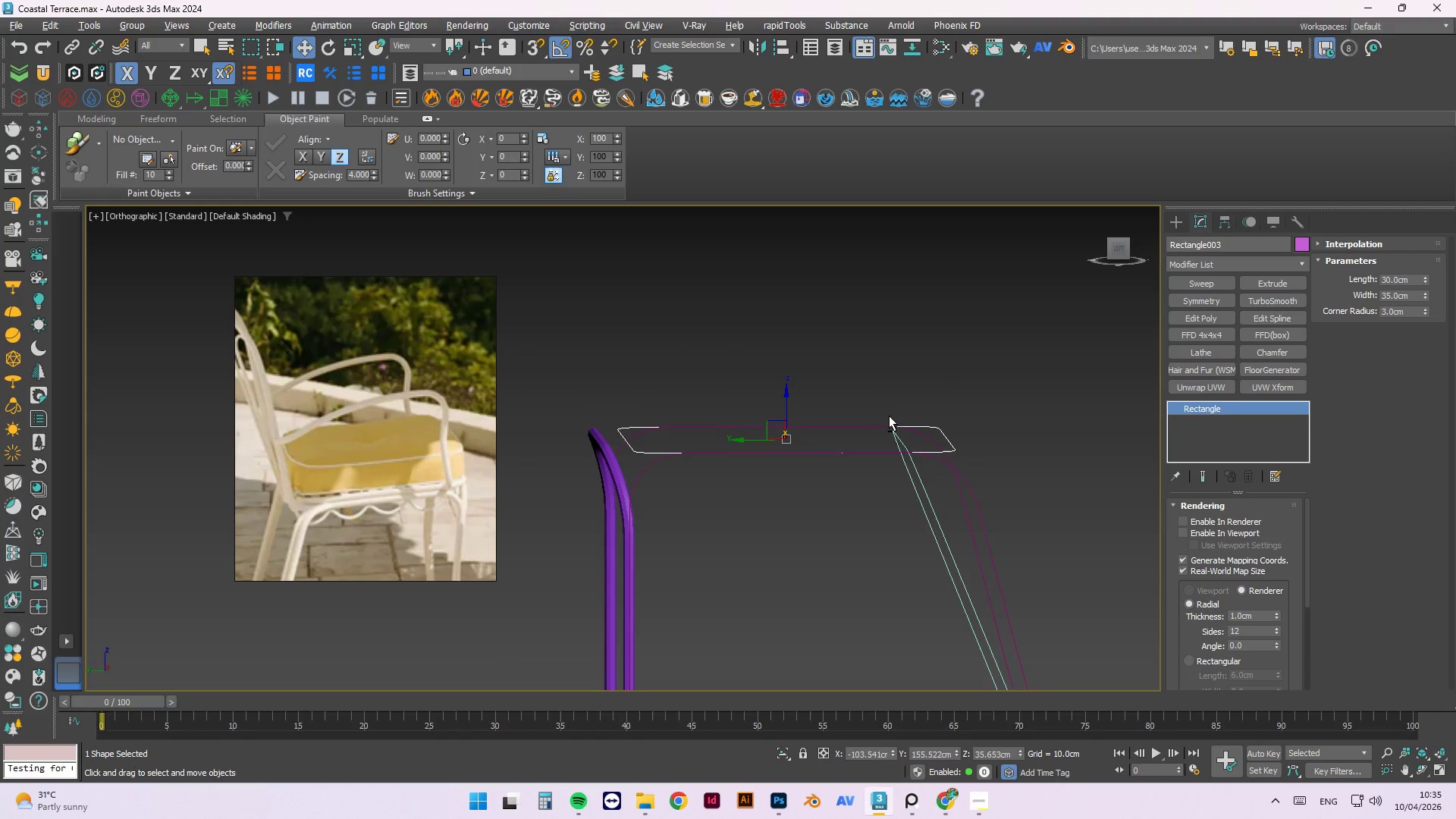 
key(Alt+AltLeft)
 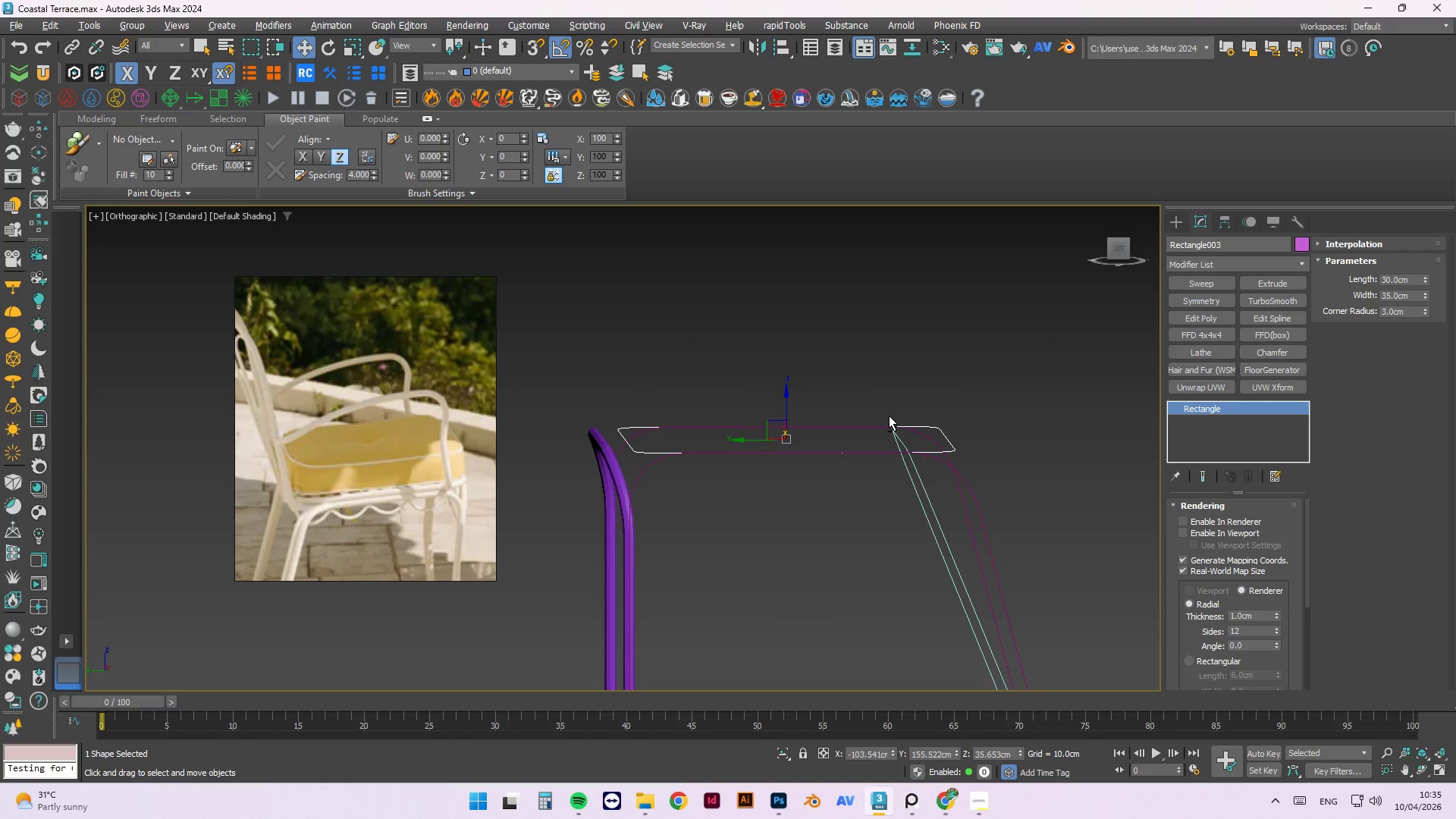 
key(Alt+AltLeft)
 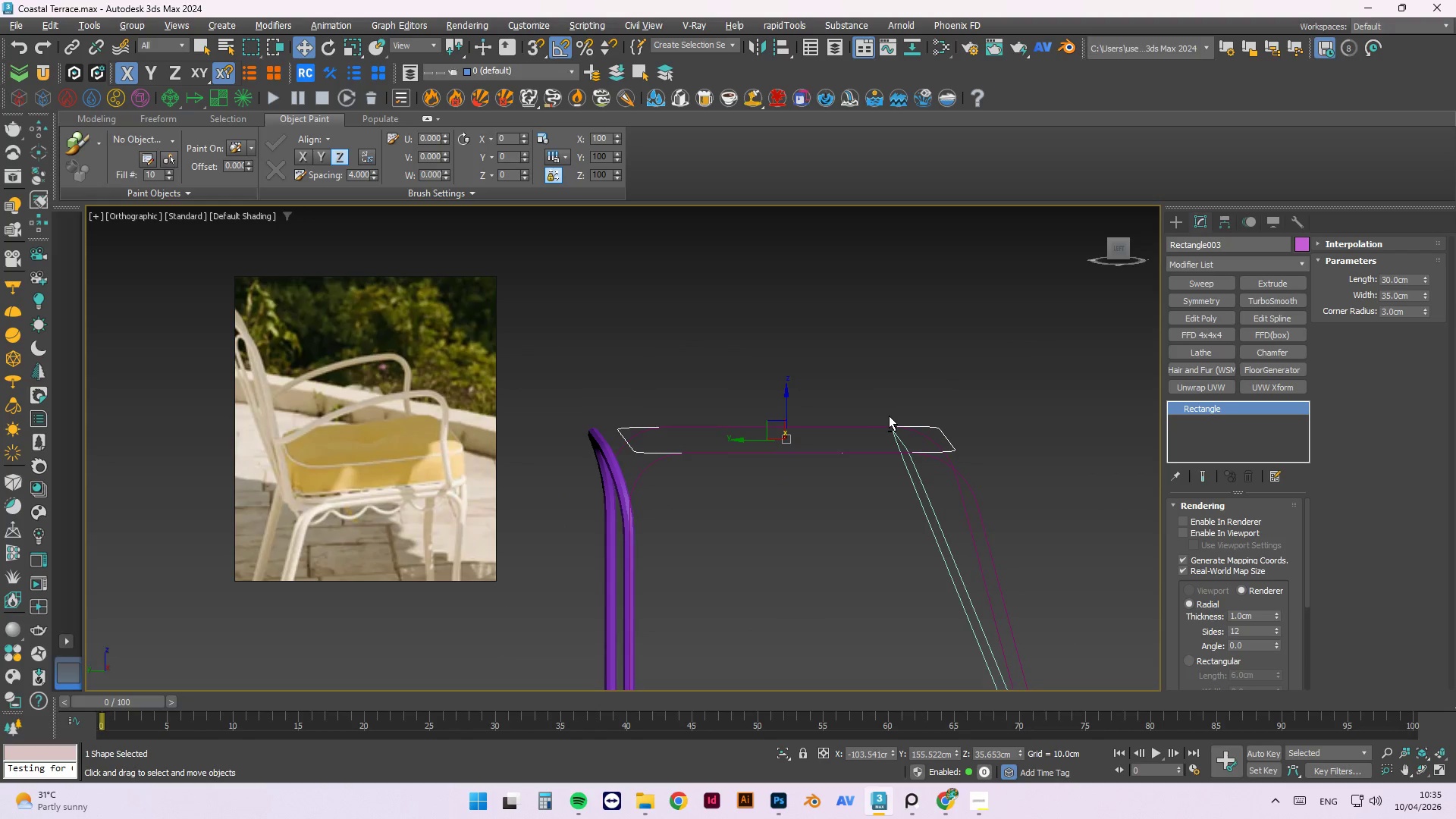 
key(Alt+AltLeft)
 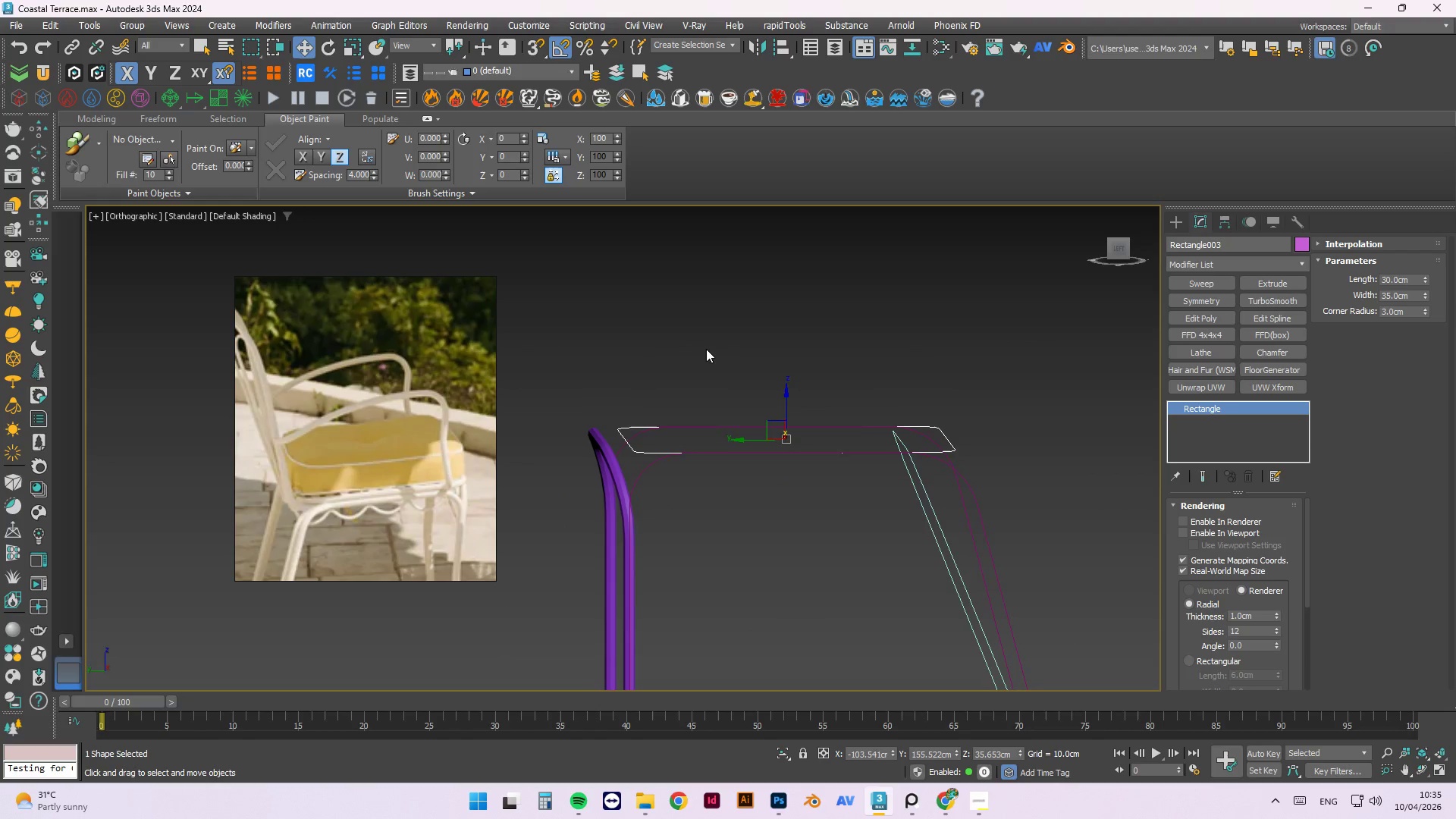 
left_click([707, 347])
 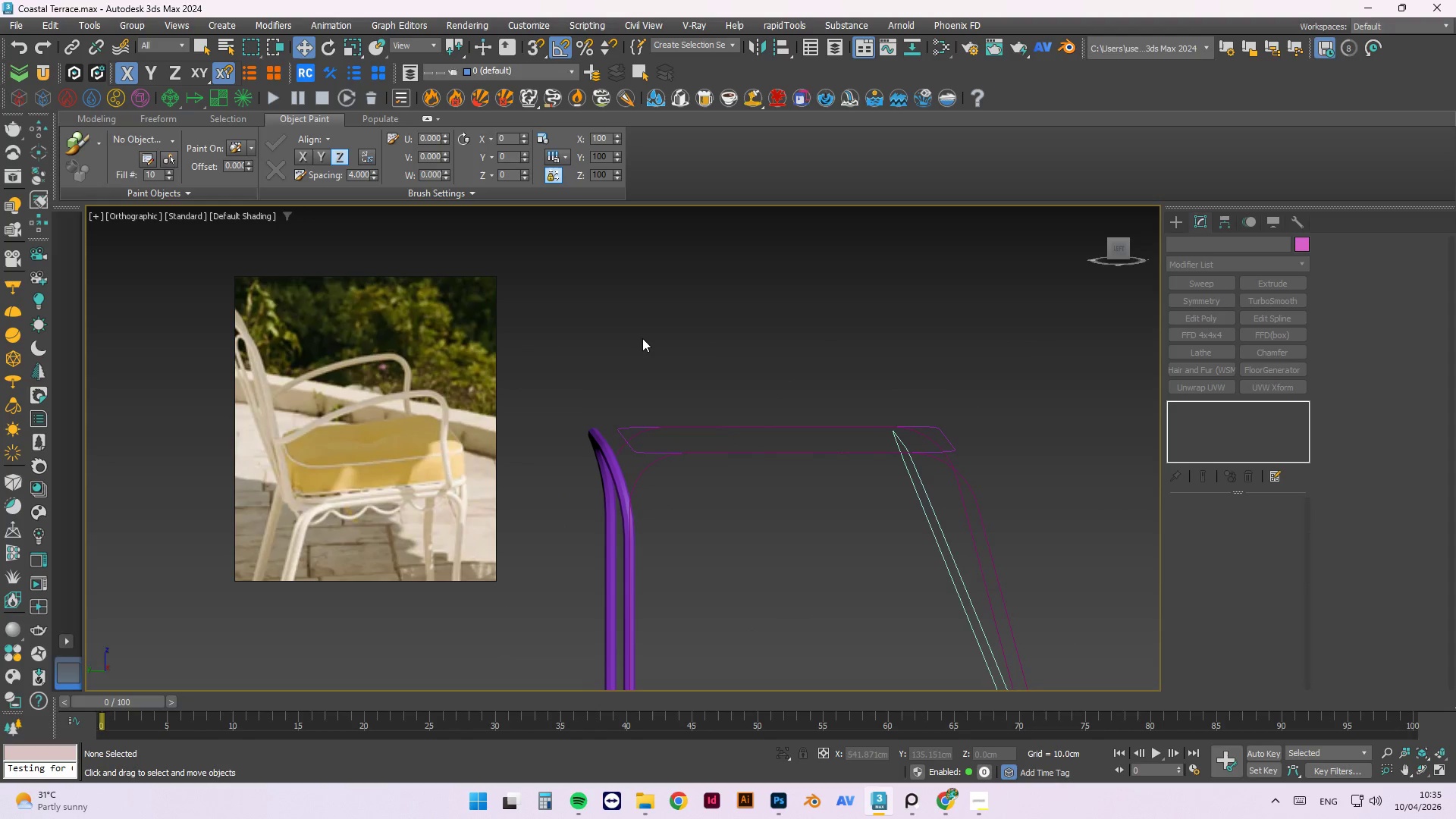 
right_click([642, 338])
 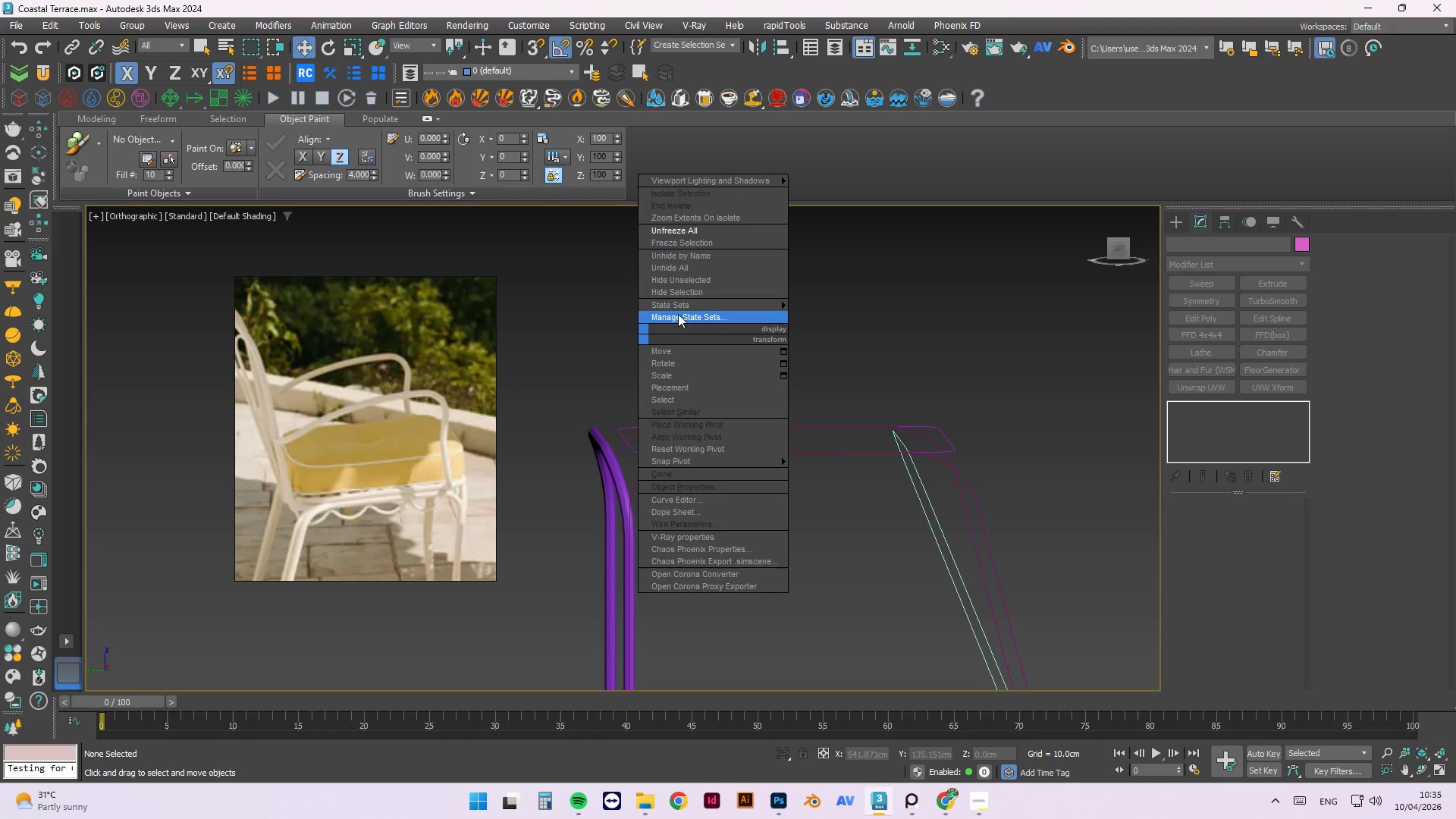 
left_click([617, 295])
 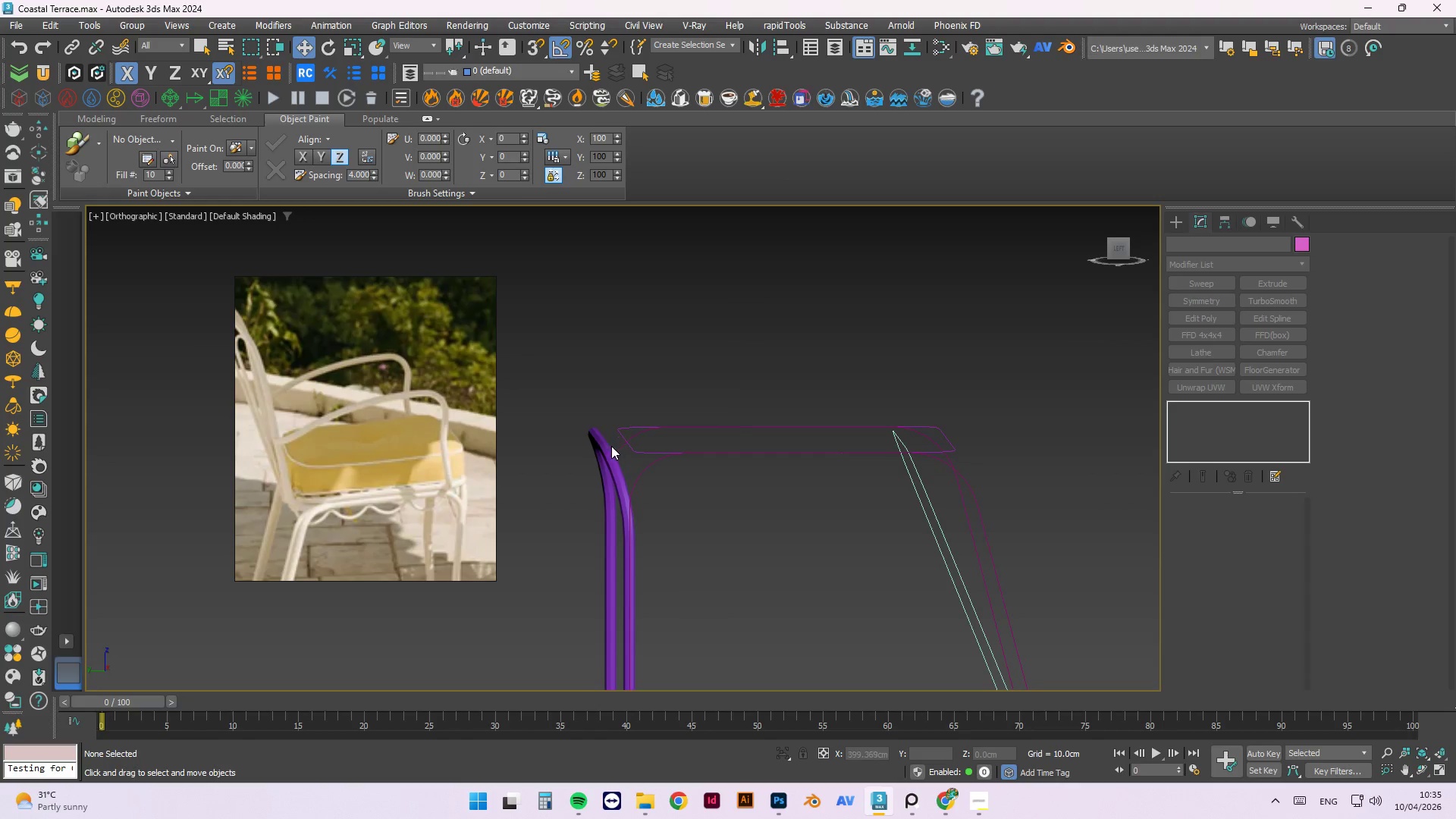 
left_click([607, 449])
 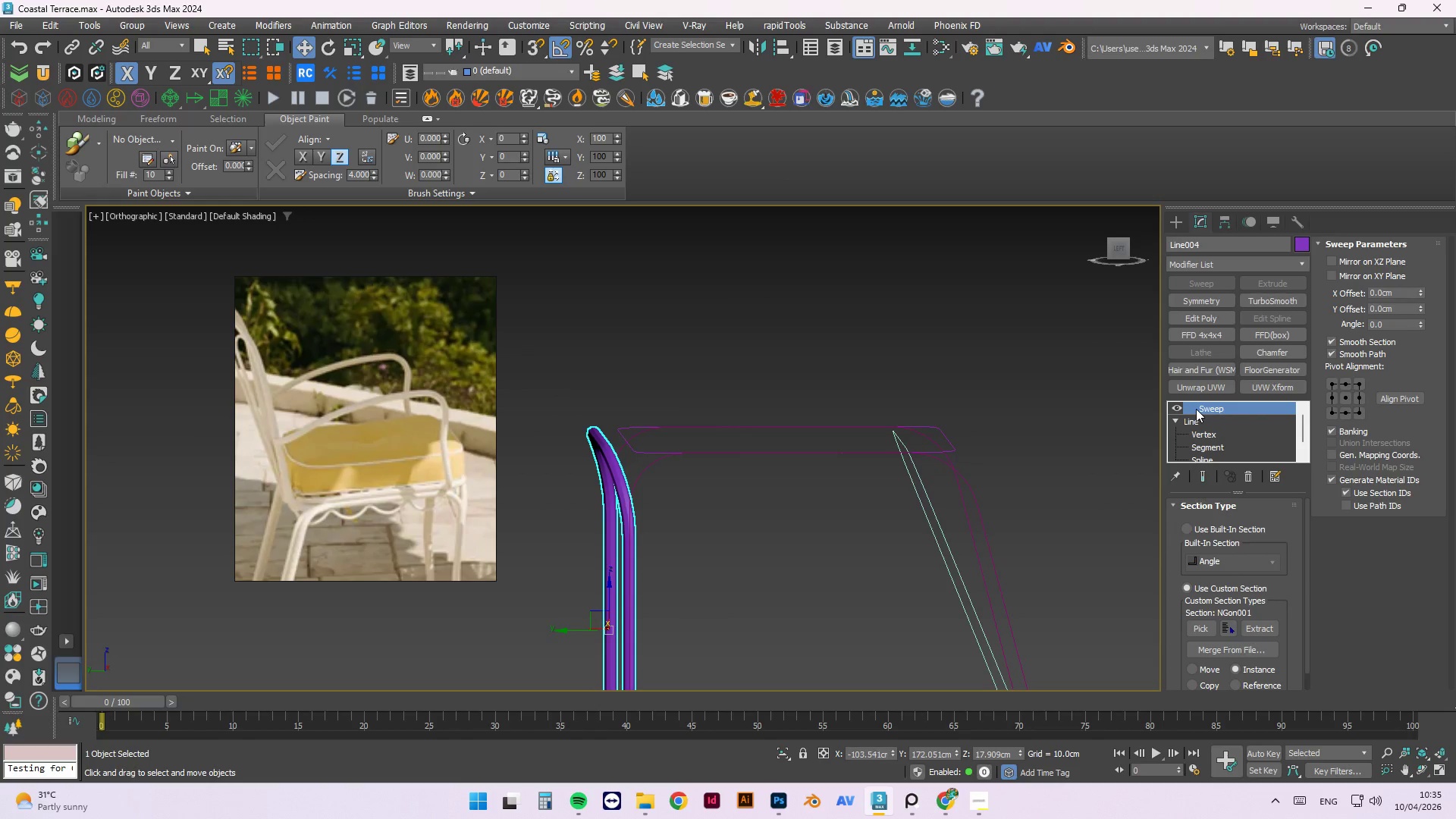 
left_click([1179, 403])
 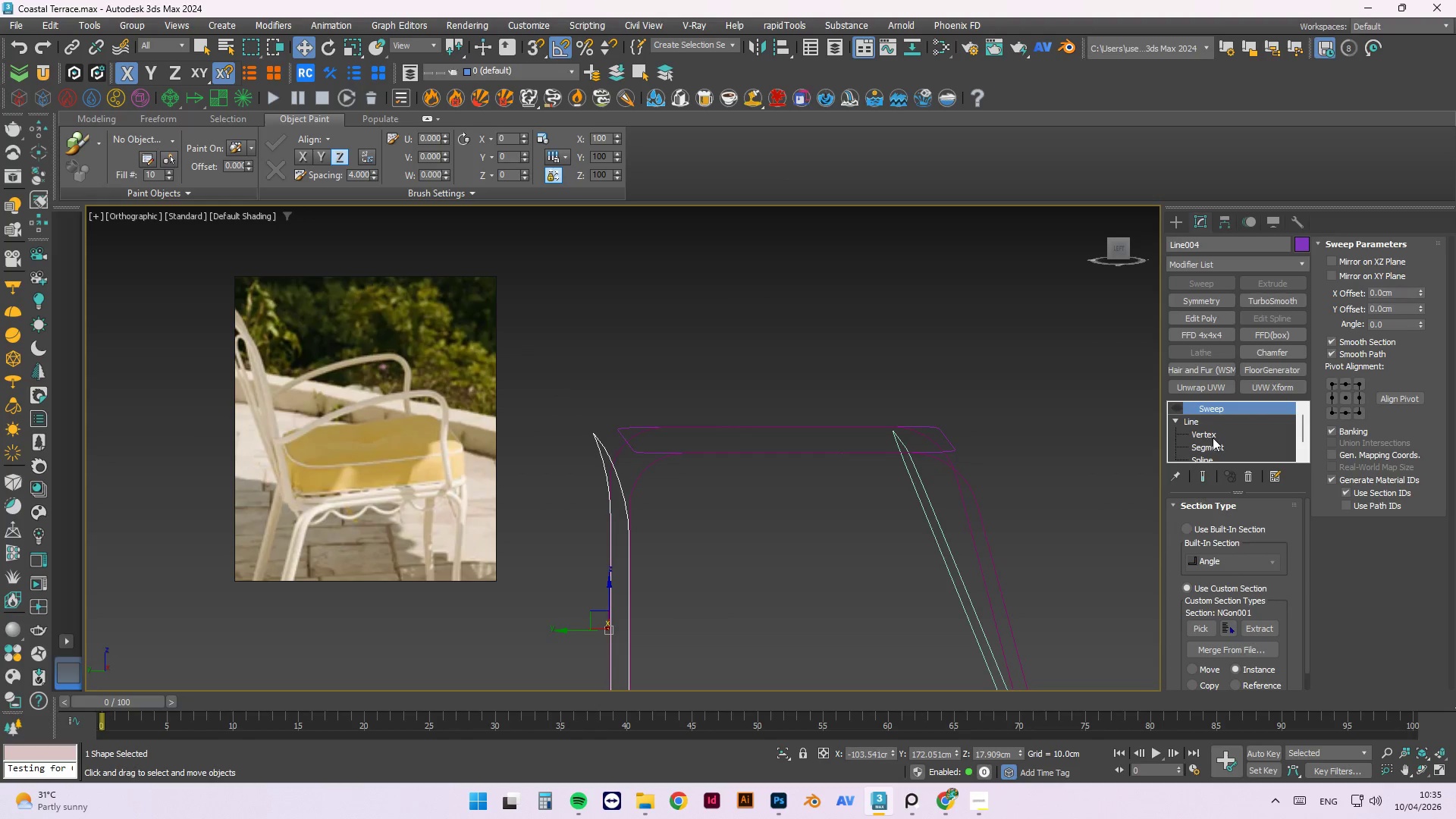 
left_click([1210, 434])
 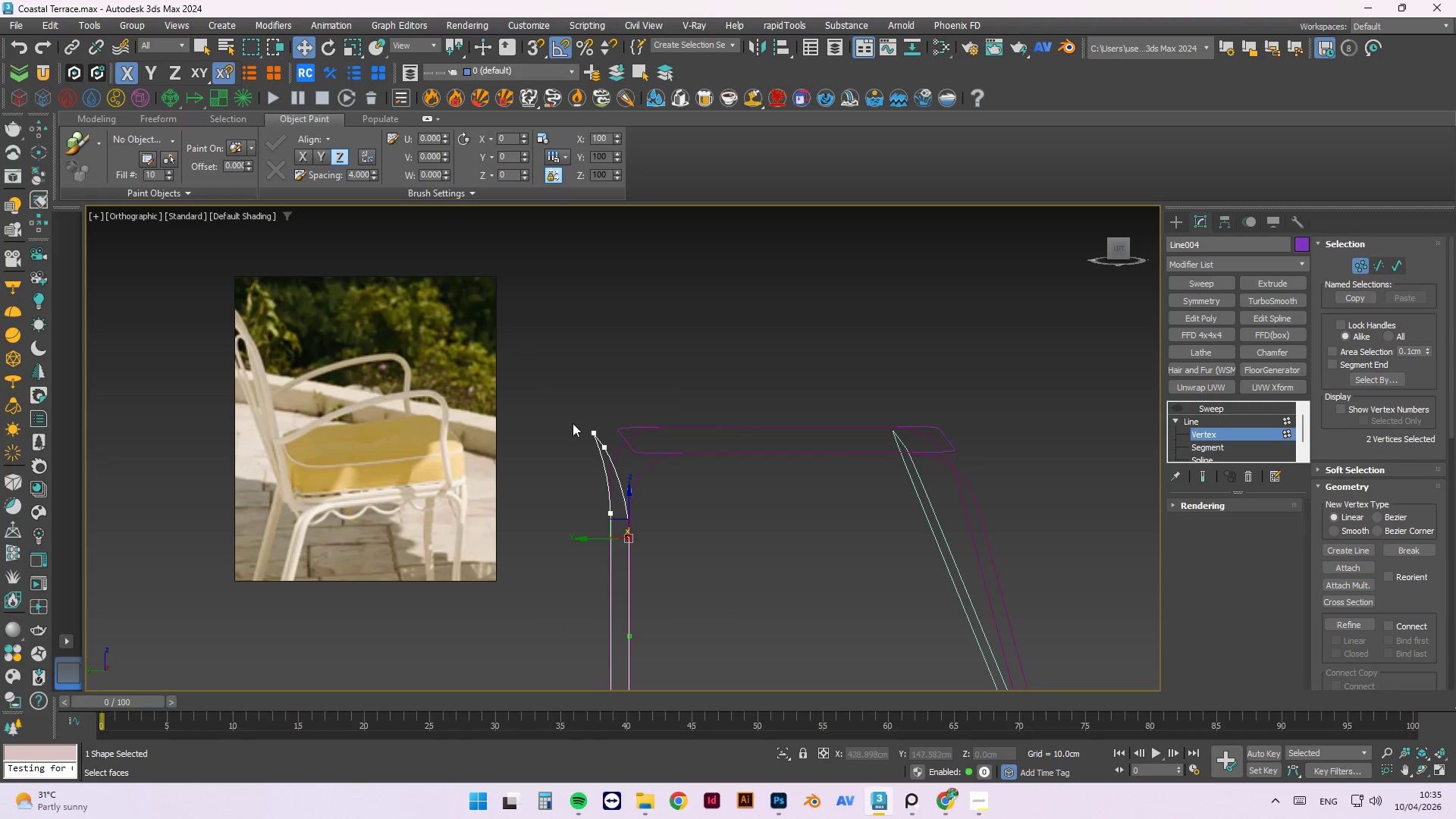 
left_click_drag(start_coordinate=[651, 353], to_coordinate=[574, 466])
 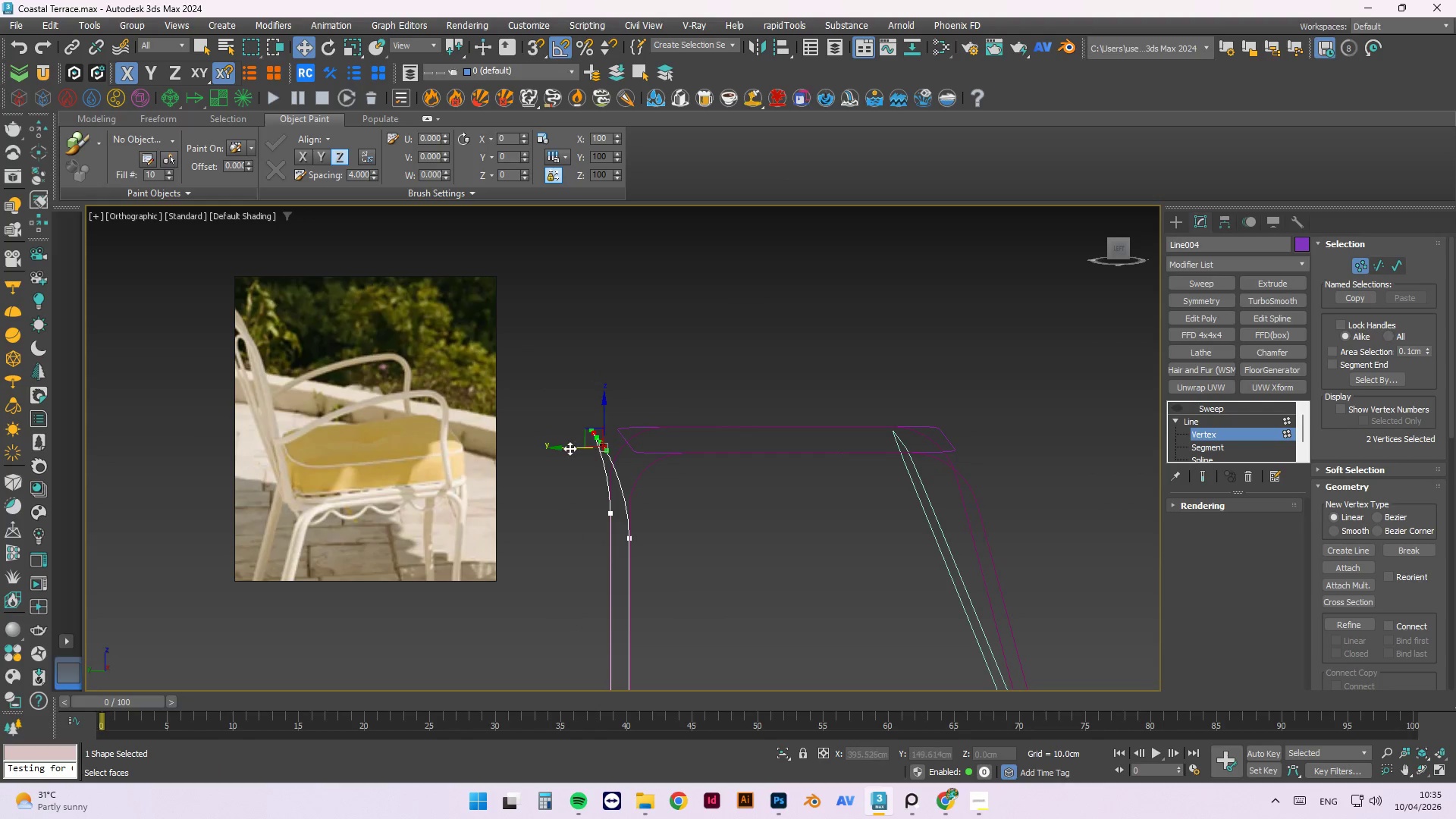 
left_click_drag(start_coordinate=[569, 449], to_coordinate=[604, 450])
 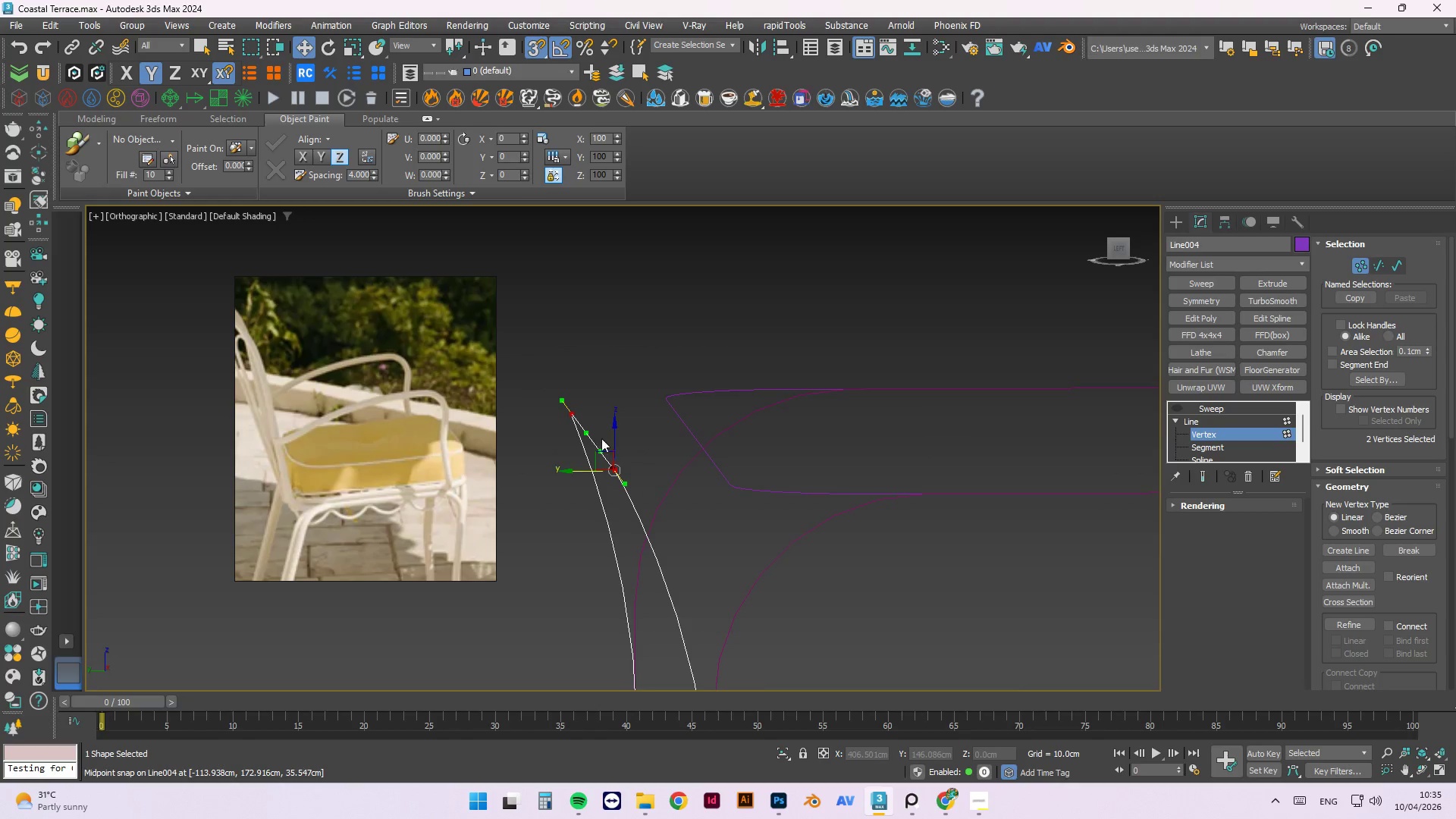 
key(S)
 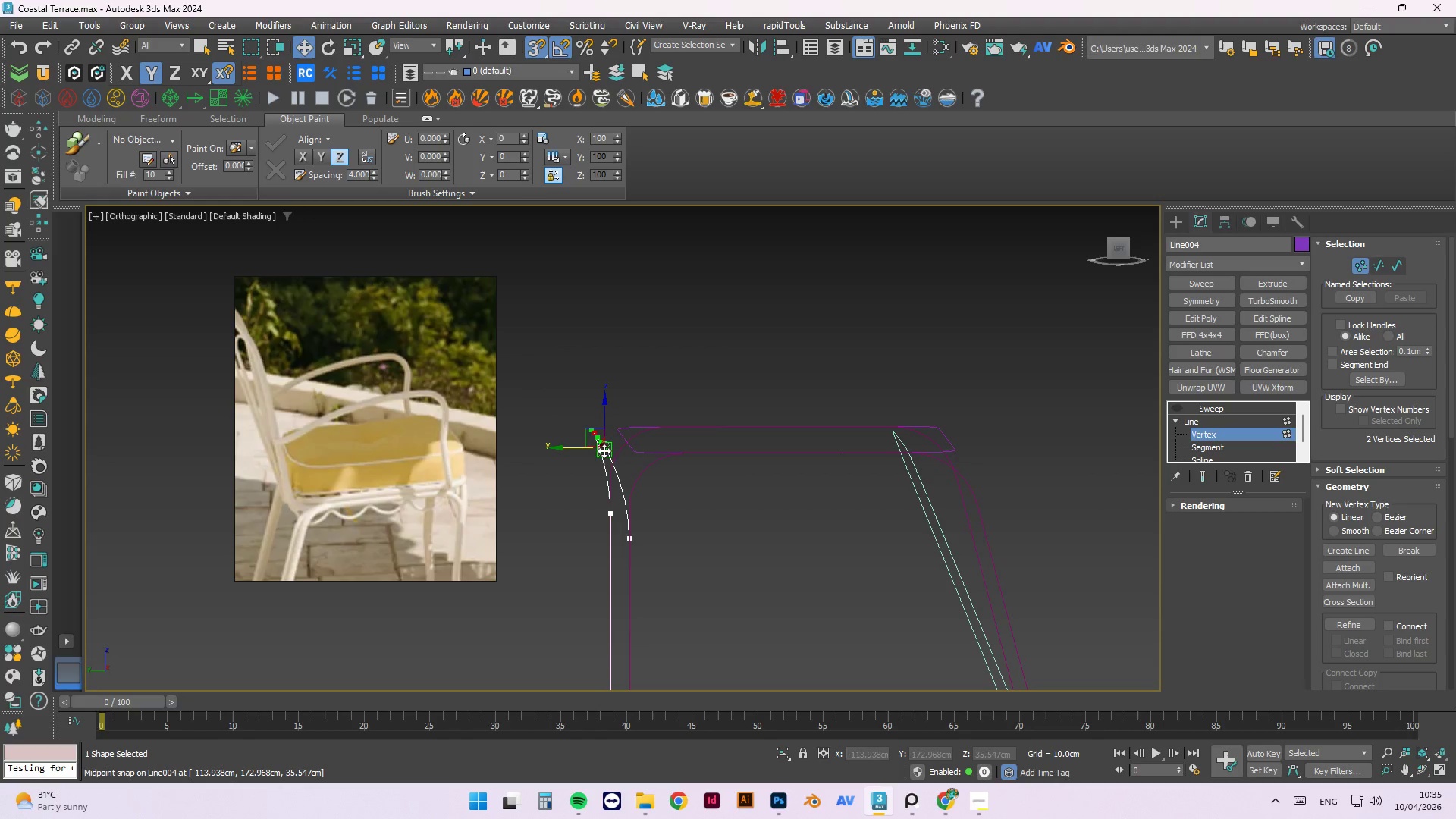 
scroll: coordinate [601, 440], scroll_direction: up, amount: 4.0
 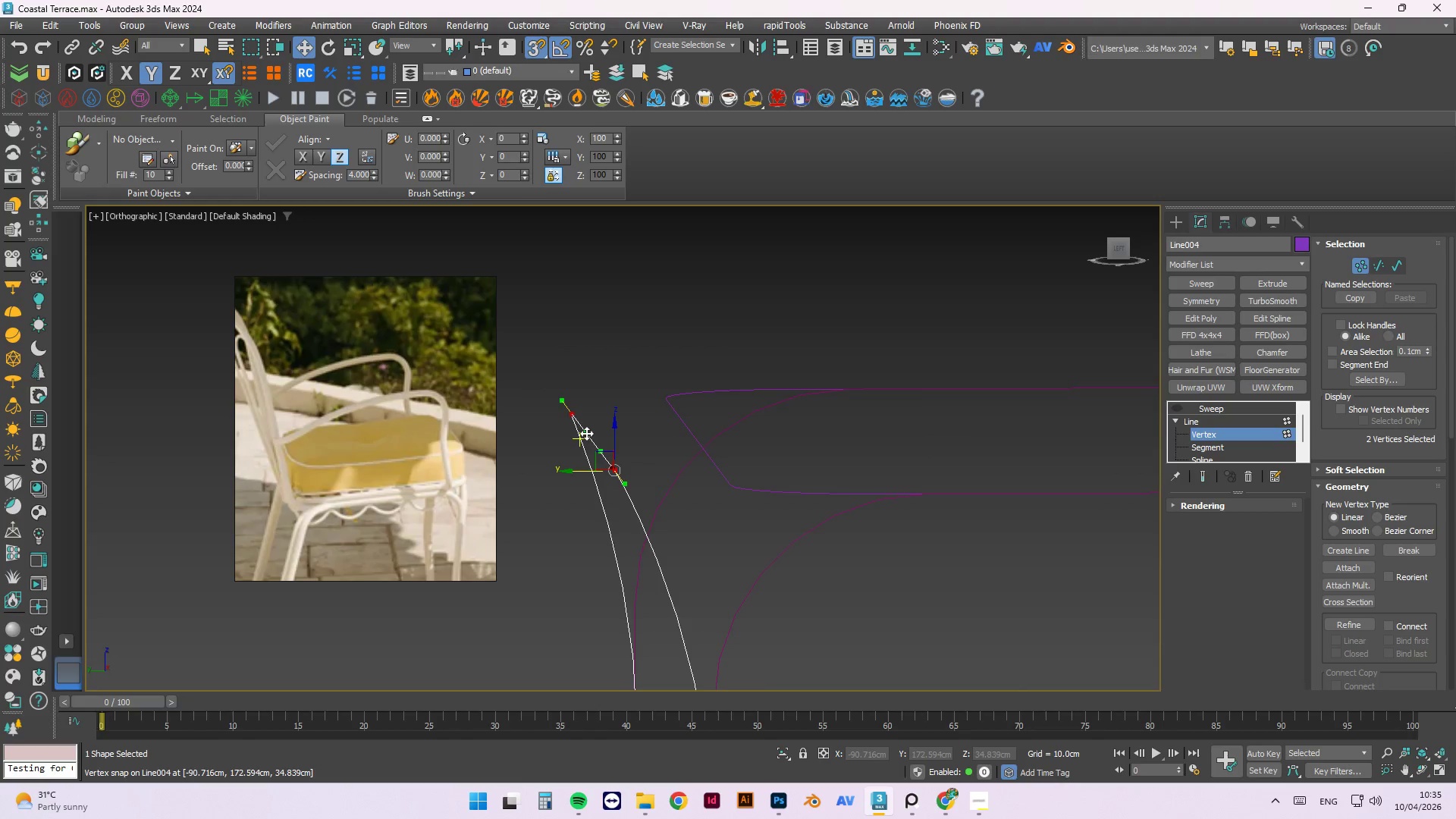 
left_click_drag(start_coordinate=[586, 433], to_coordinate=[682, 425])
 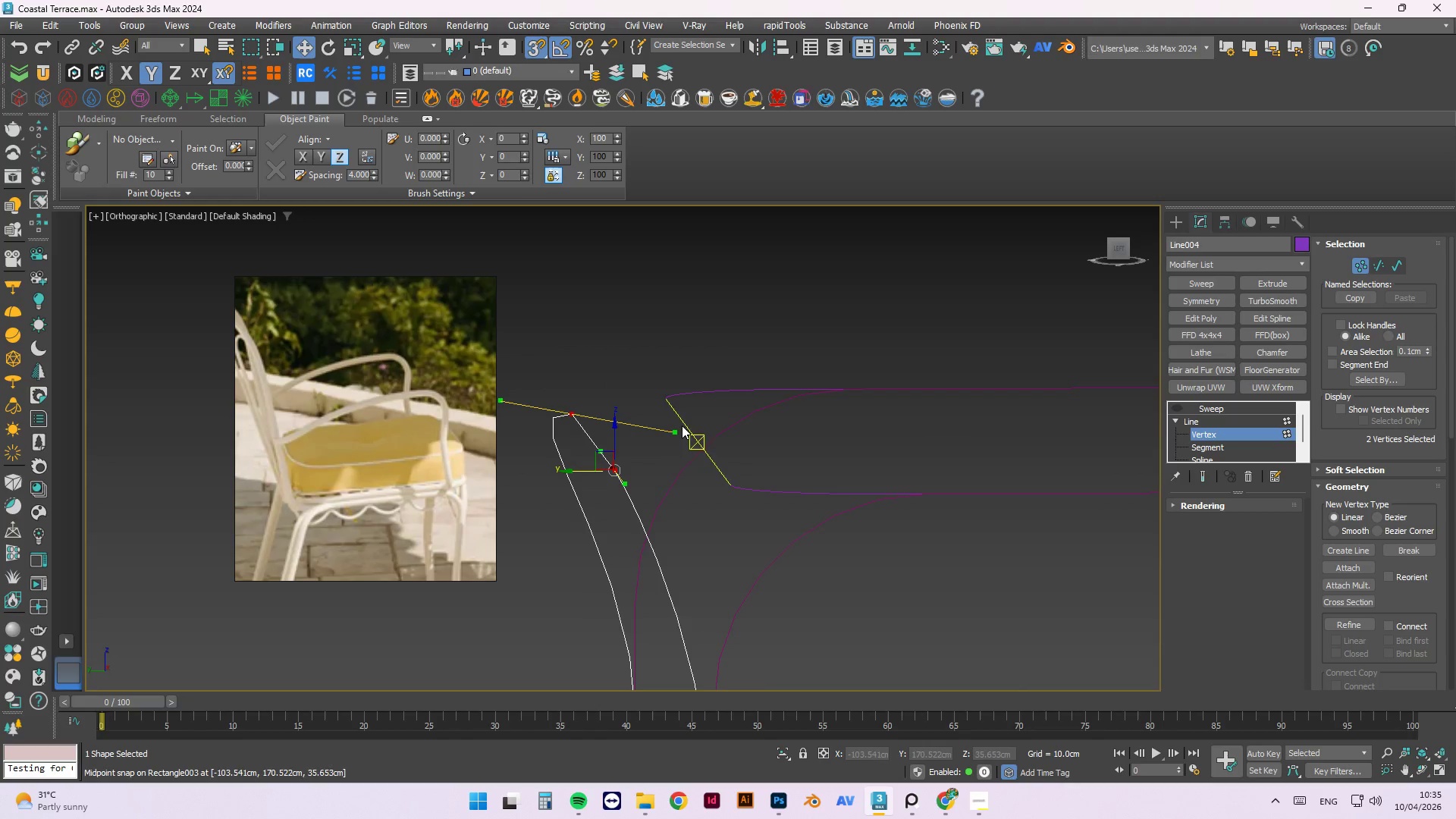 
key(Control+Z)
 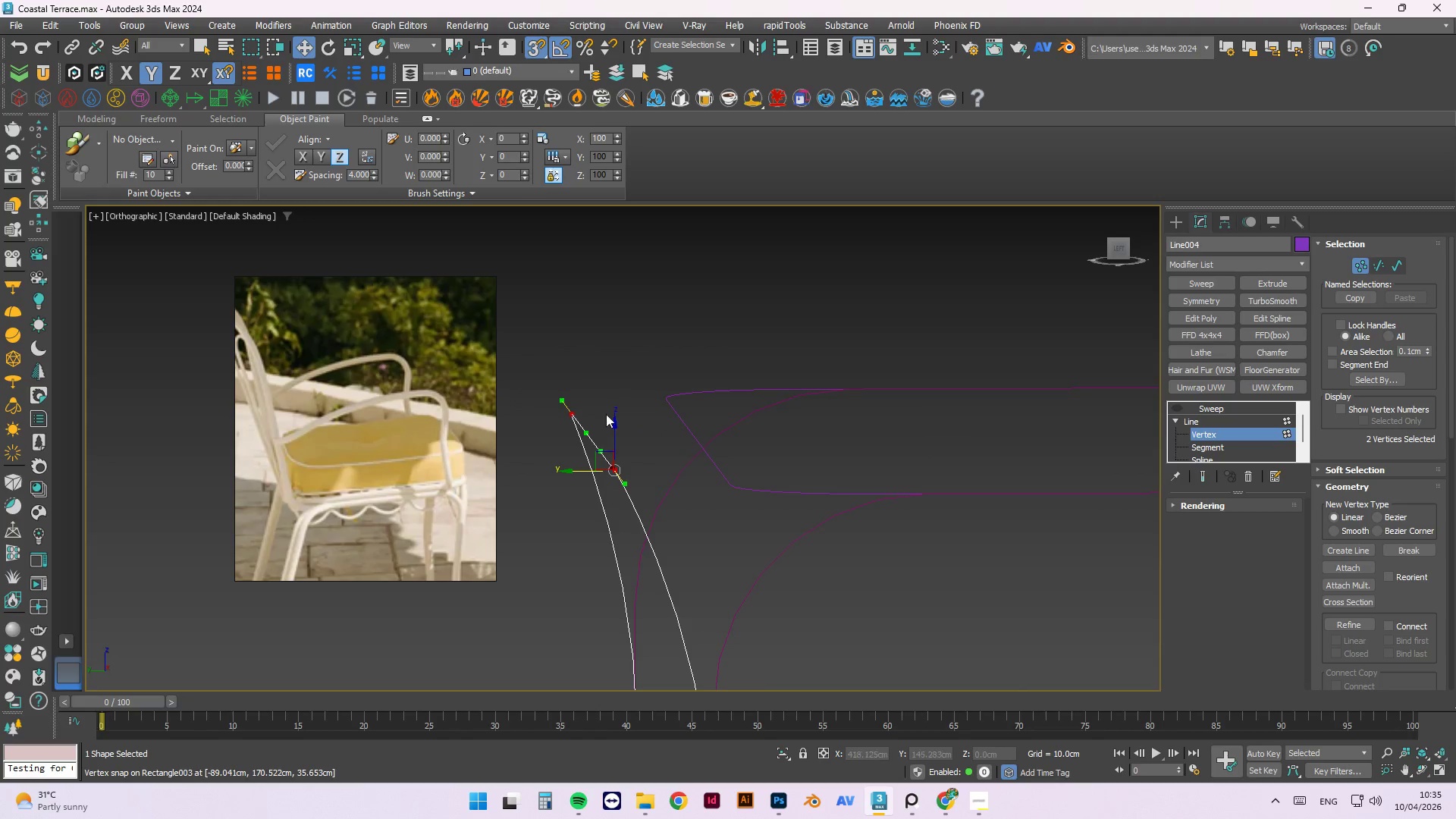 
hold_key(key=AltLeft, duration=0.38)
scroll: coordinate [686, 411], scroll_direction: down, amount: 5.0
 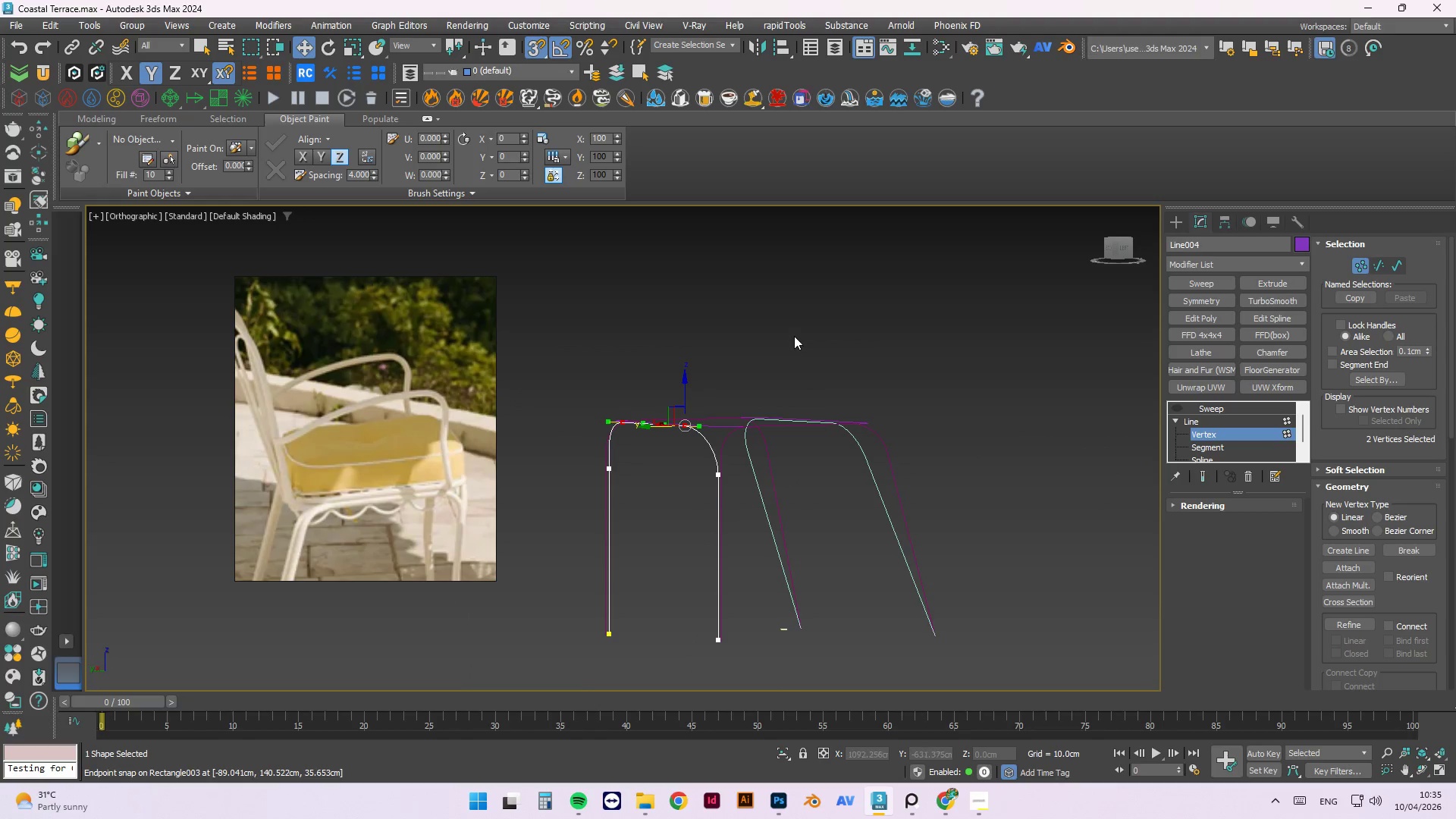 
left_click_drag(start_coordinate=[783, 326], to_coordinate=[777, 328])
 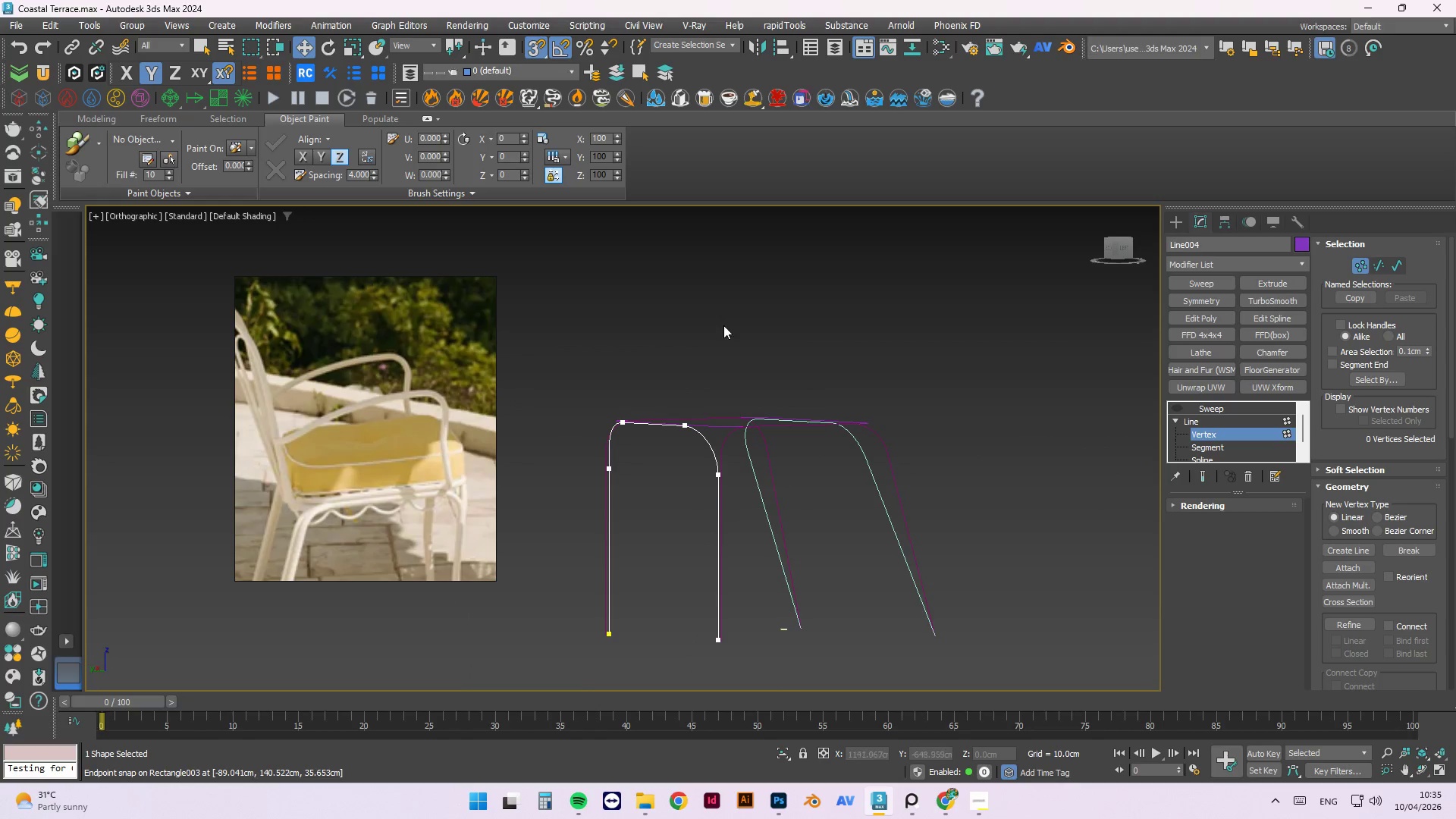 
left_click_drag(start_coordinate=[725, 329], to_coordinate=[592, 448])
 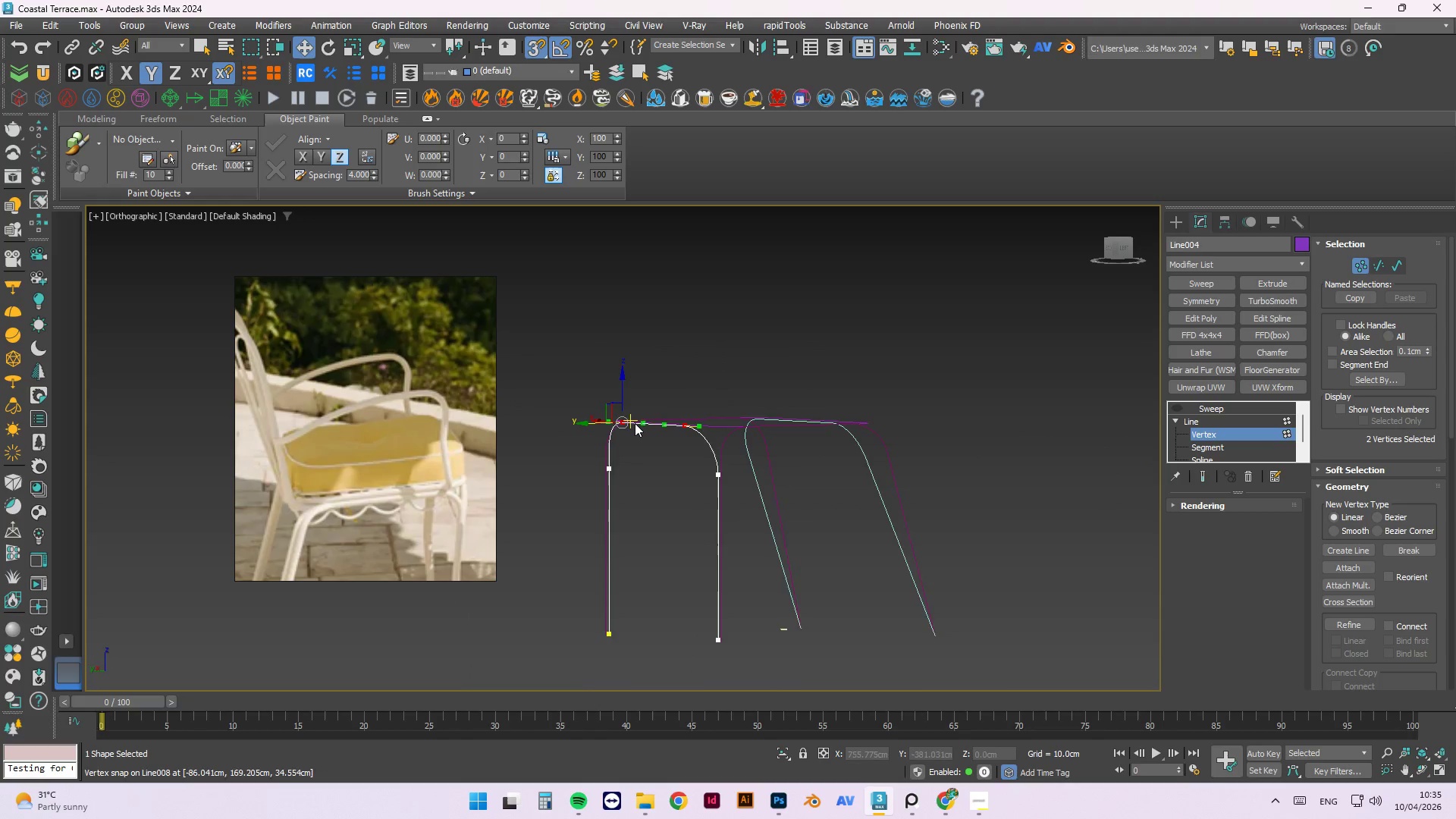 
hold_key(key=AltLeft, duration=0.47)
 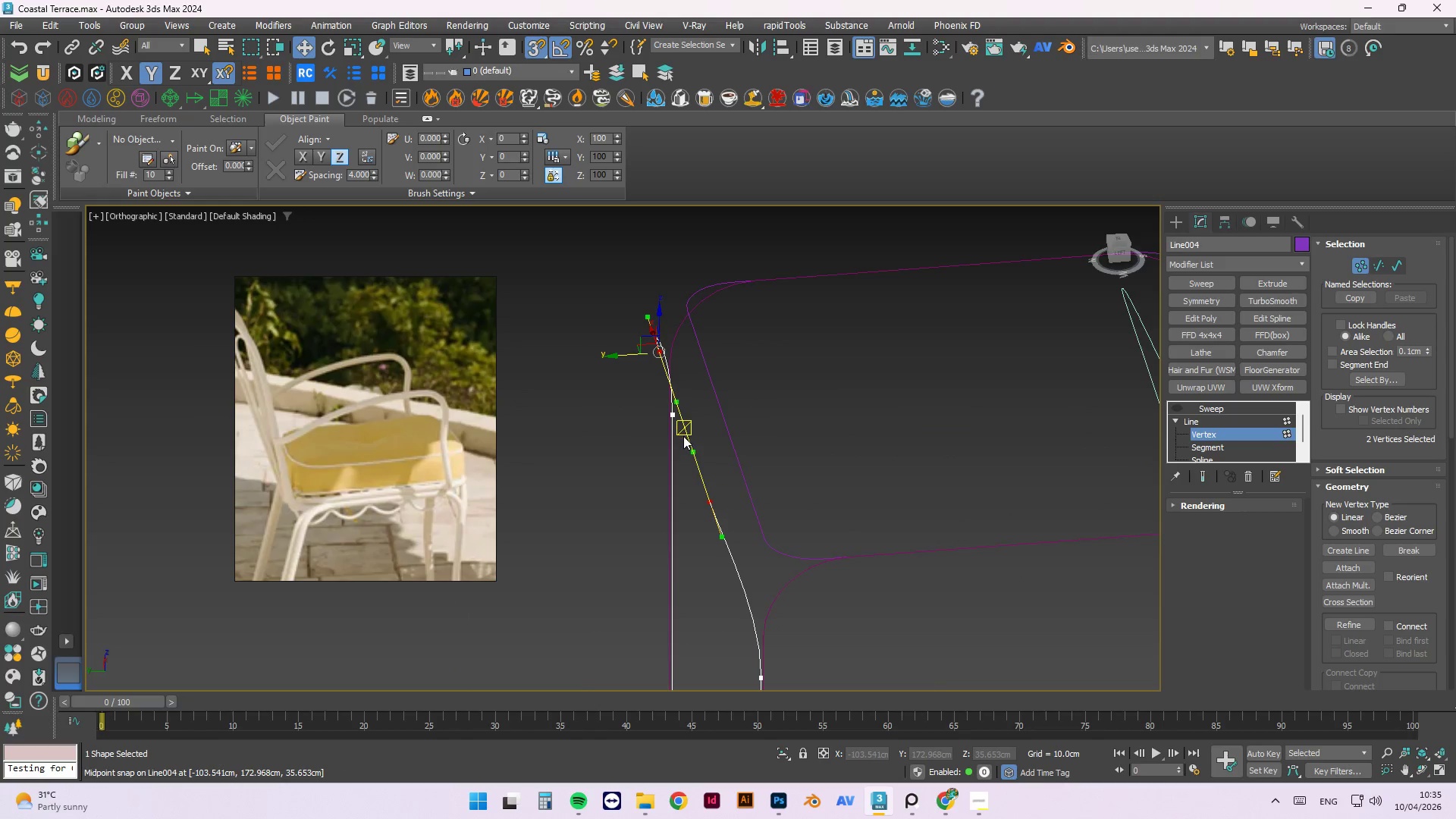 
scroll: coordinate [636, 422], scroll_direction: up, amount: 3.0
 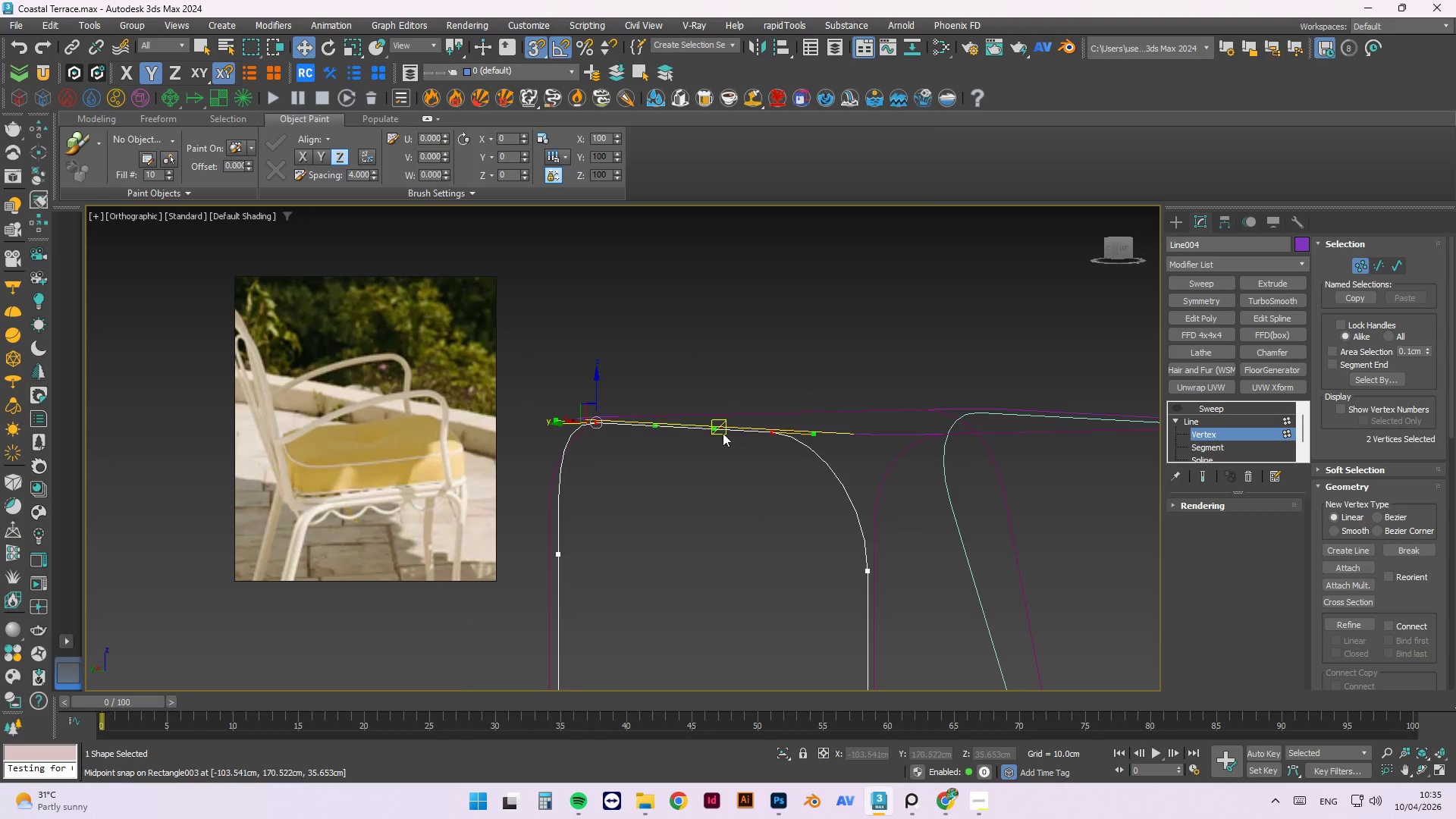 
type(sw)
 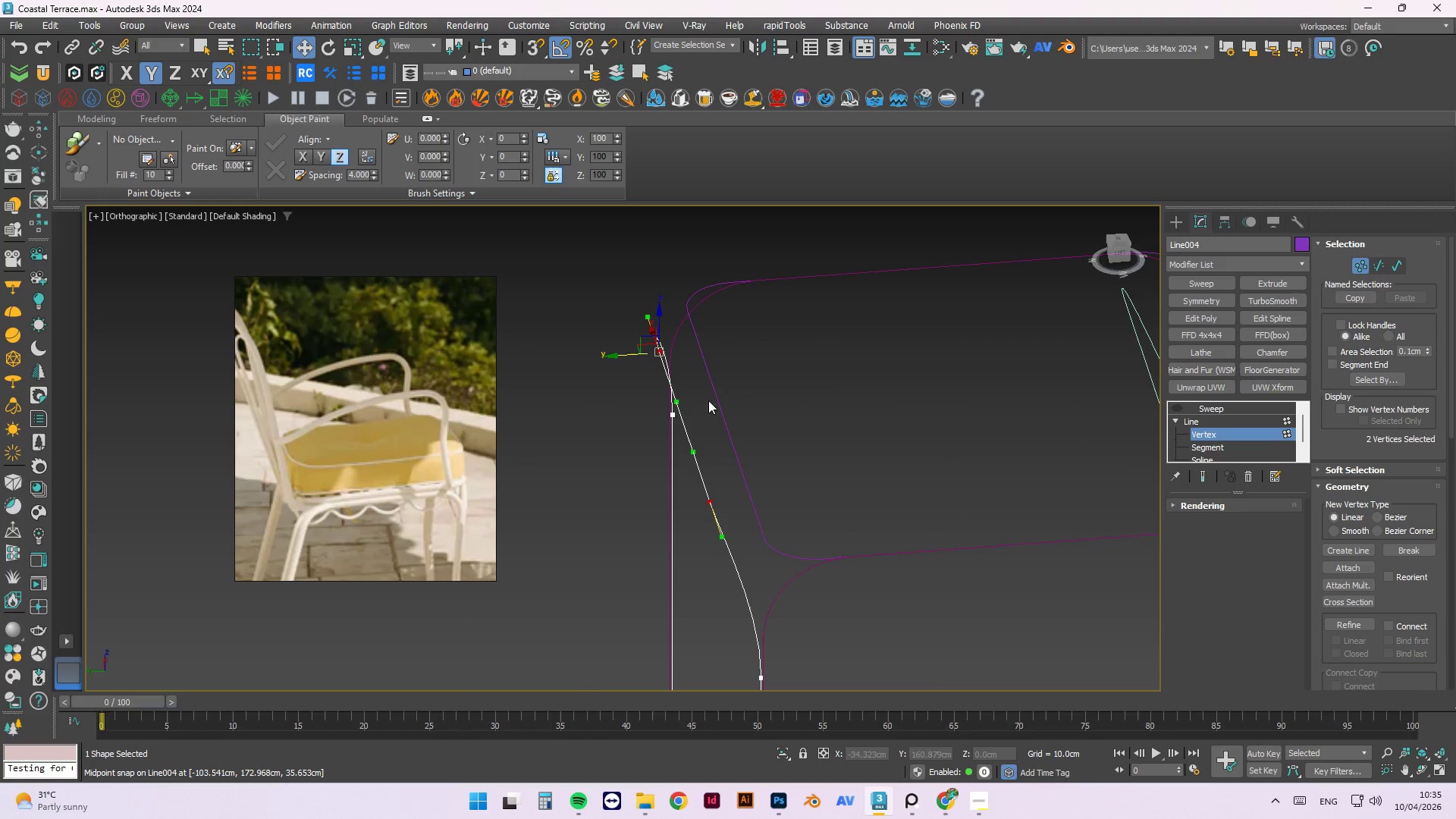 
hold_key(key=AltLeft, duration=1.39)
 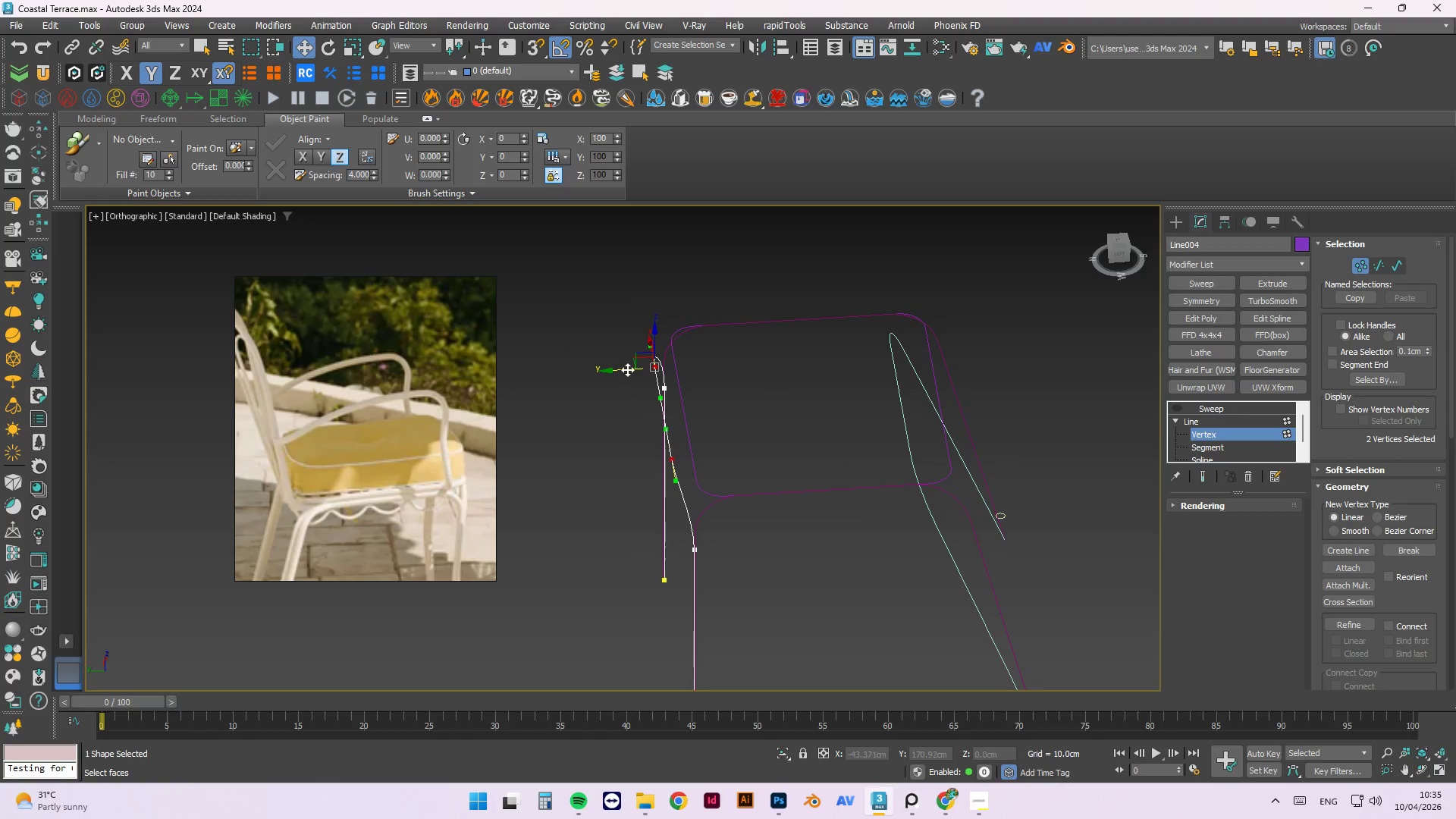 
scroll: coordinate [642, 402], scroll_direction: down, amount: 2.0
 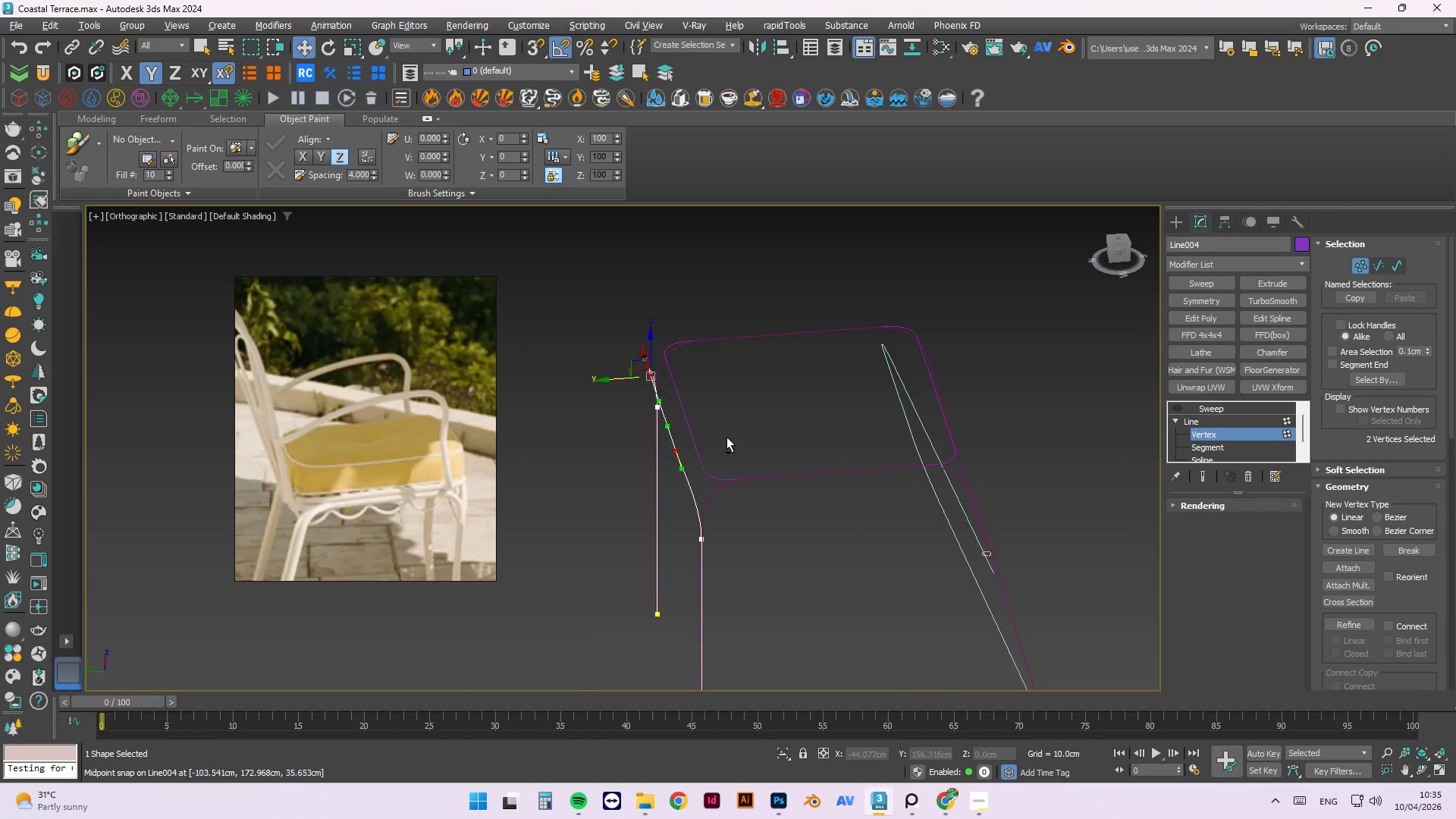 
left_click_drag(start_coordinate=[627, 369], to_coordinate=[654, 411])
 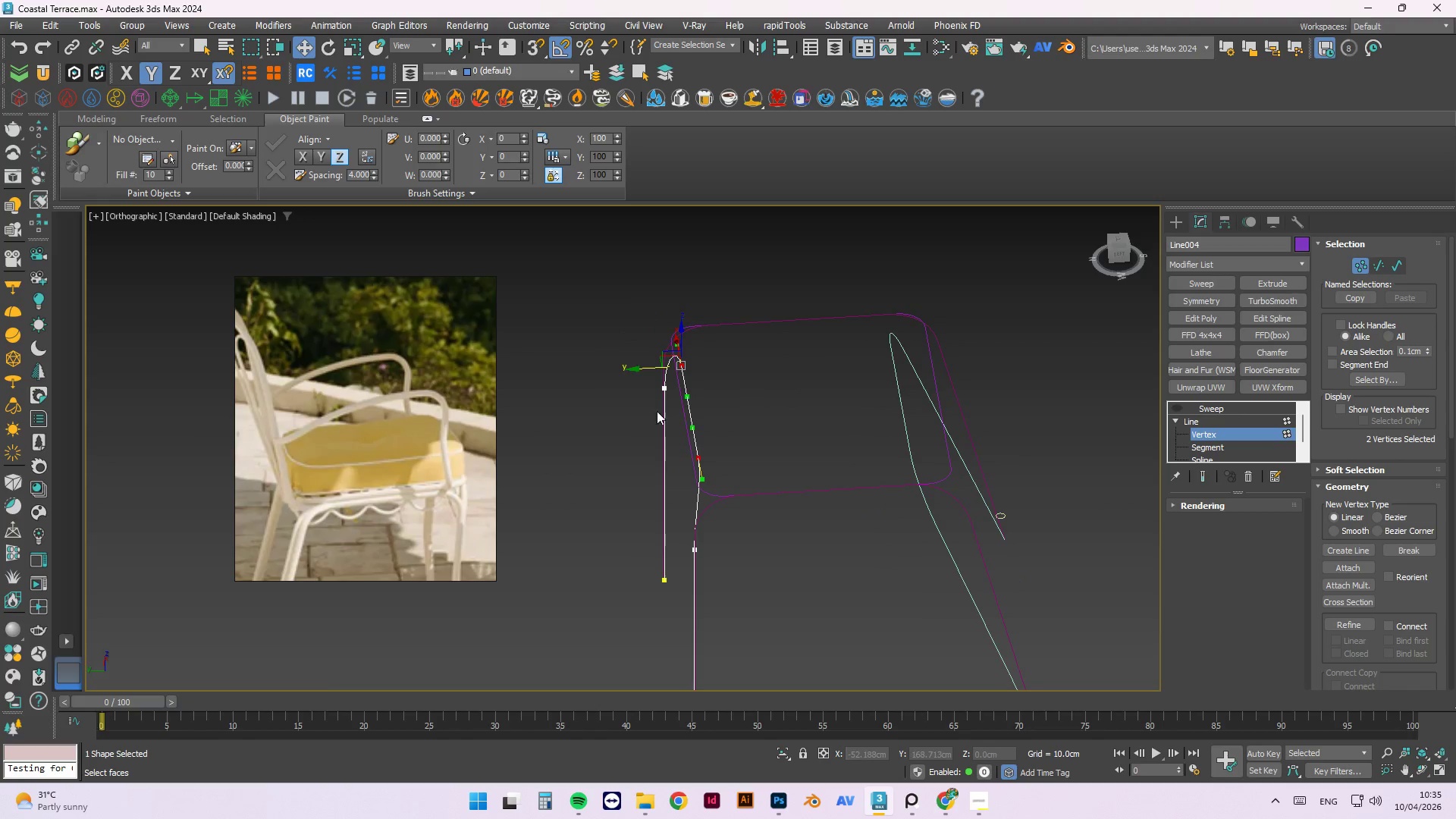 
key(S)
 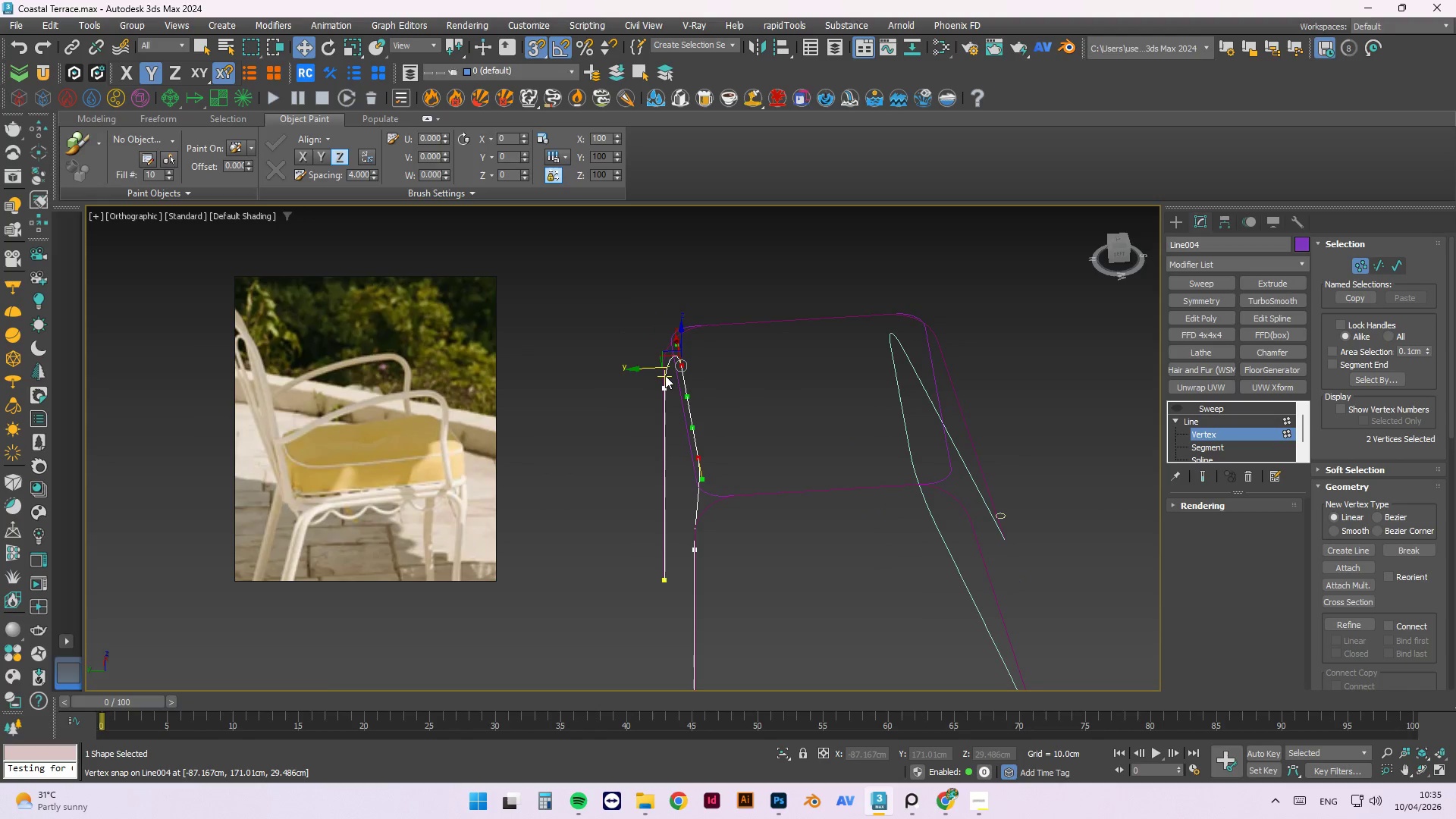 
left_click_drag(start_coordinate=[647, 367], to_coordinate=[686, 408])
 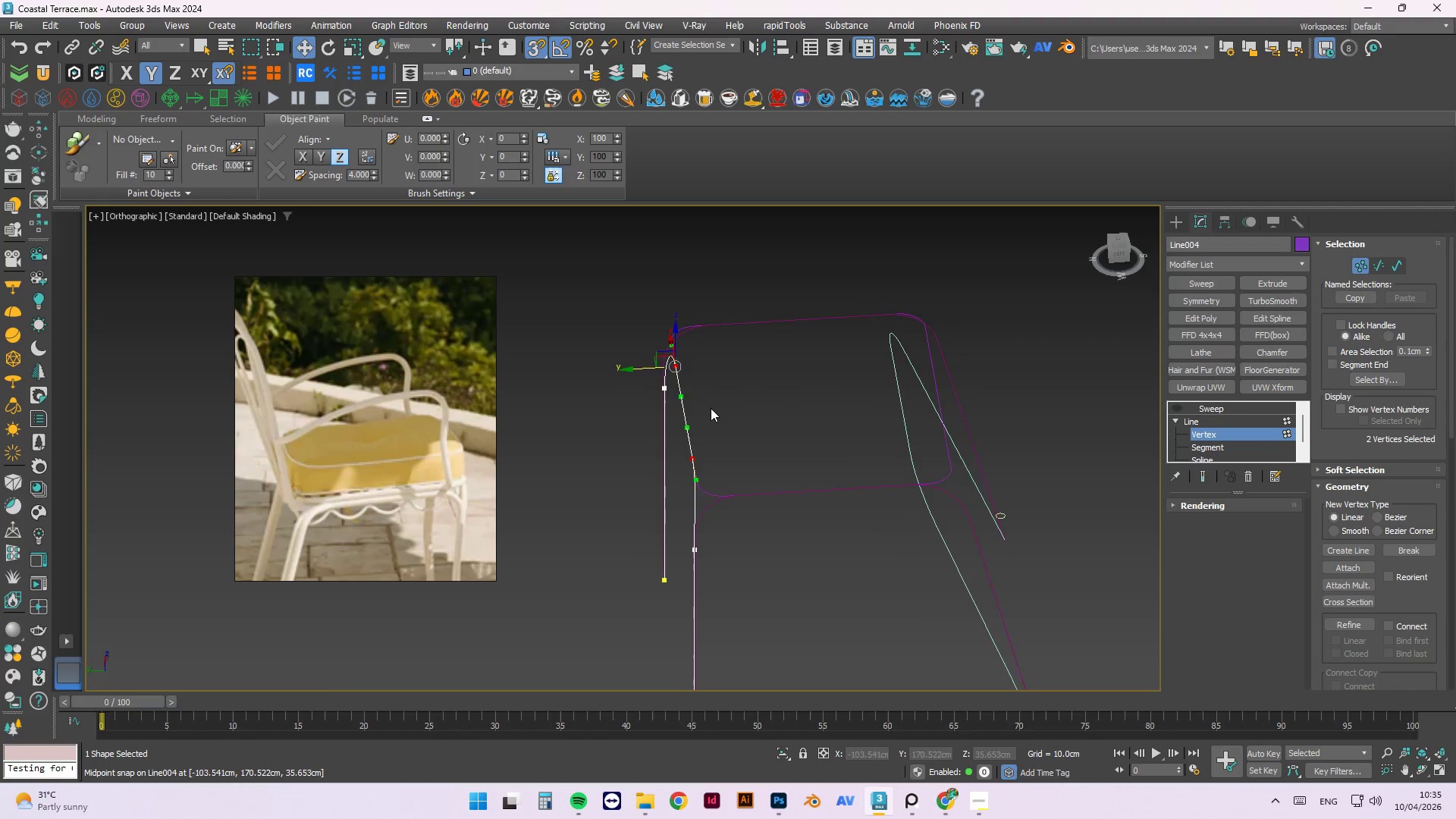 
hold_key(key=AltLeft, duration=1.5)
 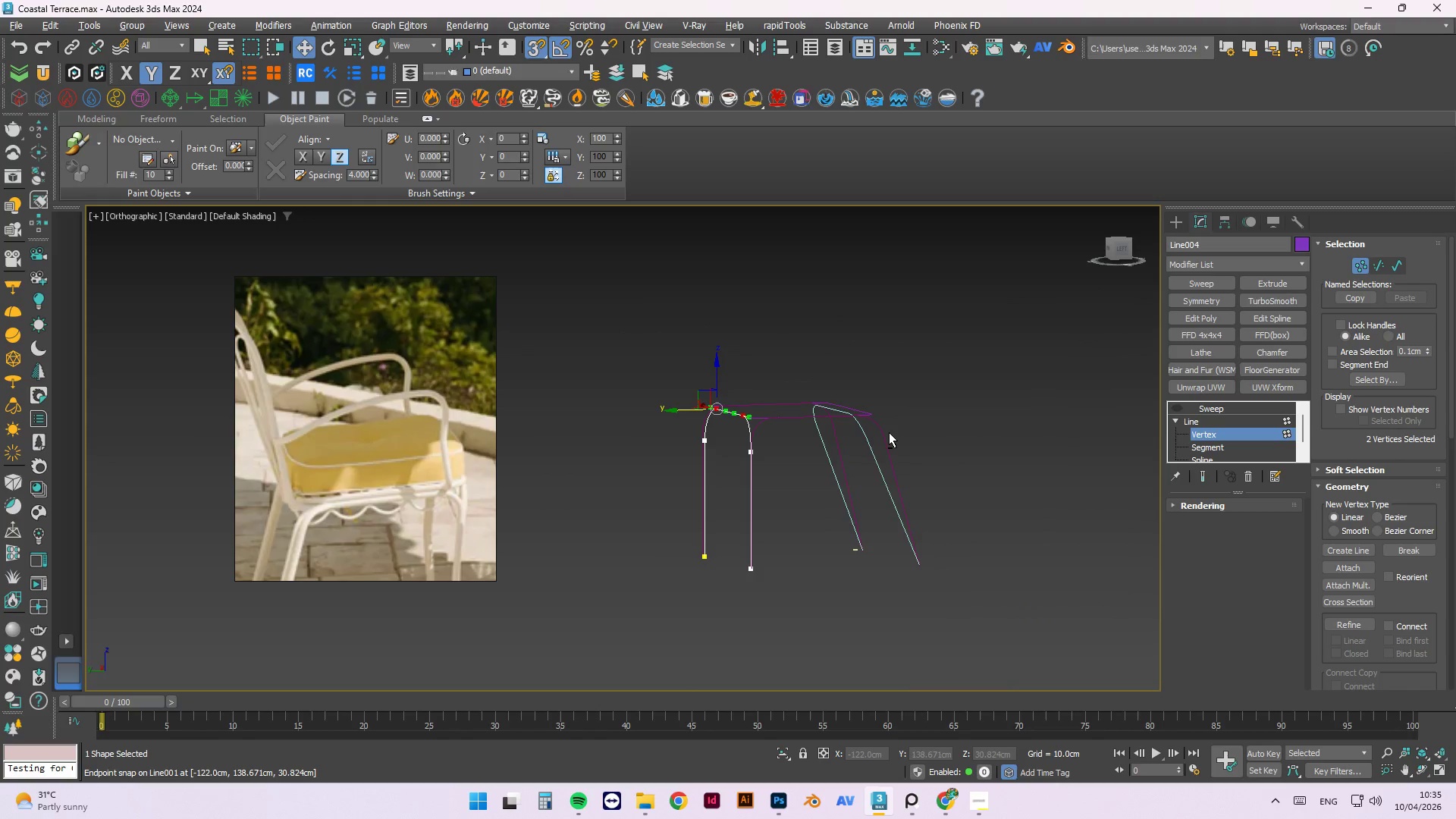 
scroll: coordinate [777, 414], scroll_direction: down, amount: 2.0
 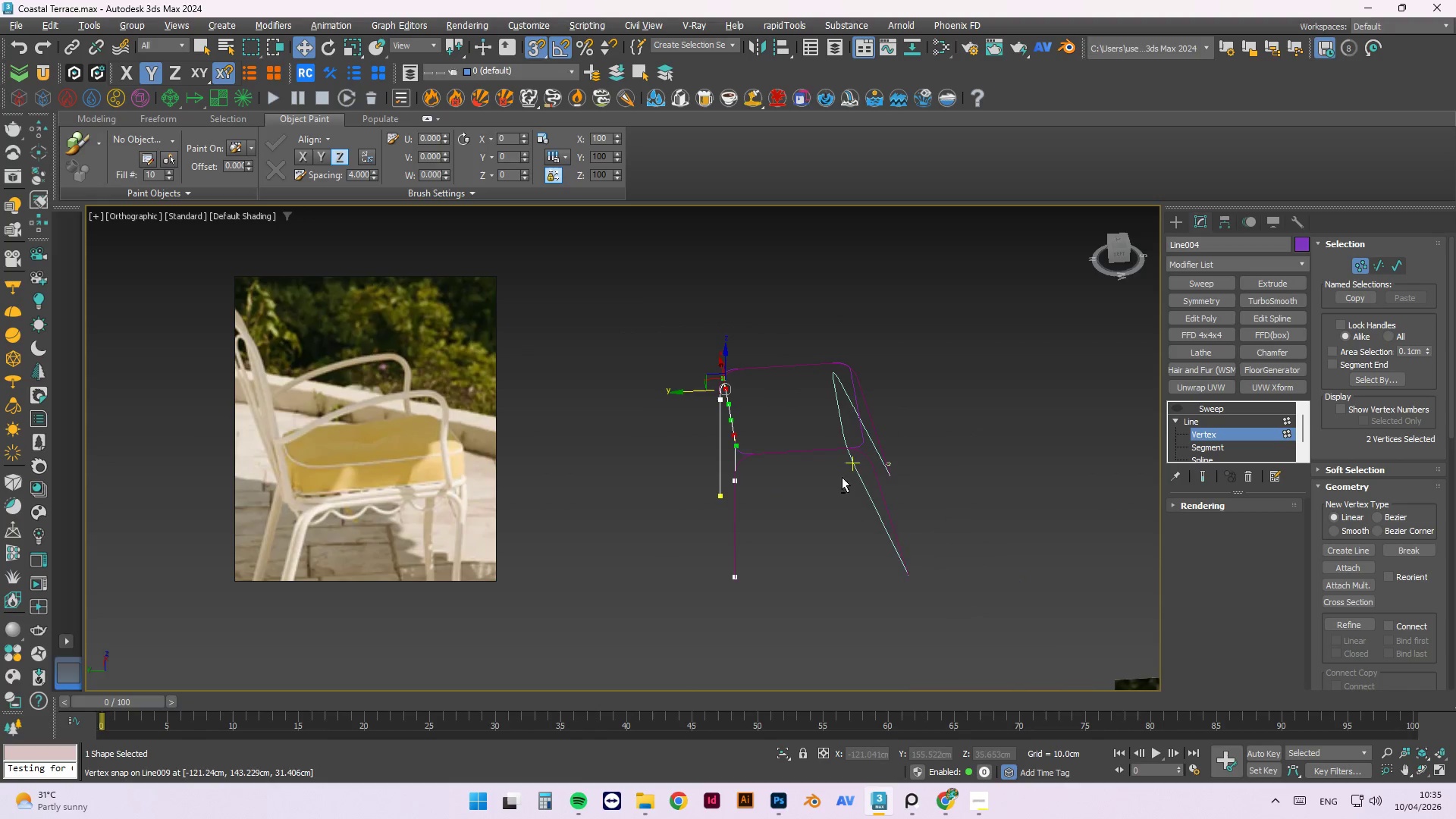 
hold_key(key=AltLeft, duration=1.52)
 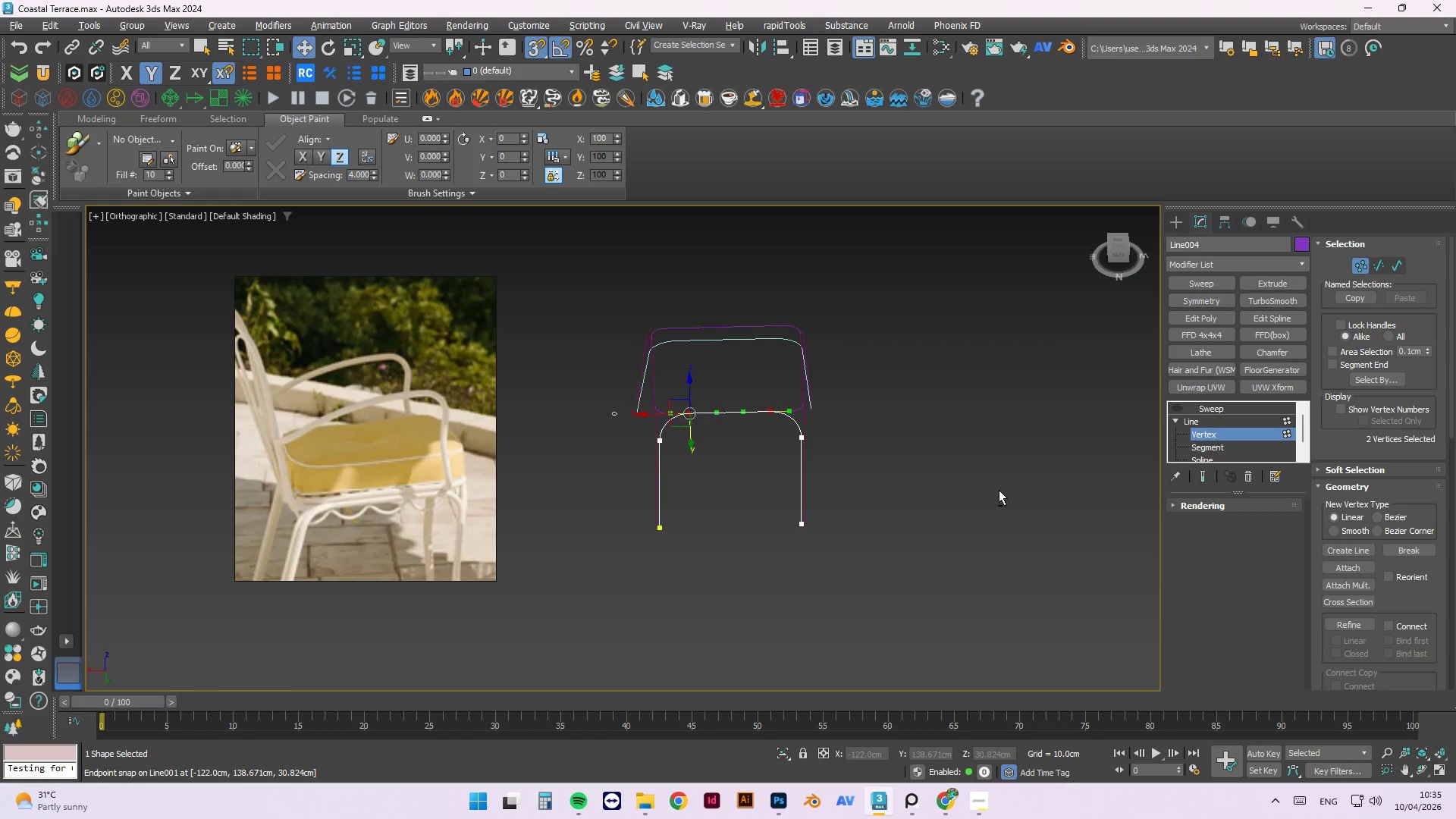 
hold_key(key=AltLeft, duration=1.51)
 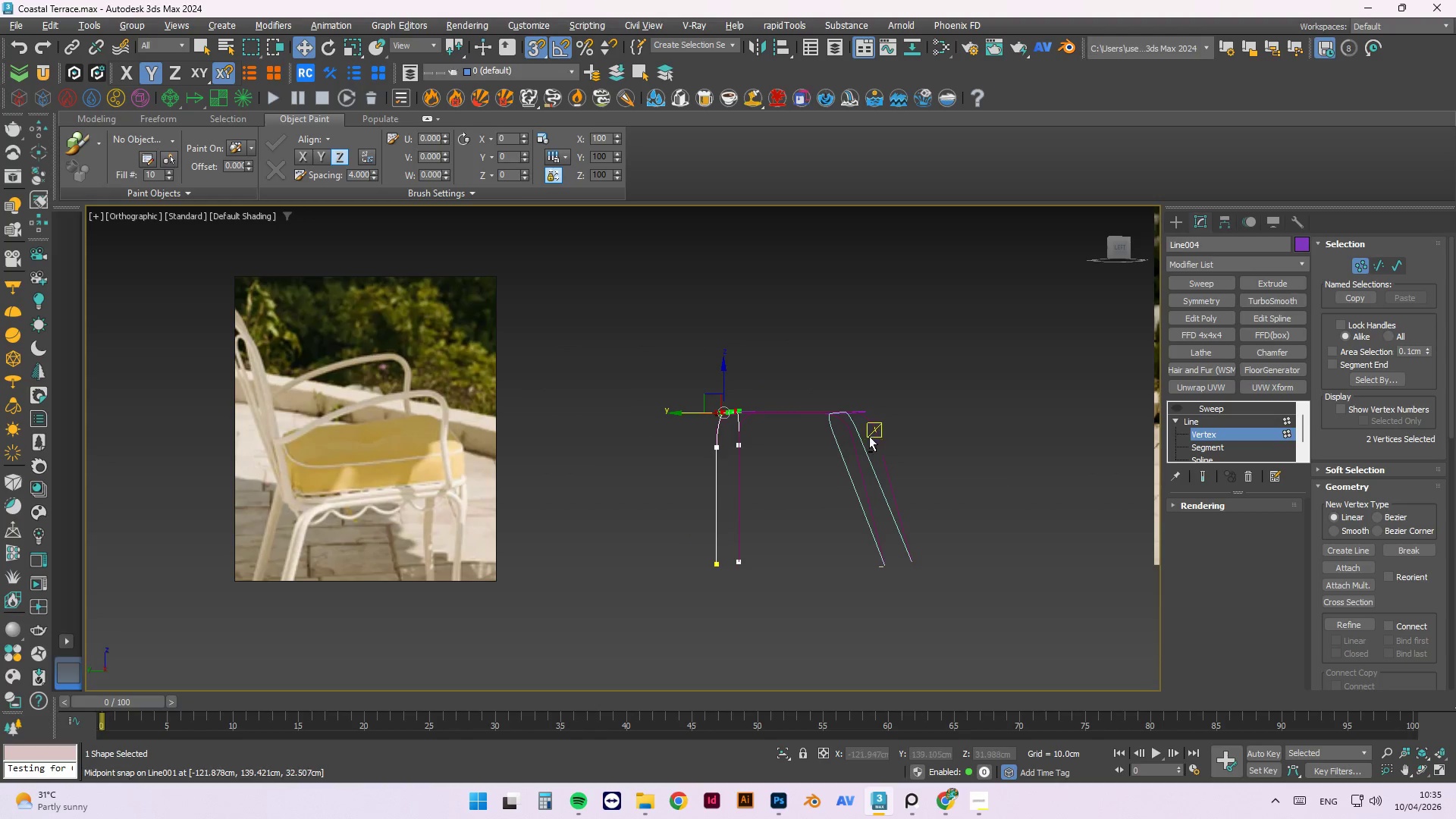 
hold_key(key=AltLeft, duration=0.59)
 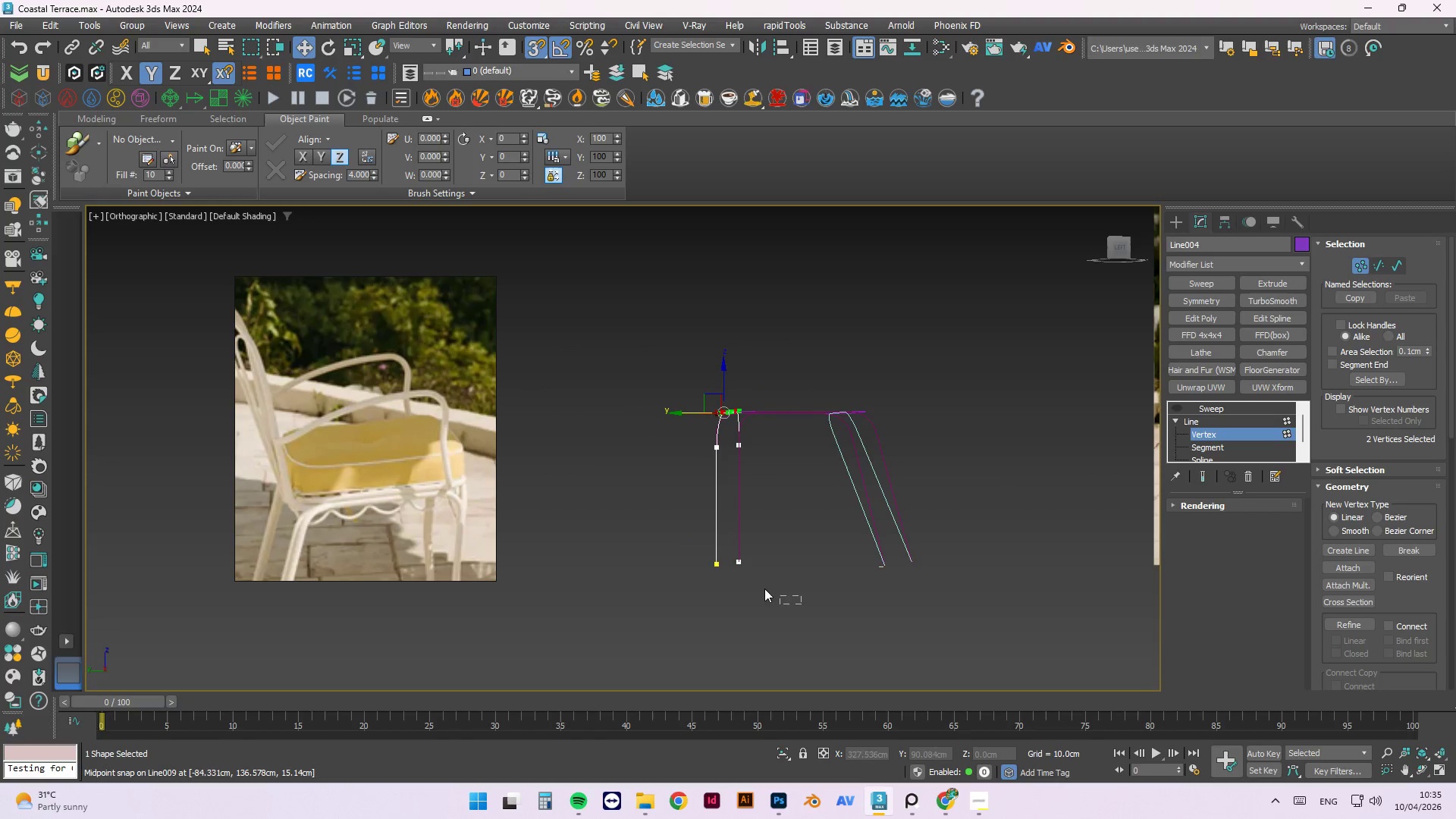 
hold_key(key=AltLeft, duration=1.77)
left_click_drag(start_coordinate=[802, 605], to_coordinate=[648, 542])
 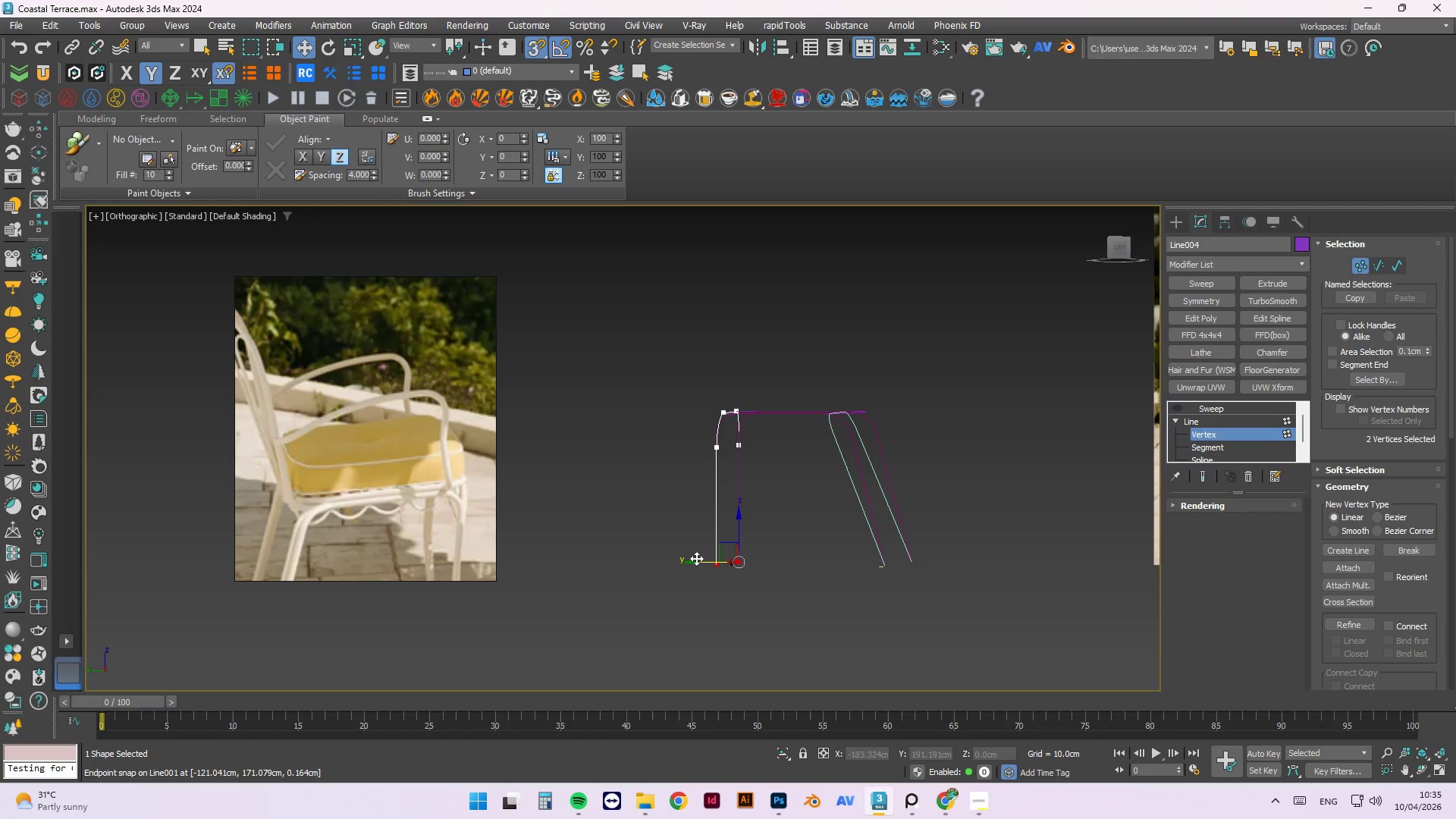 
hold_key(key=AltLeft, duration=0.95)
 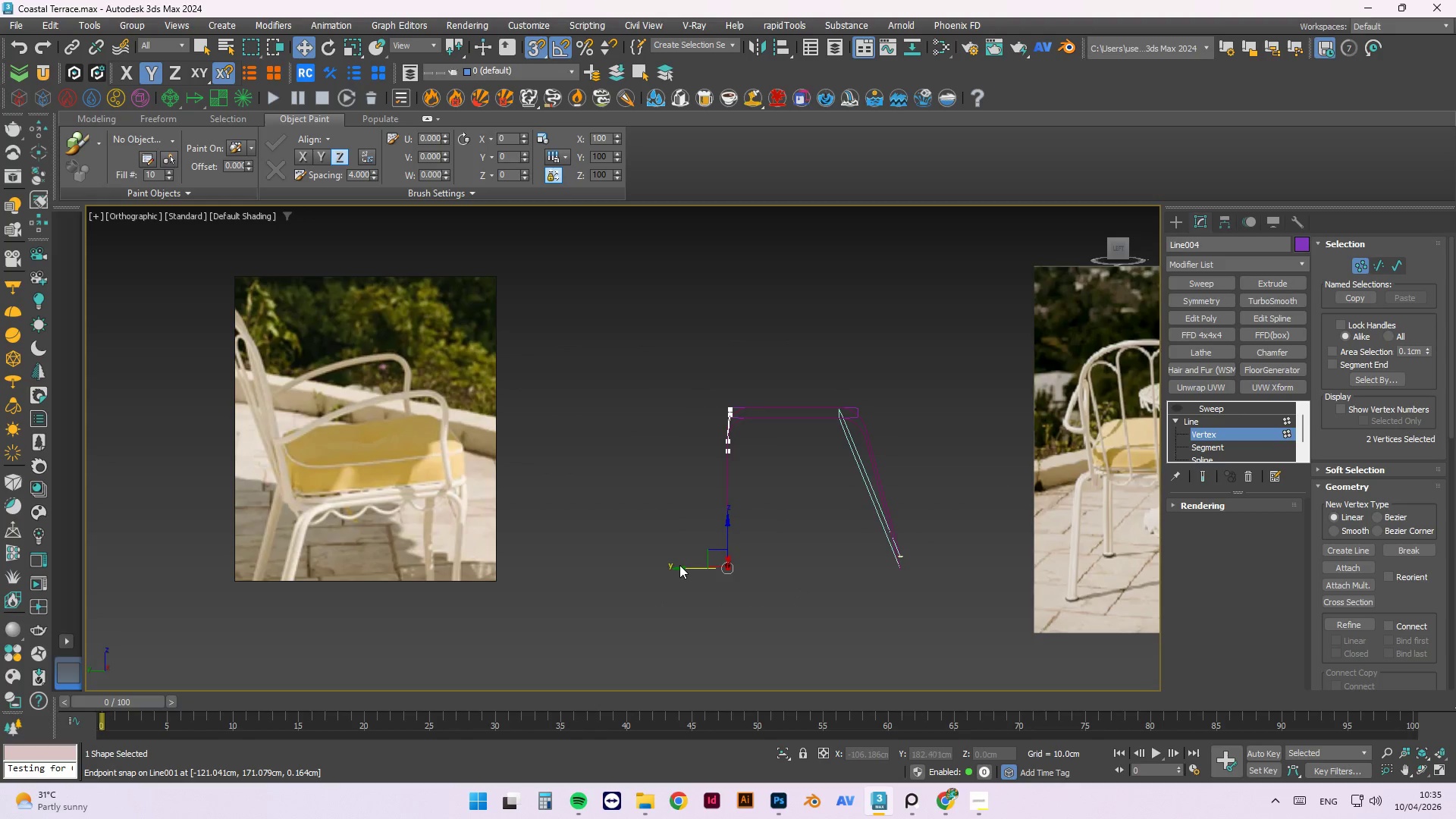 
hold_key(key=AltLeft, duration=8.55)
left_click_drag(start_coordinate=[683, 569], to_coordinate=[686, 574])
 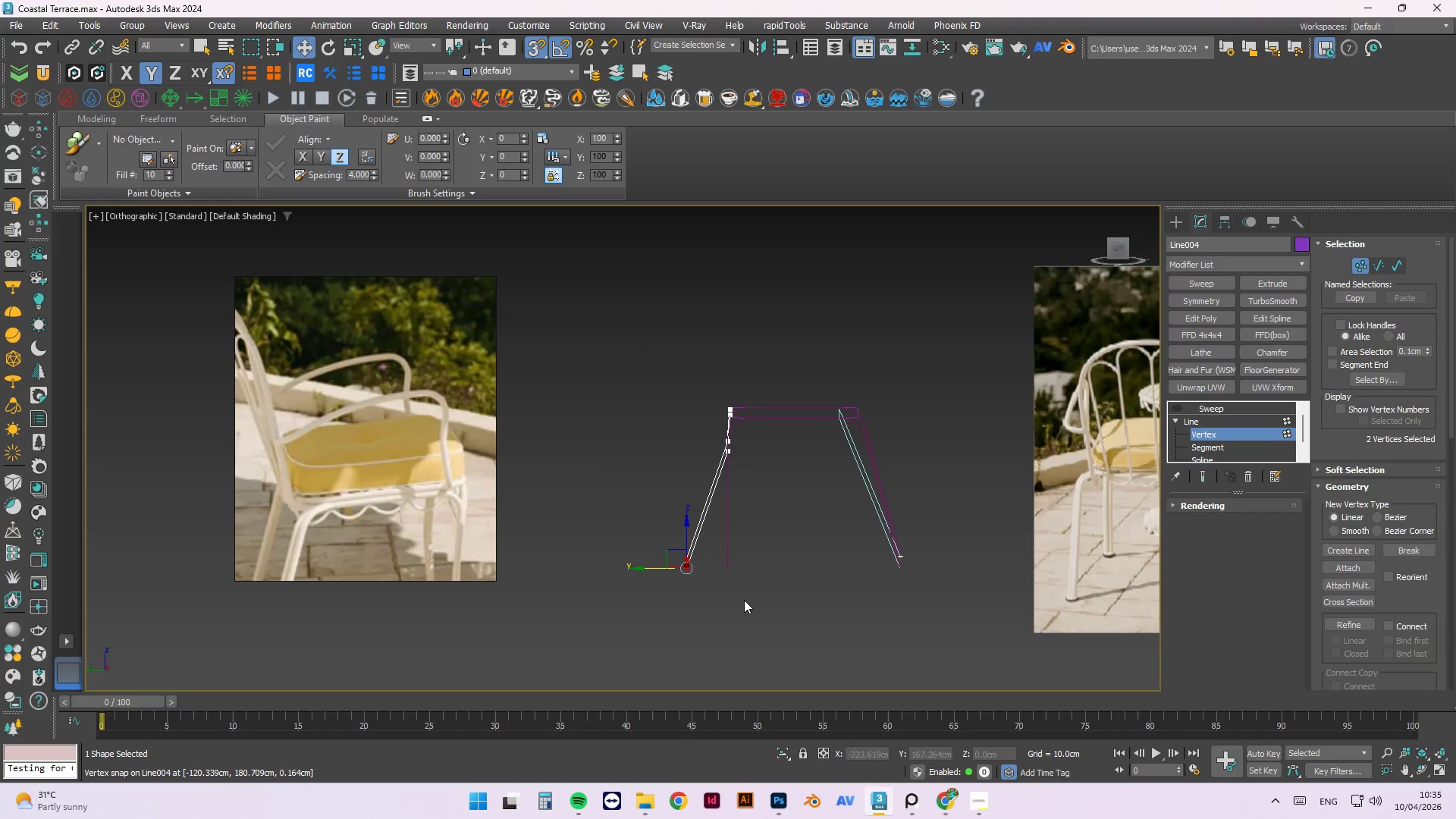 
key(Control+Z)
 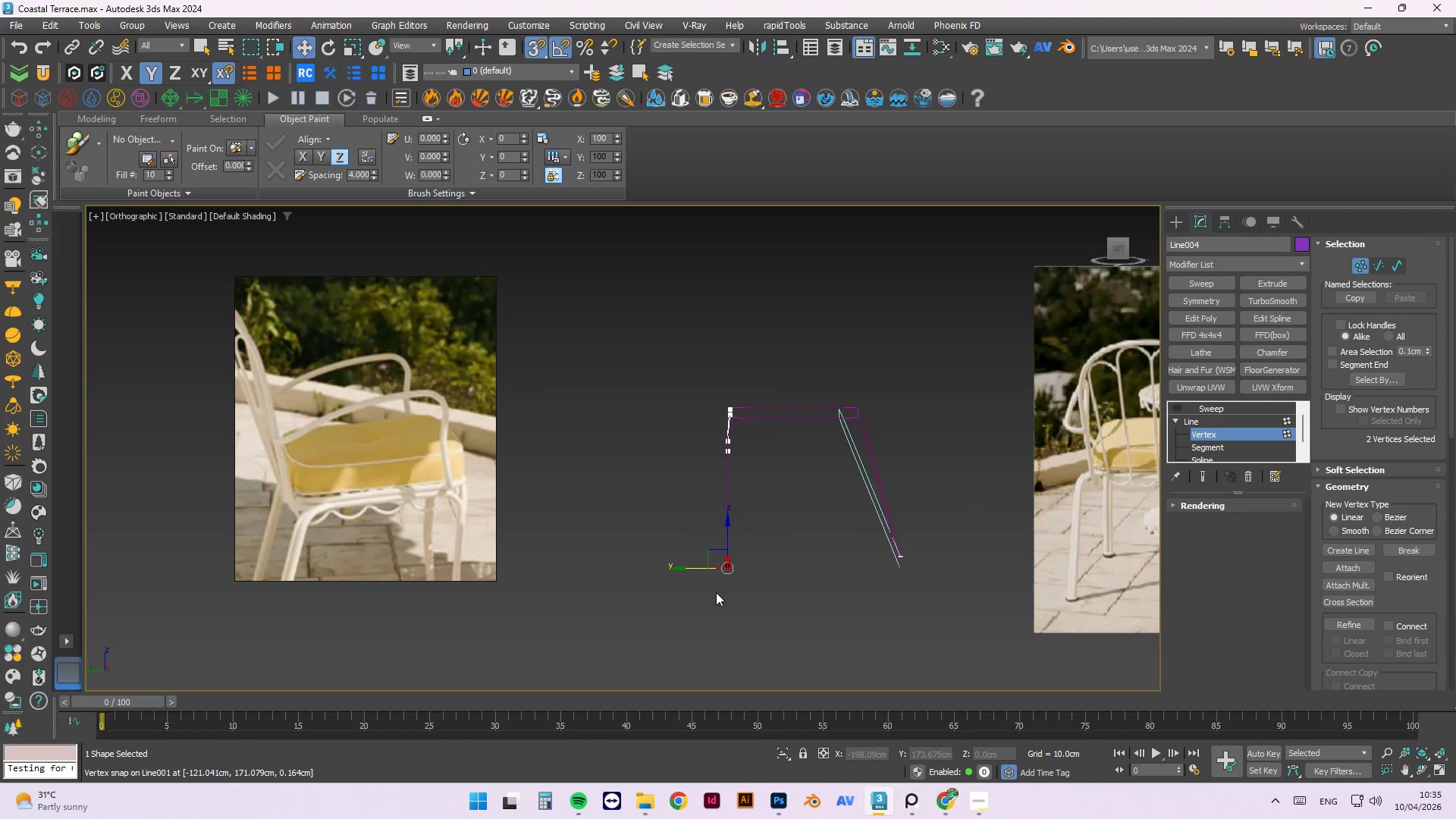 
key(S)
 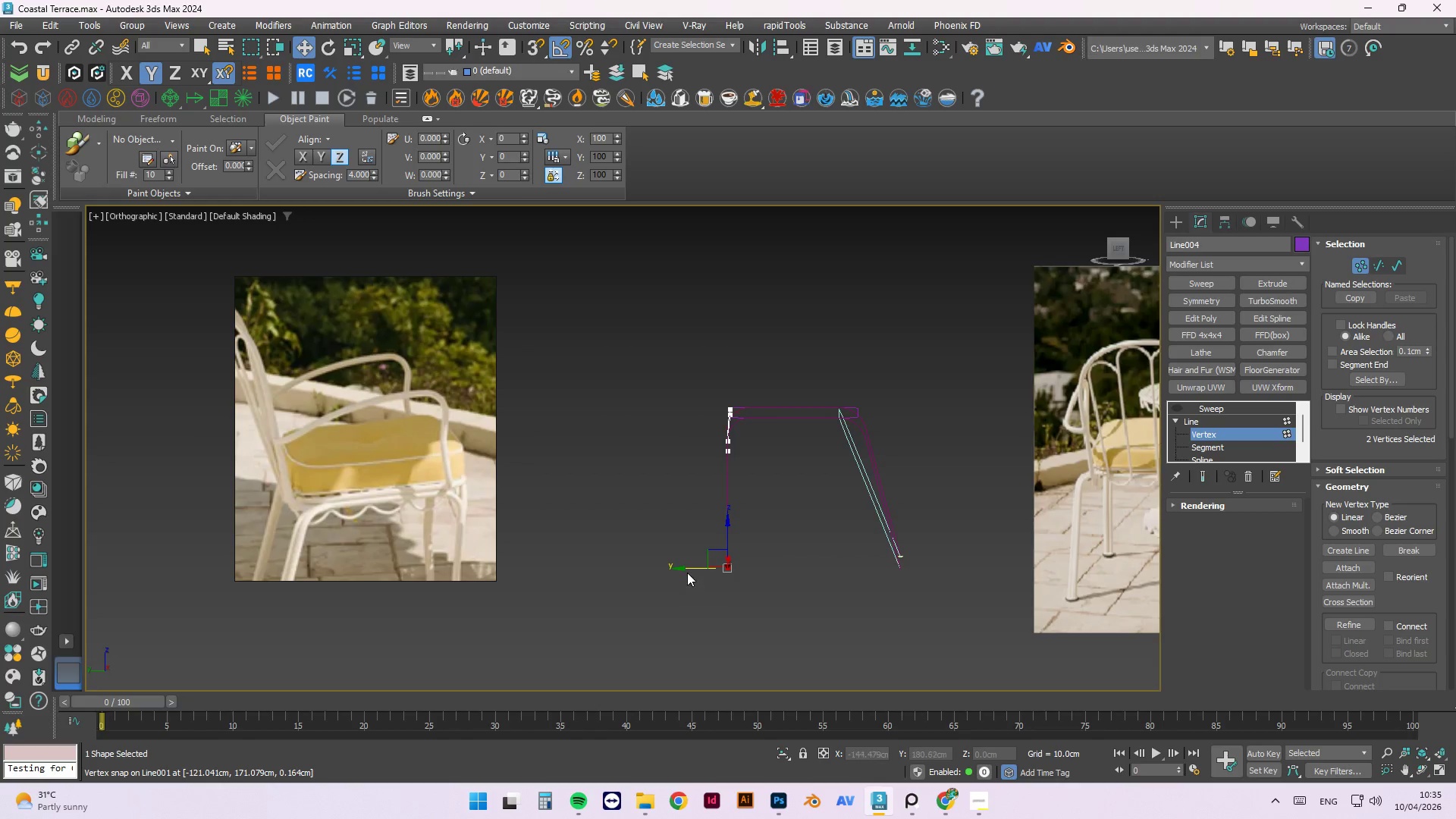 
left_click_drag(start_coordinate=[689, 570], to_coordinate=[681, 570])
 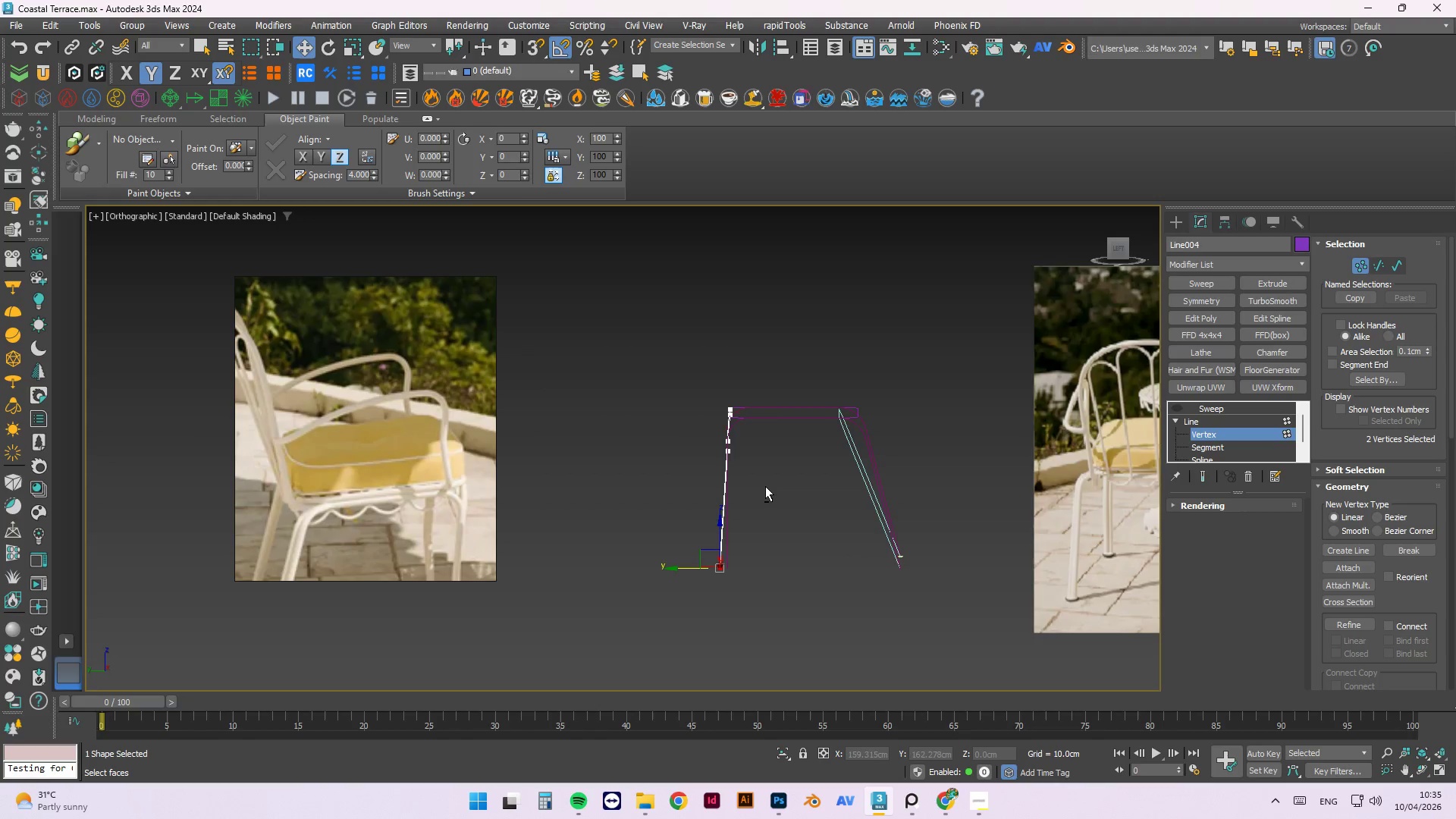 
key(L)
 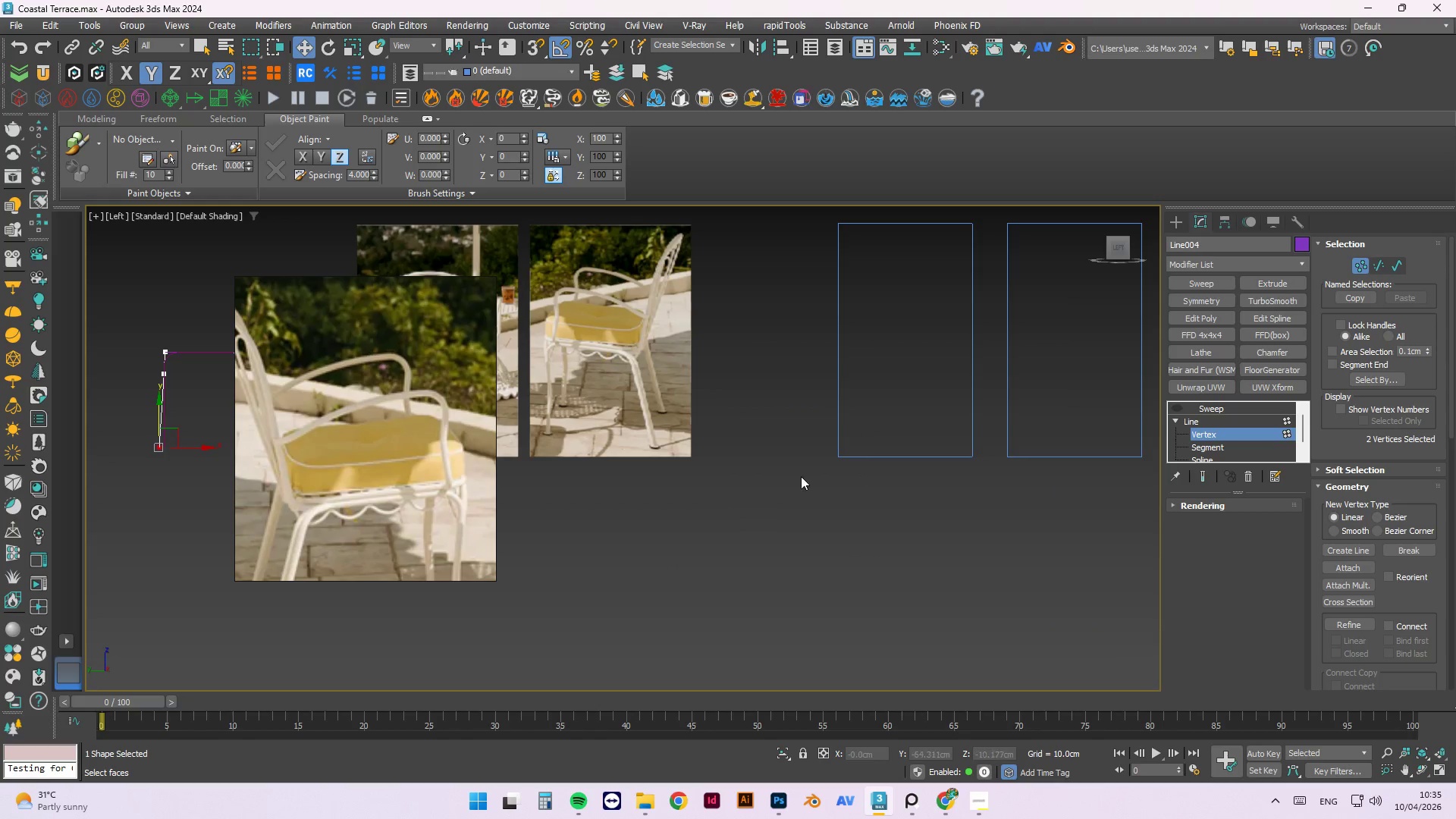 
scroll: coordinate [894, 492], scroll_direction: down, amount: 3.0
 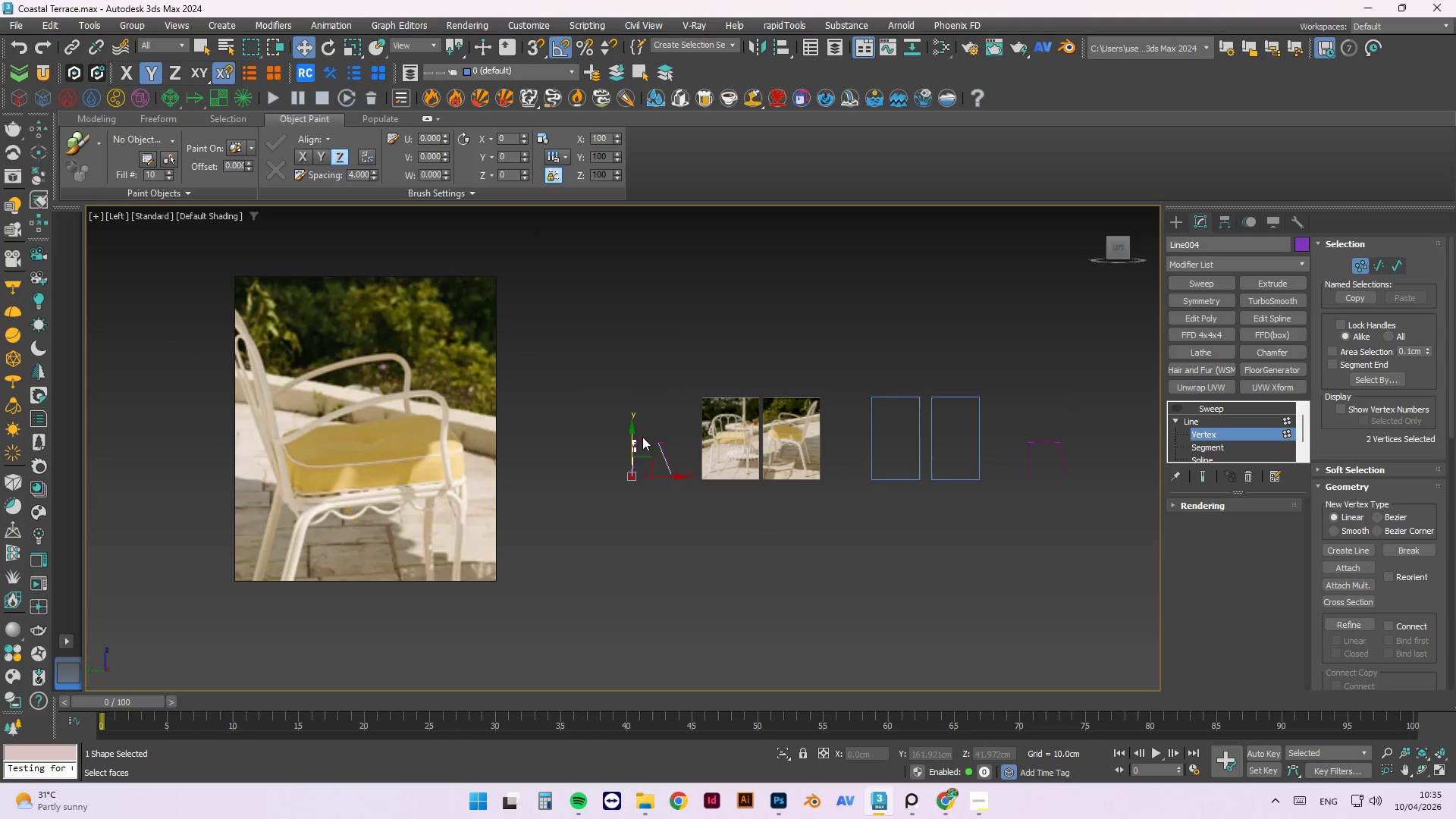 
scroll: coordinate [567, 436], scroll_direction: up, amount: 8.0
 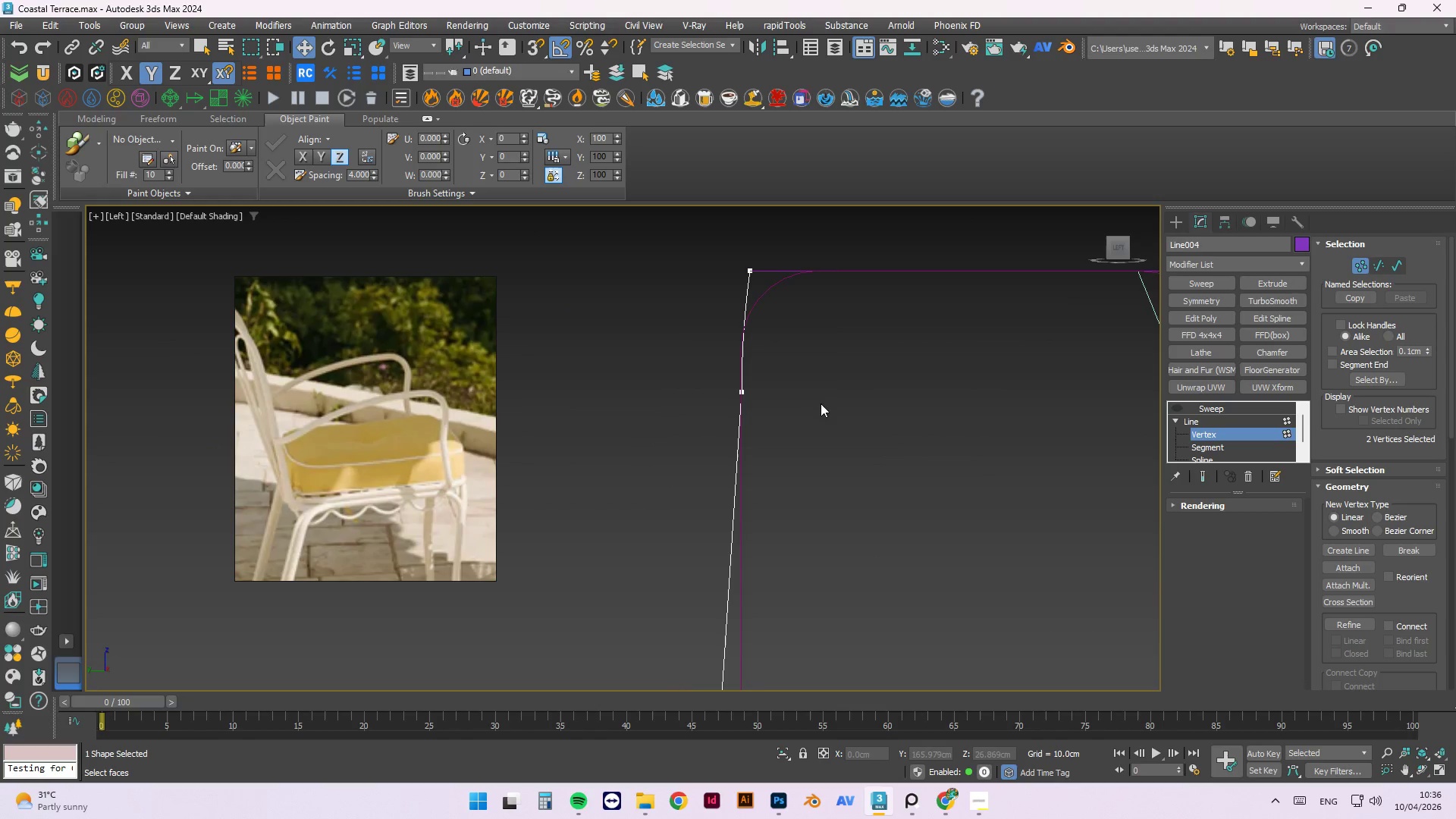 
scroll: coordinate [829, 396], scroll_direction: down, amount: 2.0
 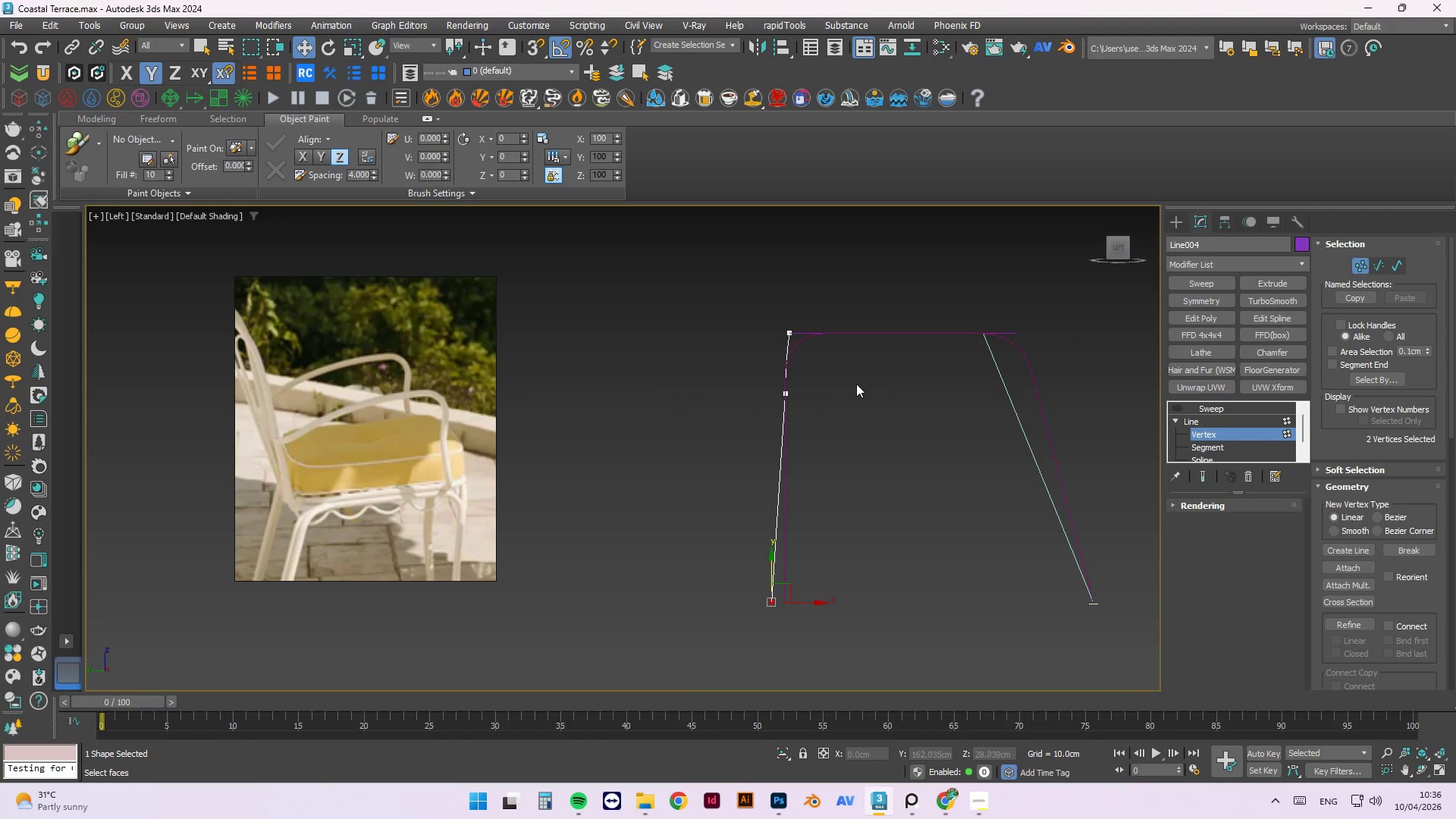 
left_click([861, 380])
 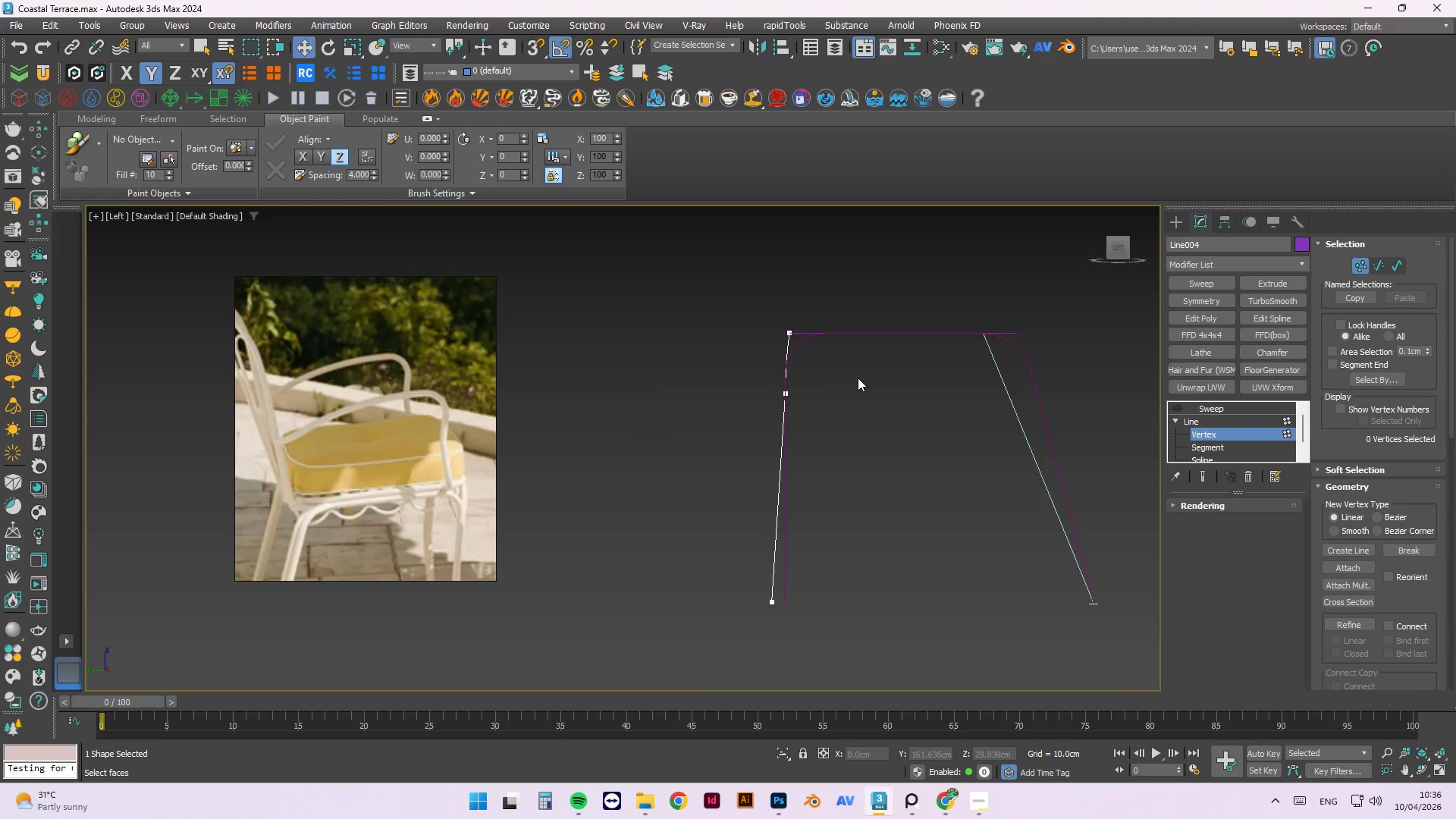 
left_click_drag(start_coordinate=[855, 380], to_coordinate=[715, 414])
 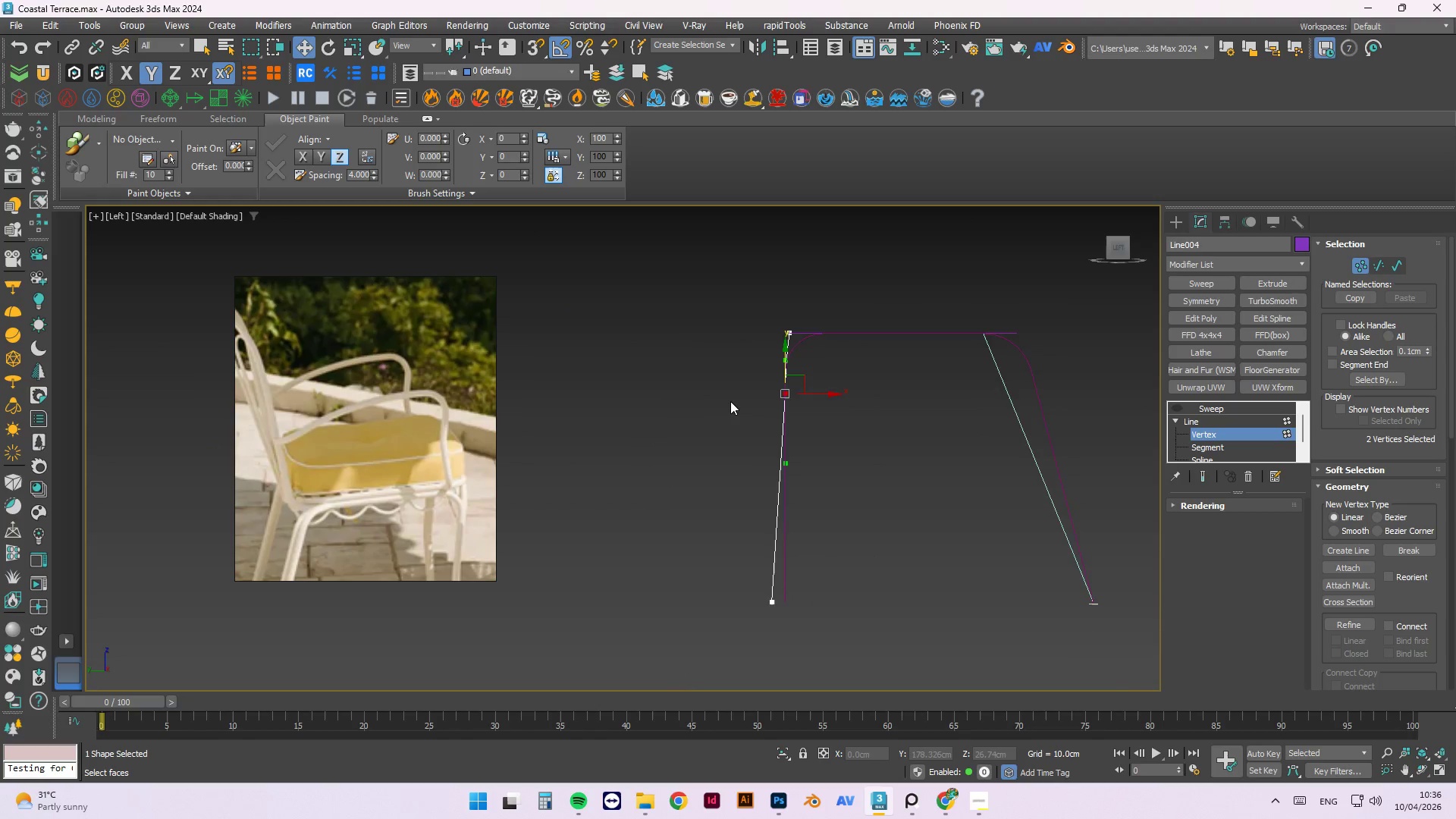 
scroll: coordinate [730, 401], scroll_direction: up, amount: 2.0
 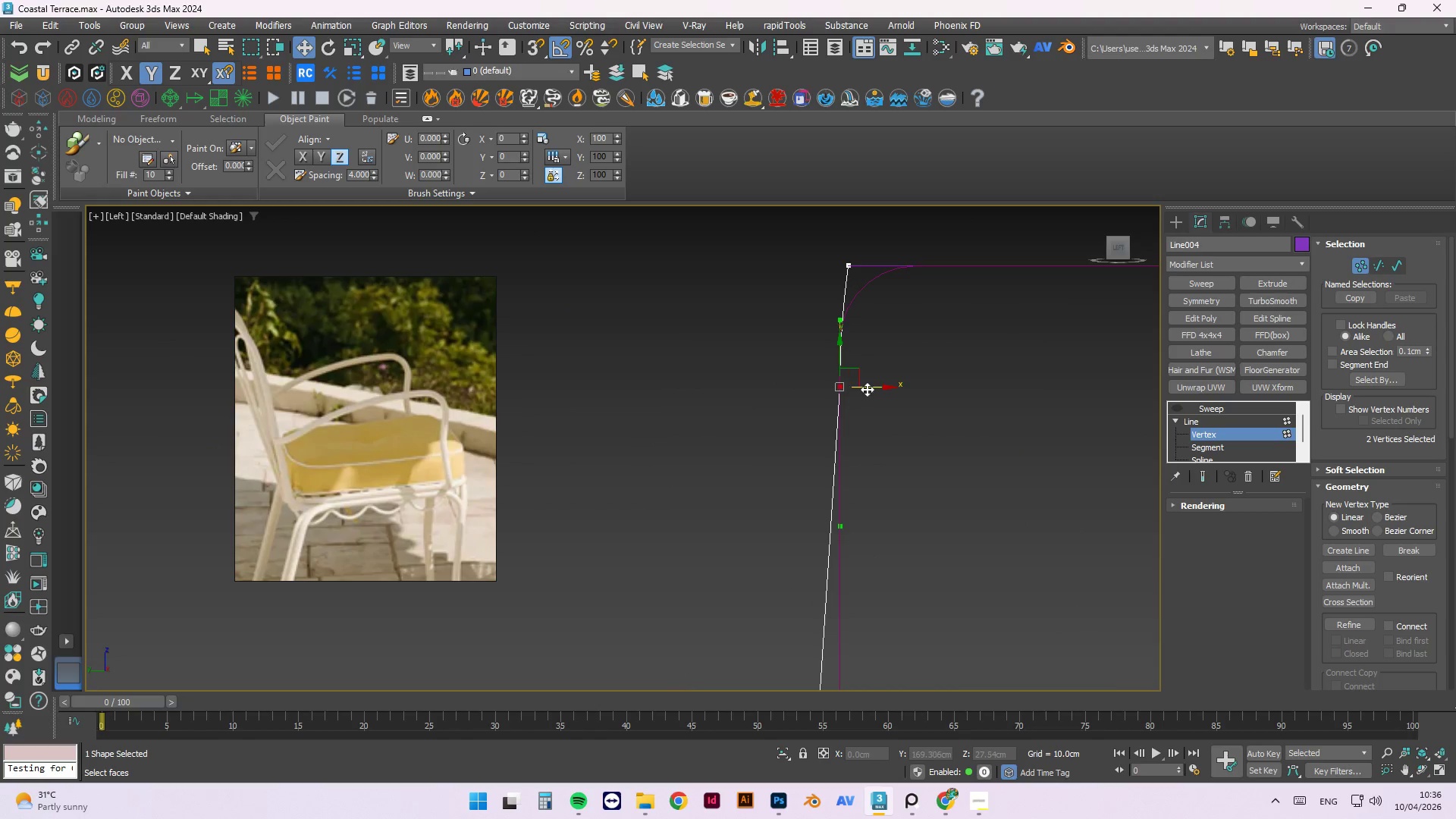 
left_click_drag(start_coordinate=[868, 388], to_coordinate=[858, 401])
 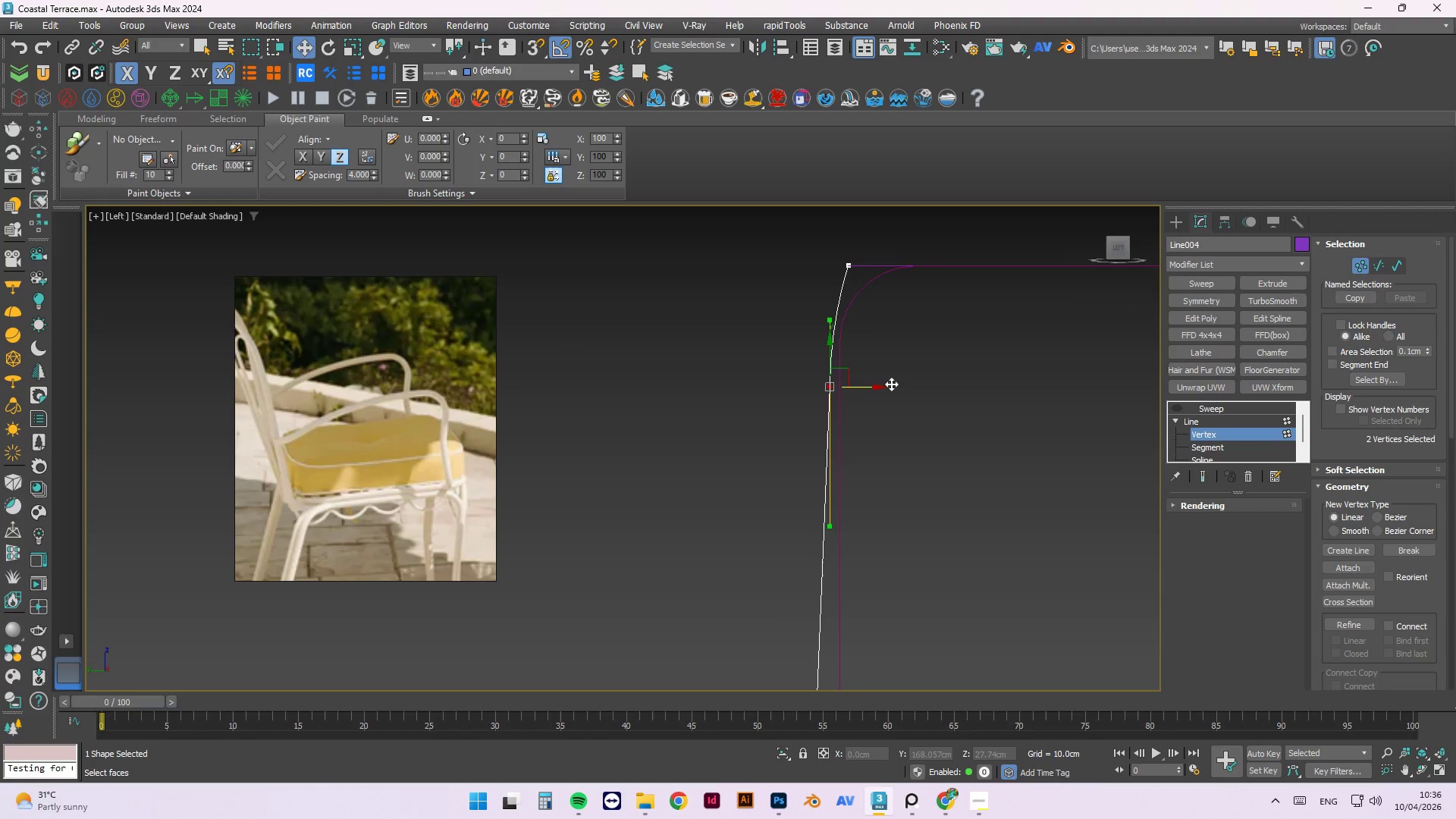 
key(Control+Z)
 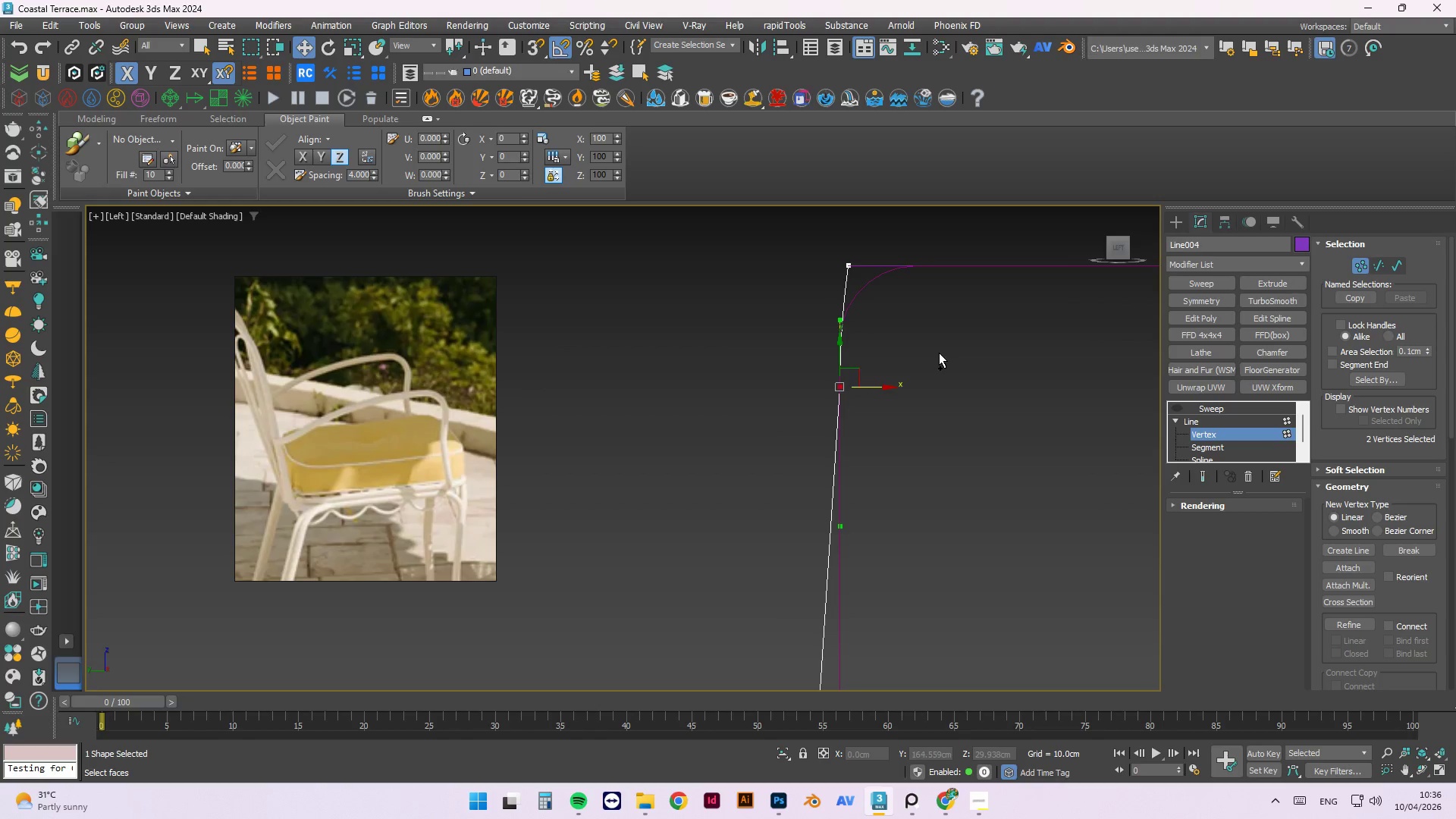 
key(Control+Z)
 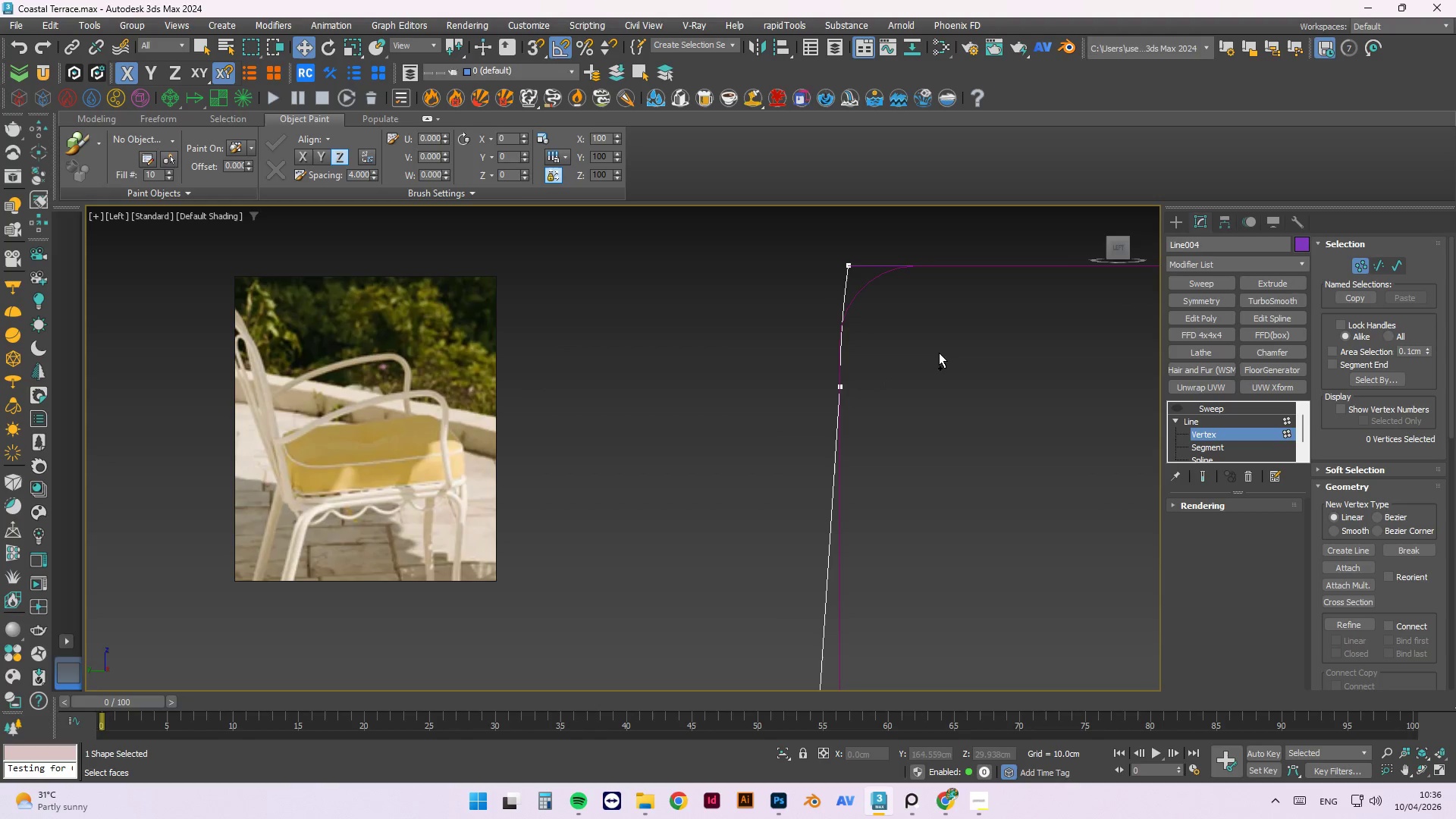 
key(Control+Z)
 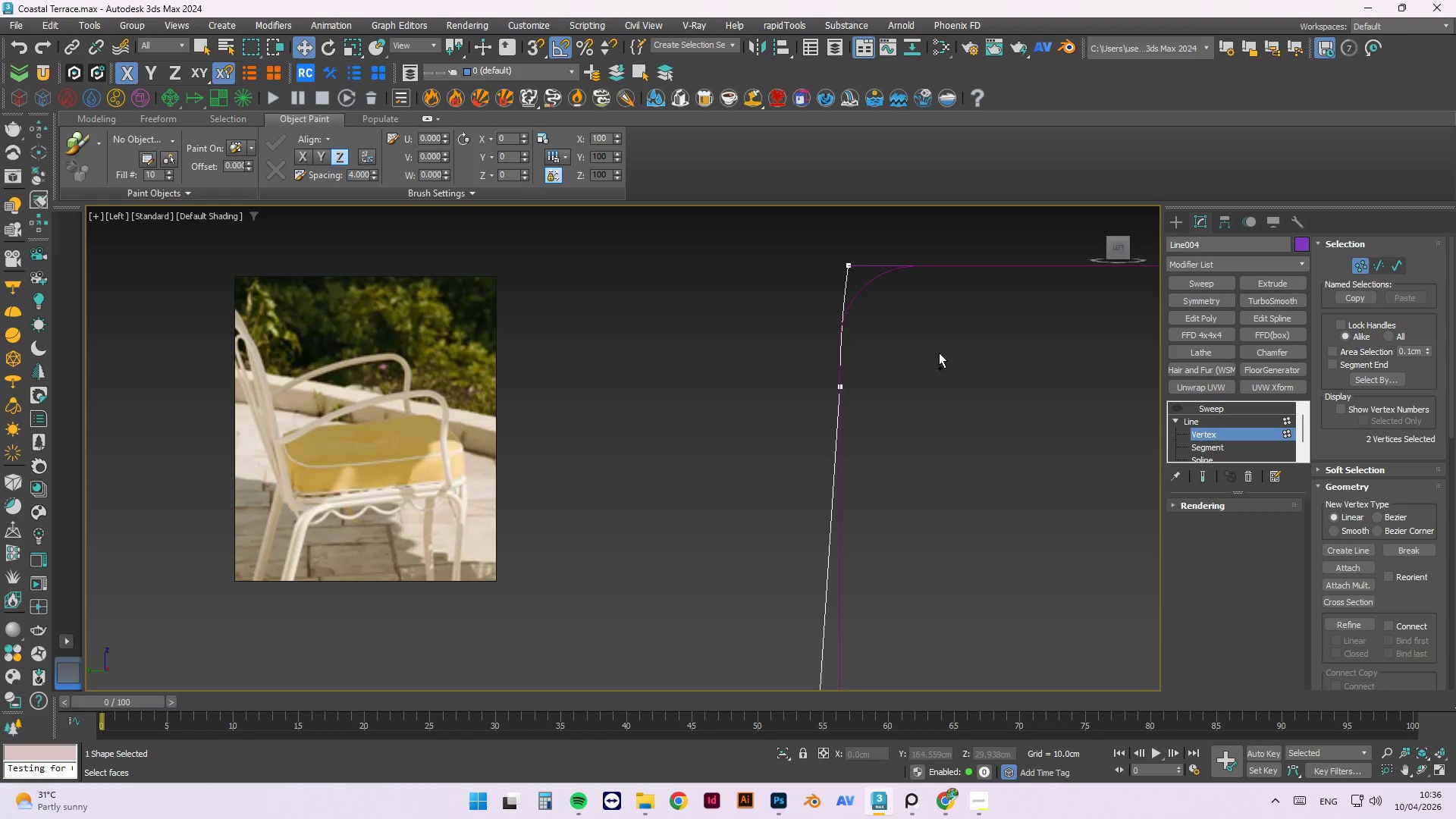 
key(Control+Z)
 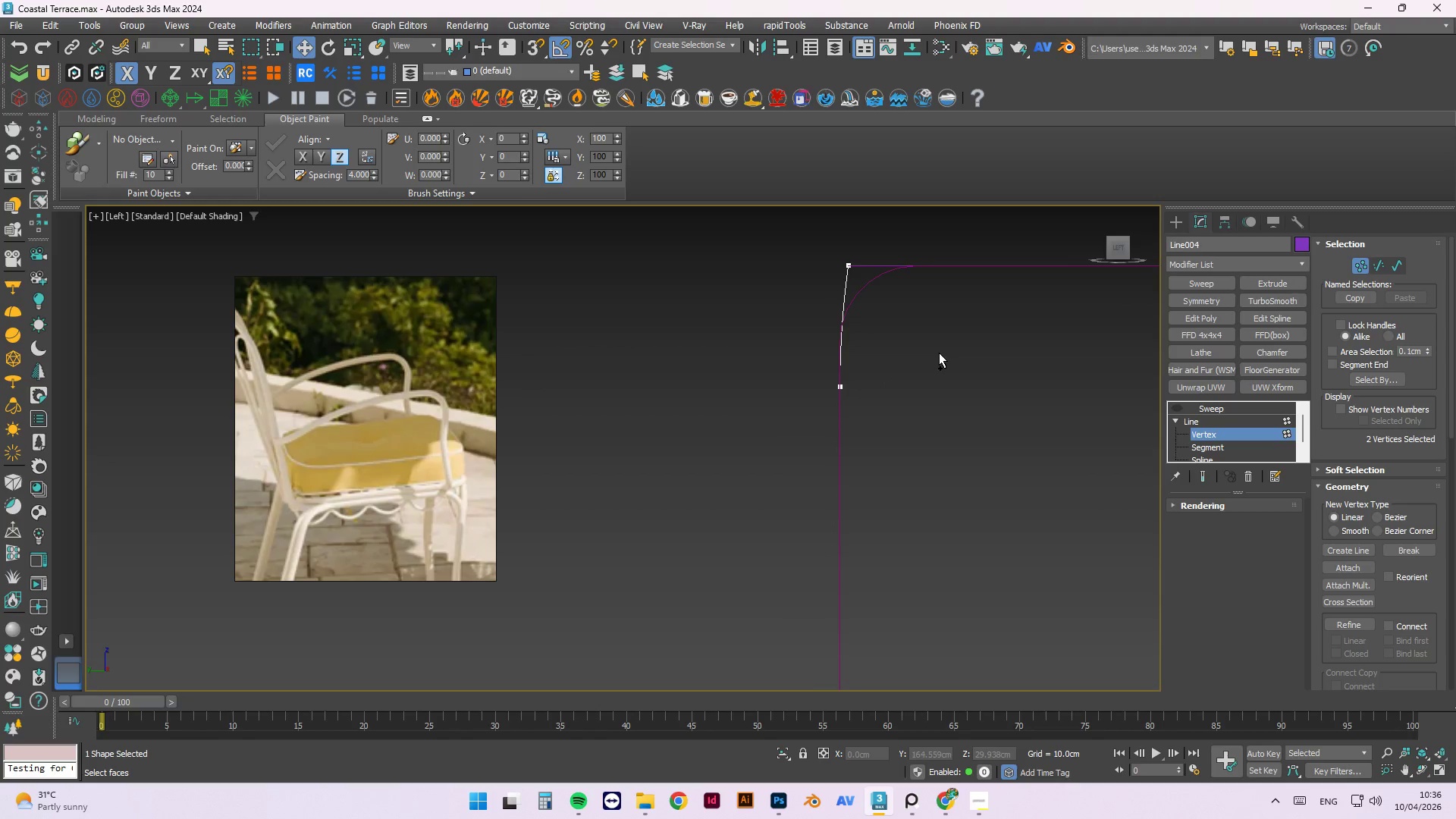 
key(Control+Z)
 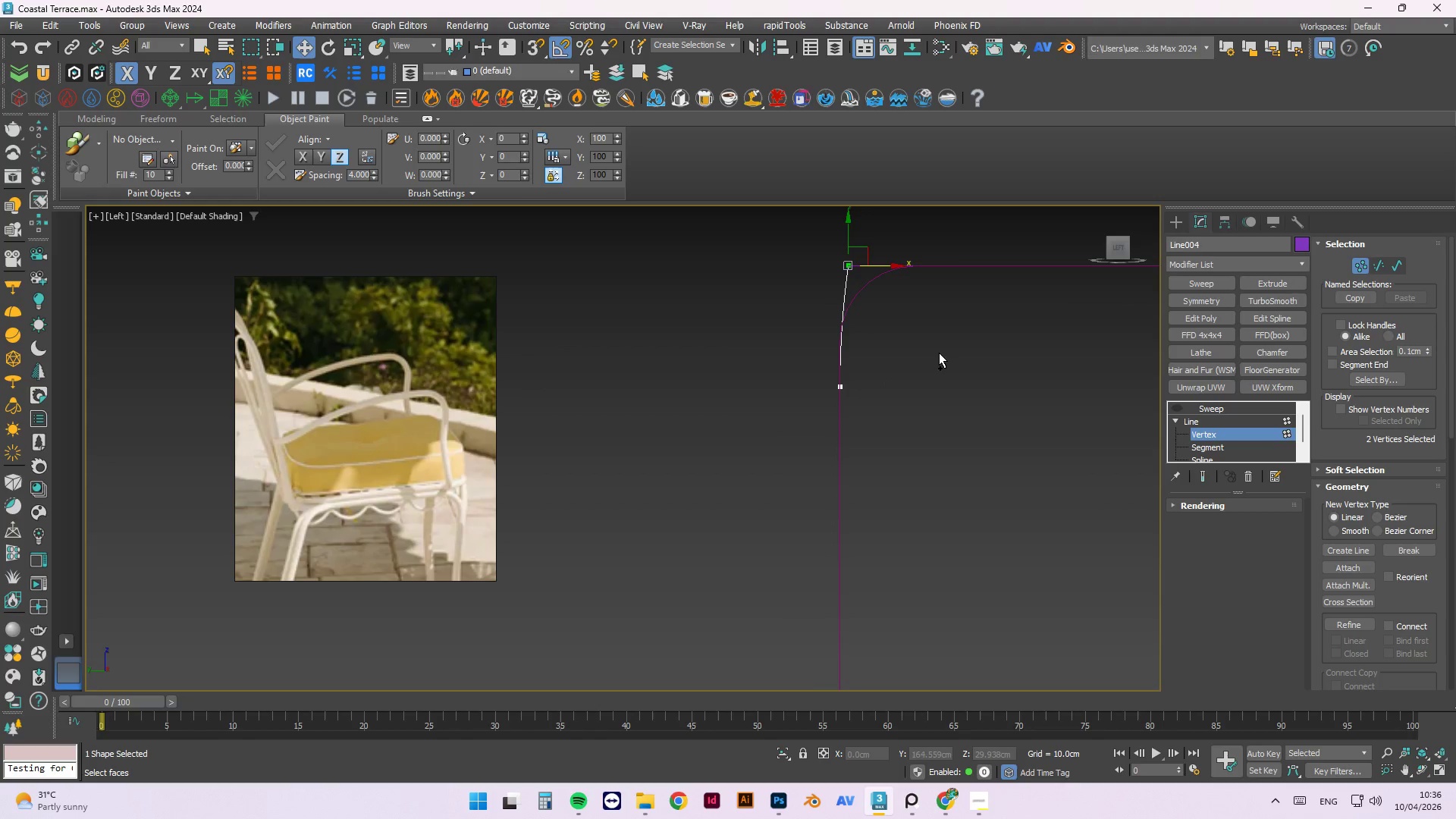 
key(Control+Z)
 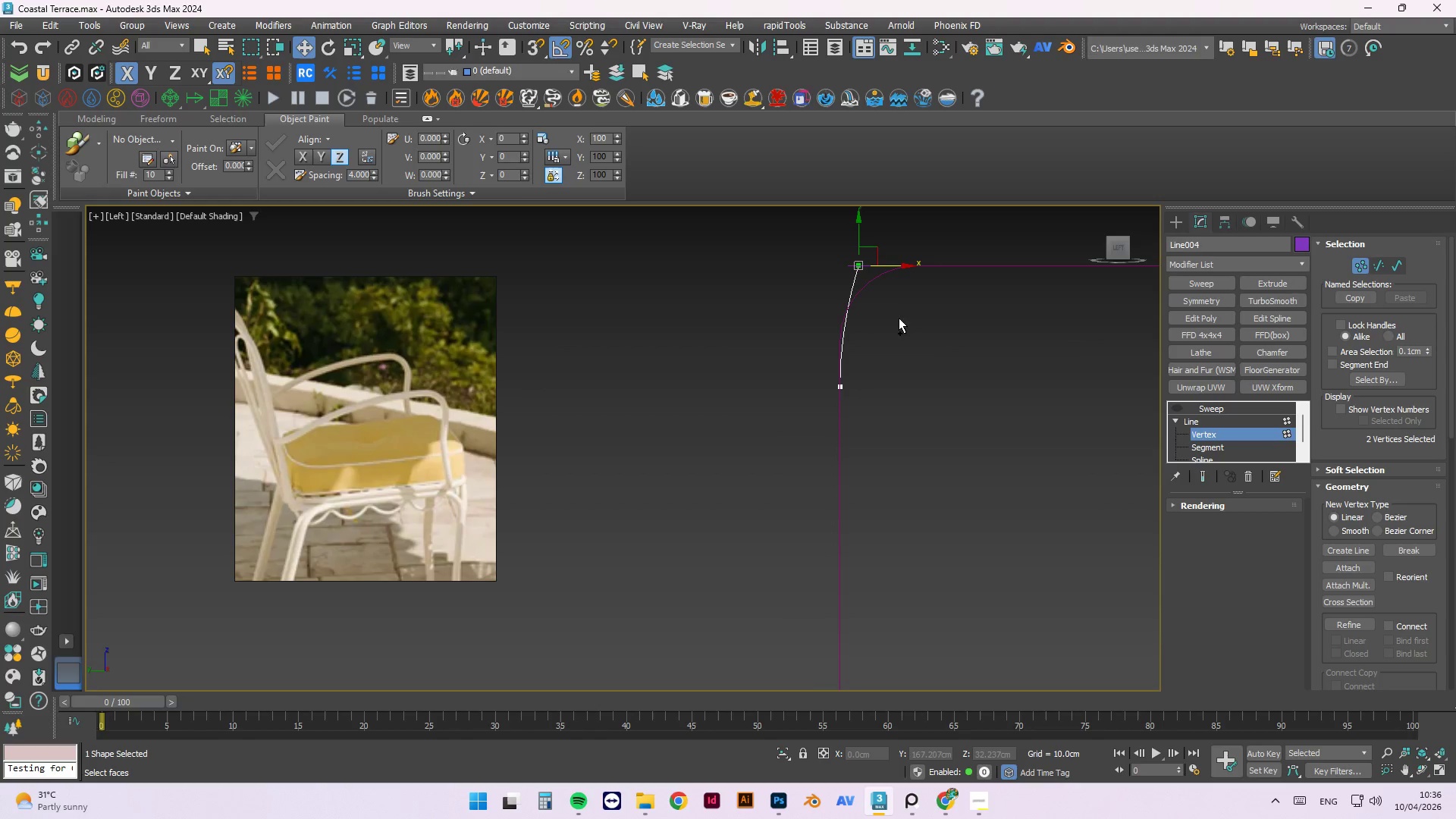 
key(Control+Z)
 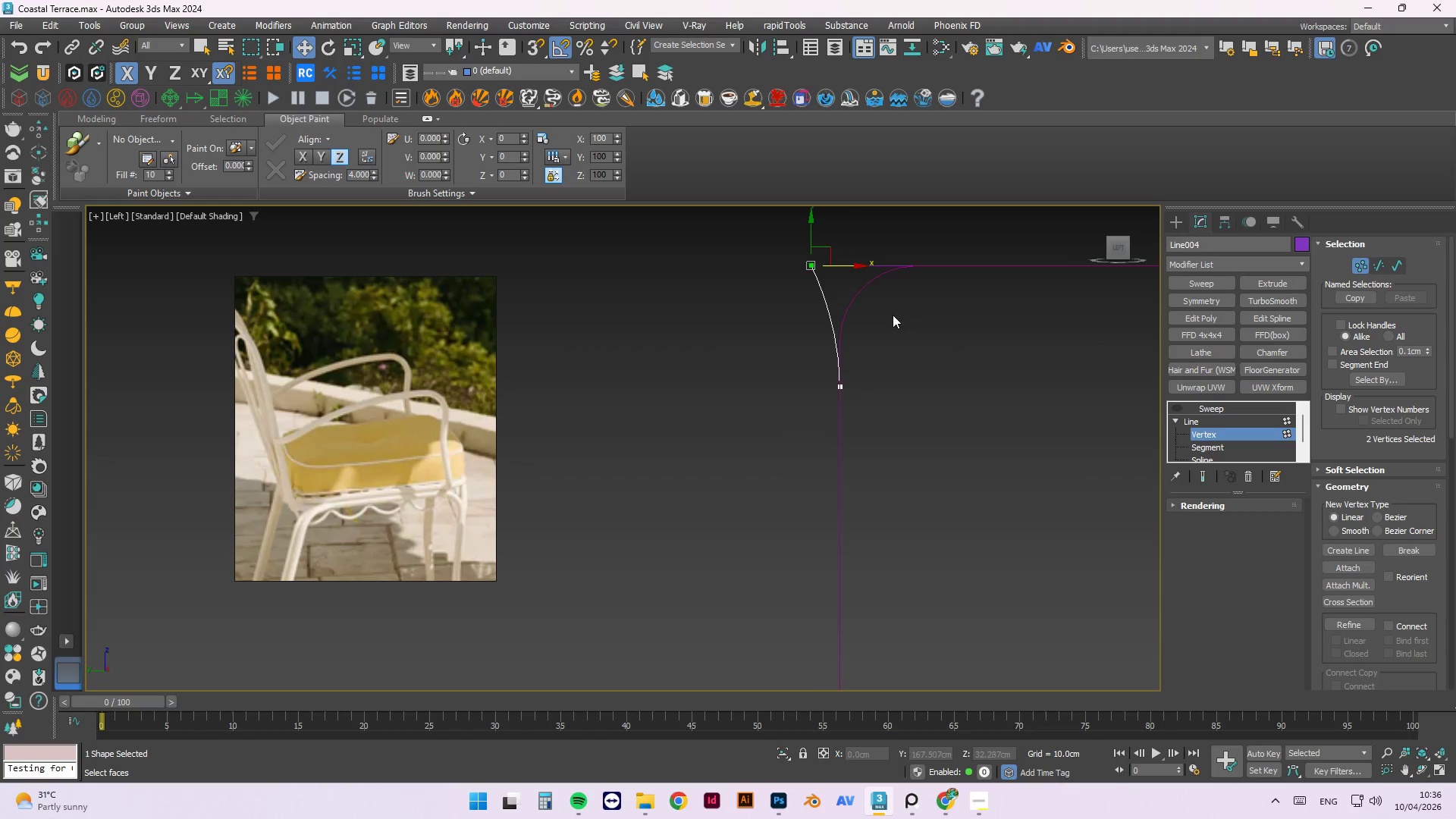 
scroll: coordinate [915, 400], scroll_direction: down, amount: 3.0
 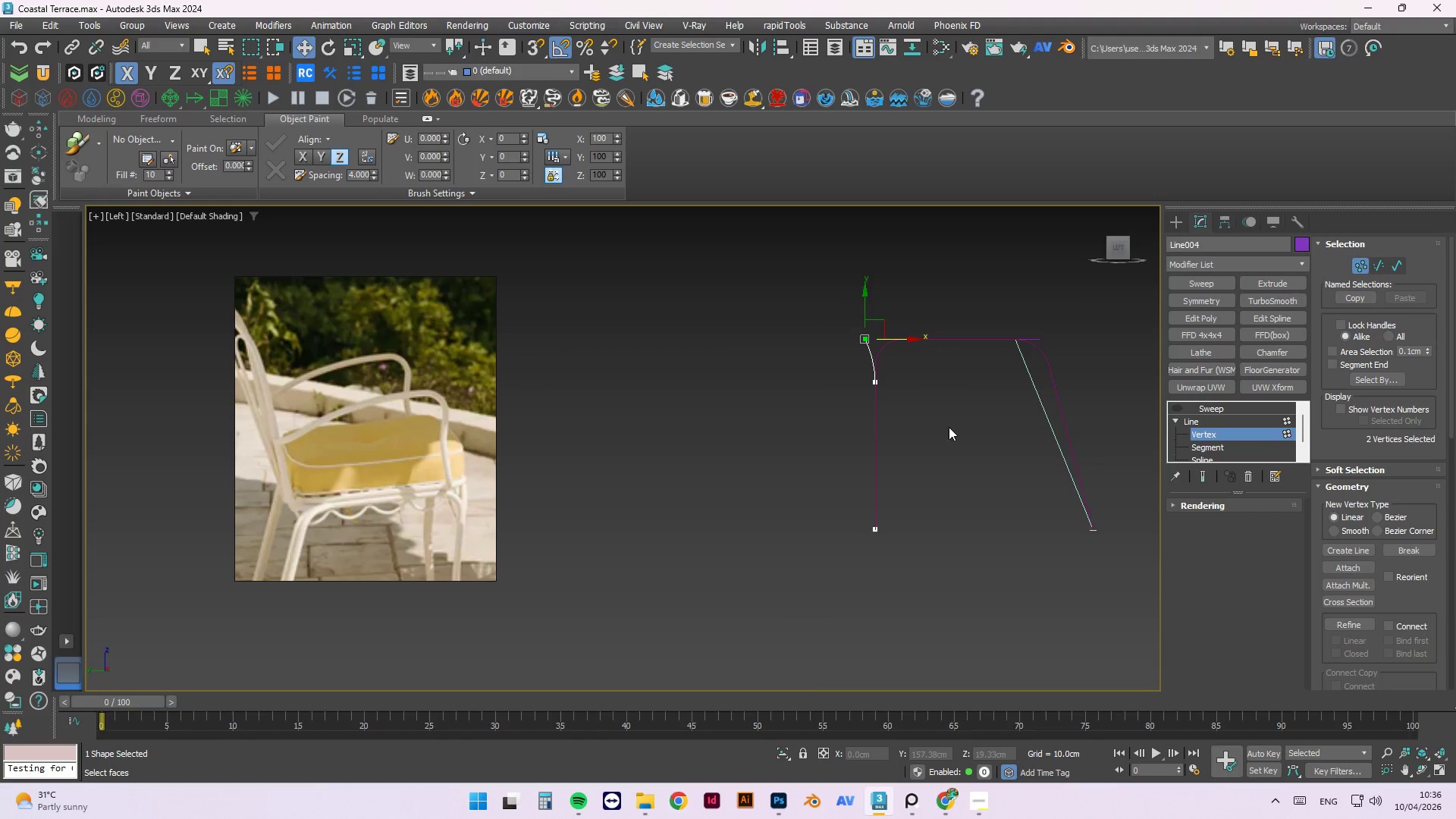 
left_click([953, 416])
 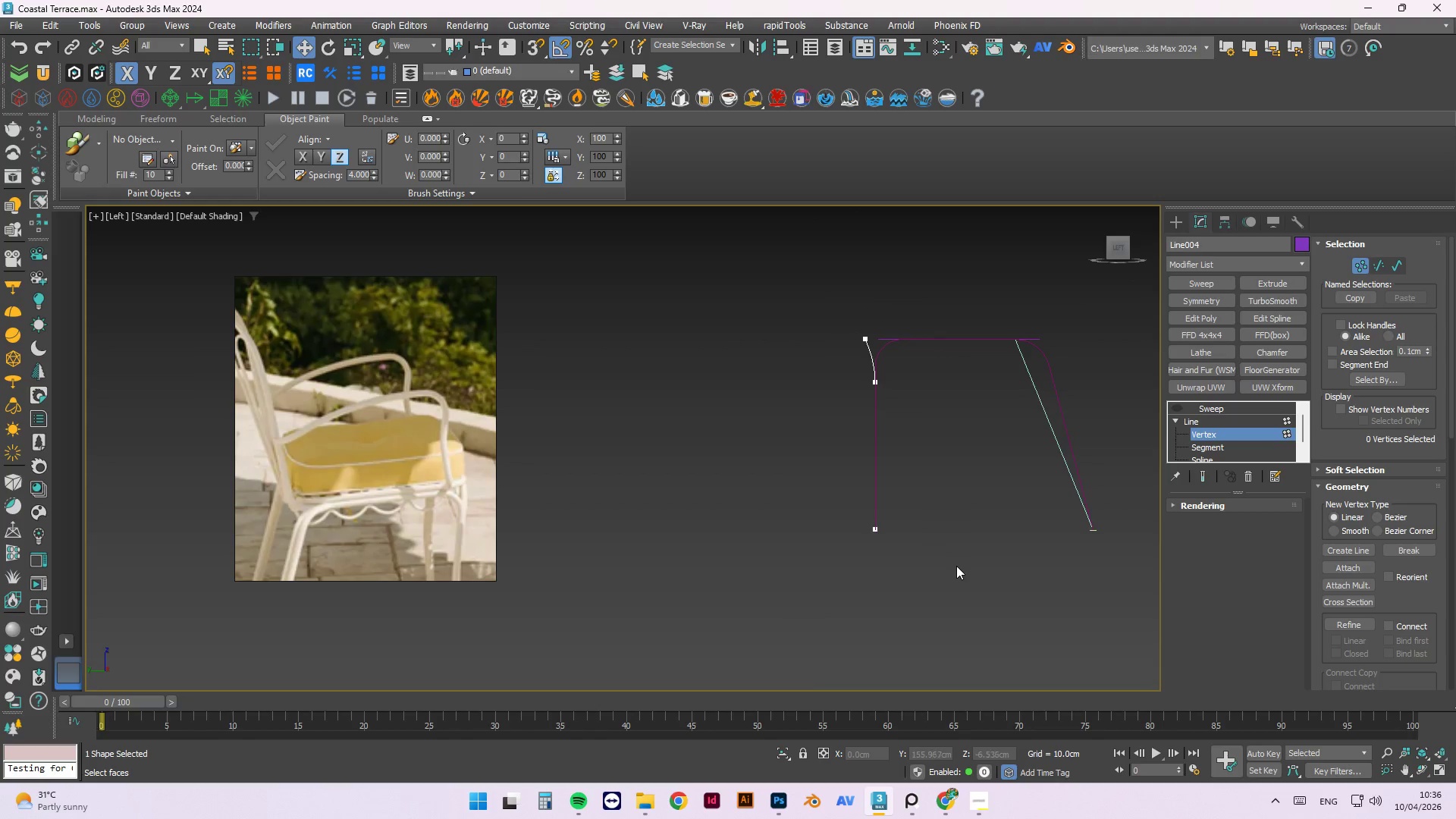 
hold_key(key=AltLeft, duration=0.77)
 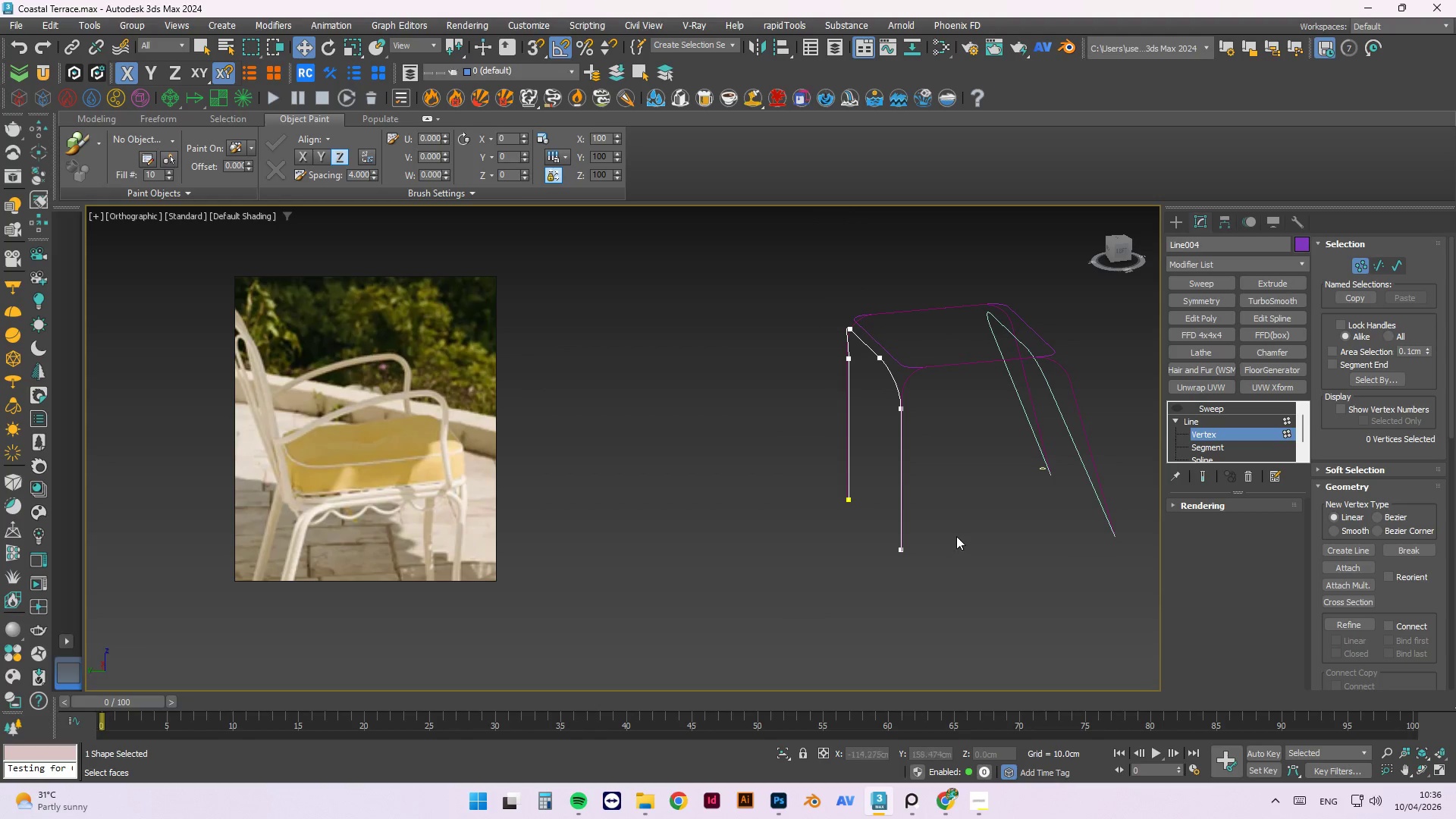 
key(Control+Z)
 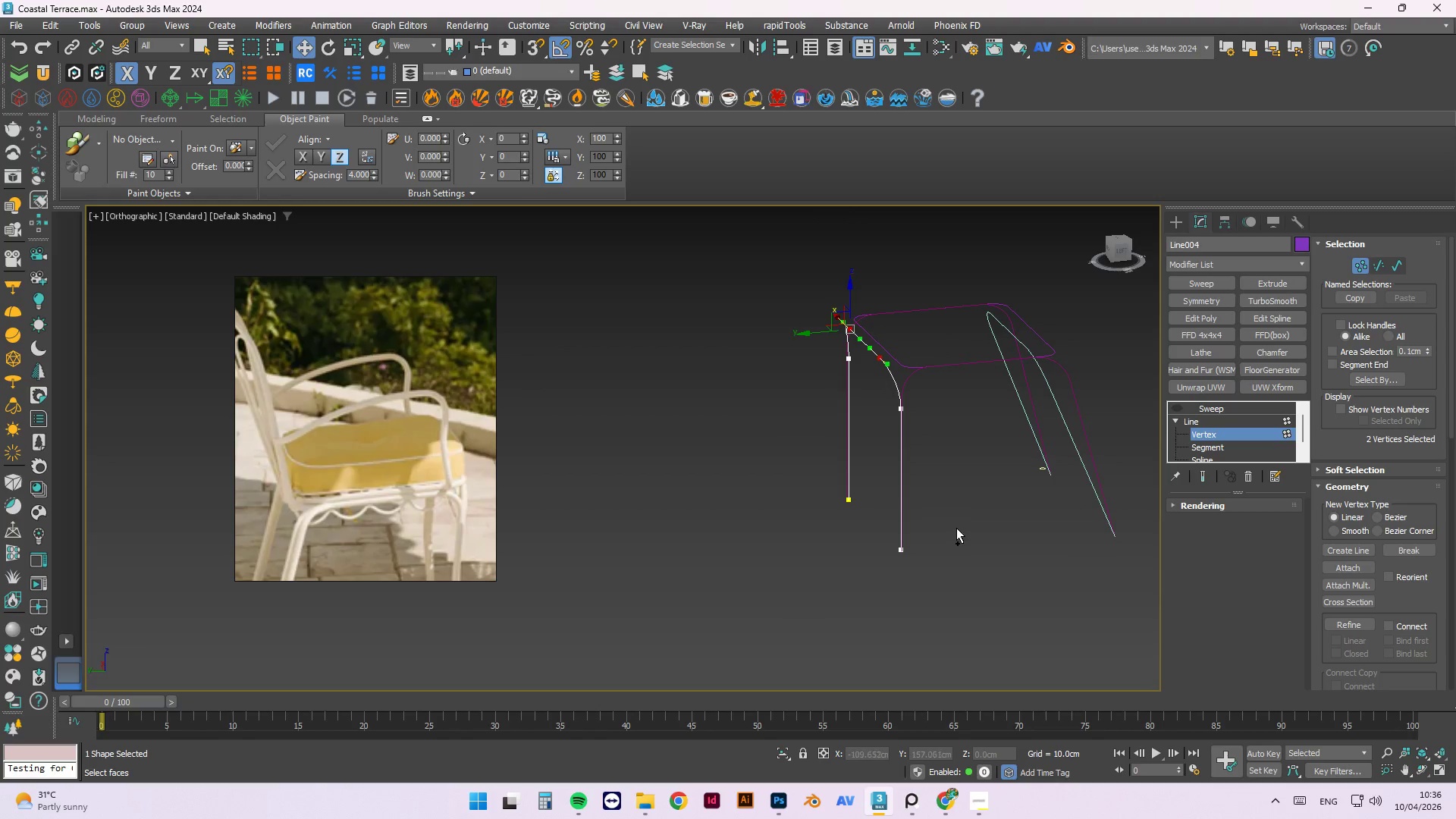 
key(Control+Z)
 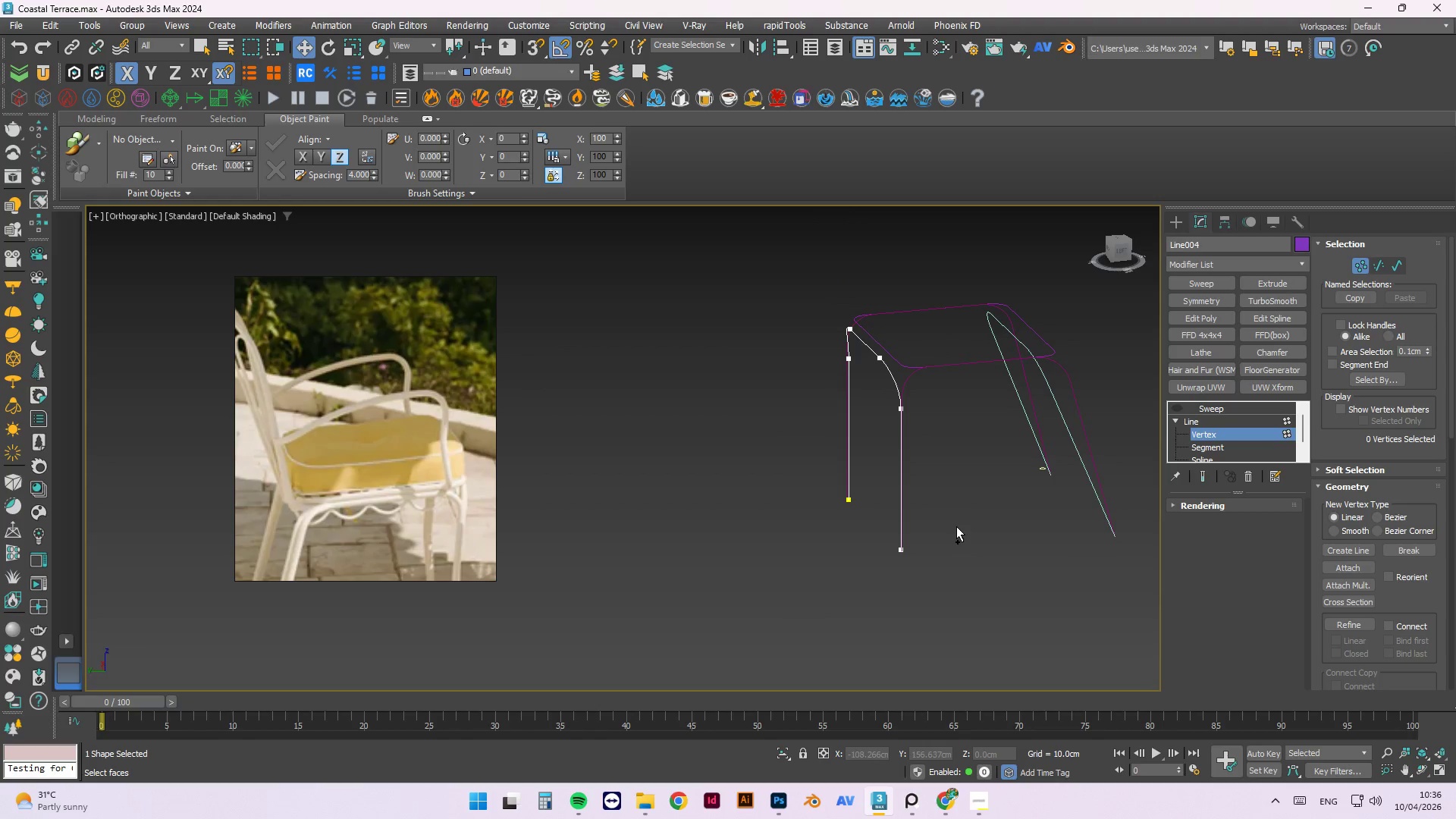 
key(Control+Z)
 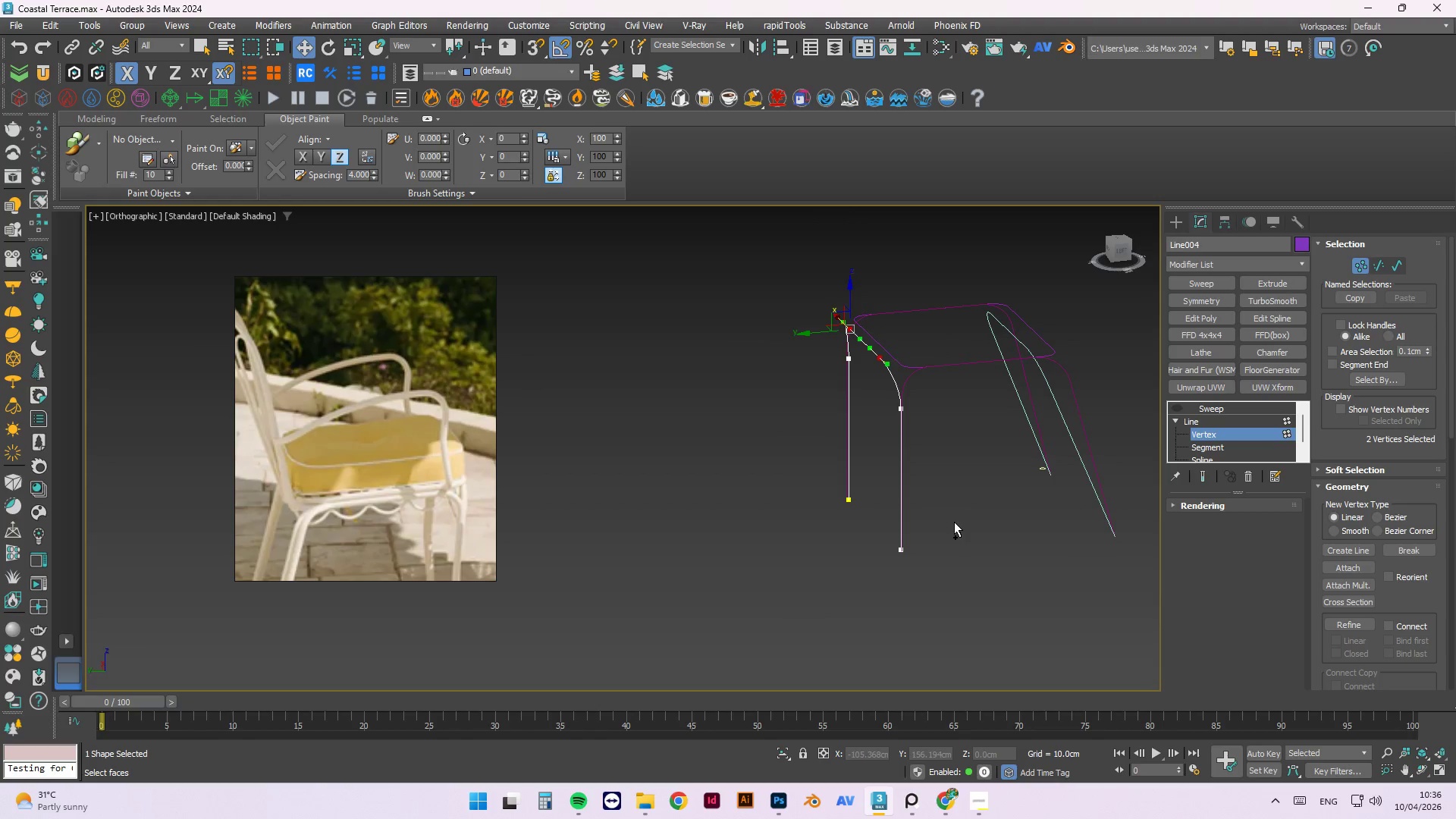 
key(Control+Z)
 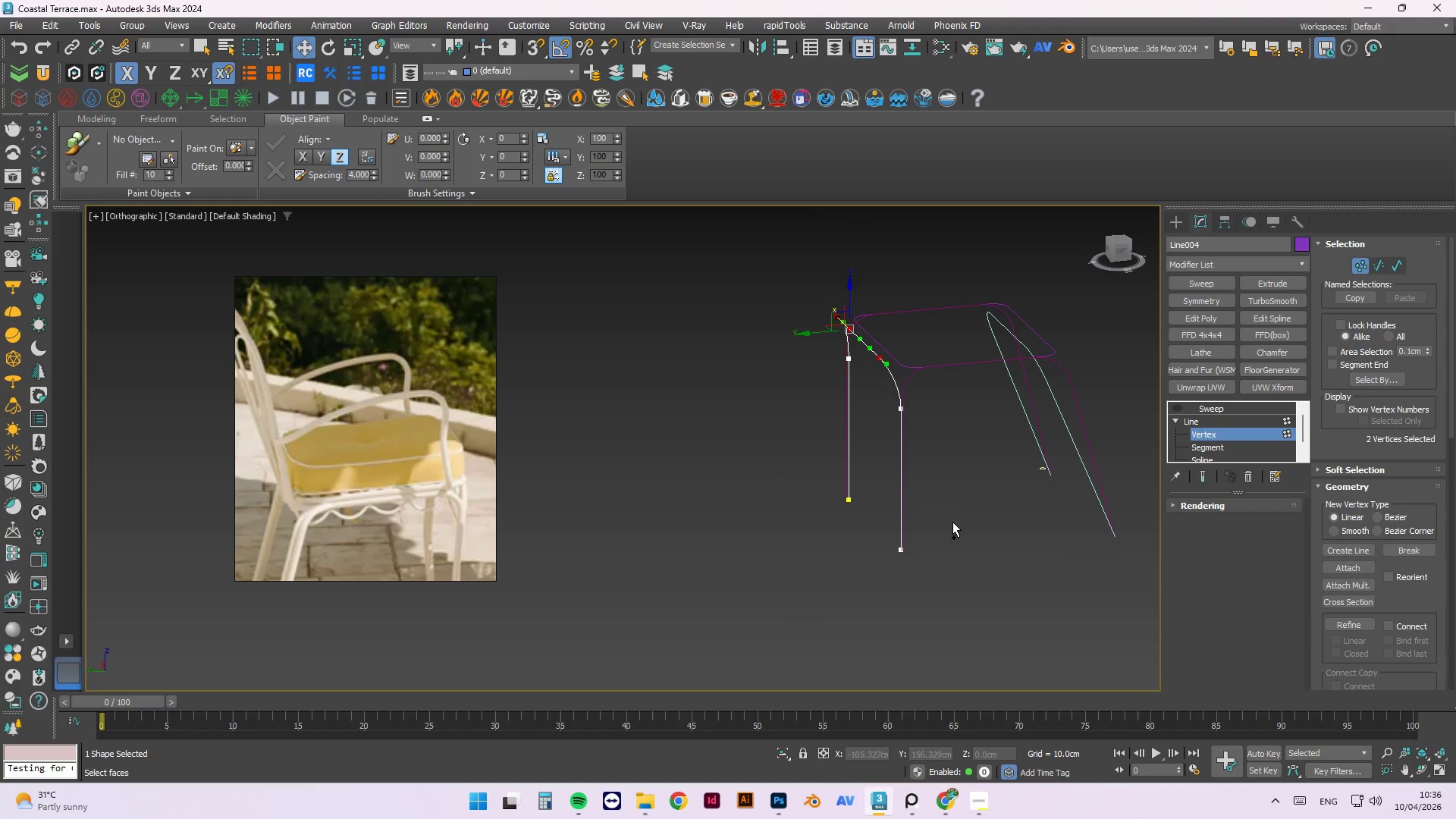 
key(Control+Z)
 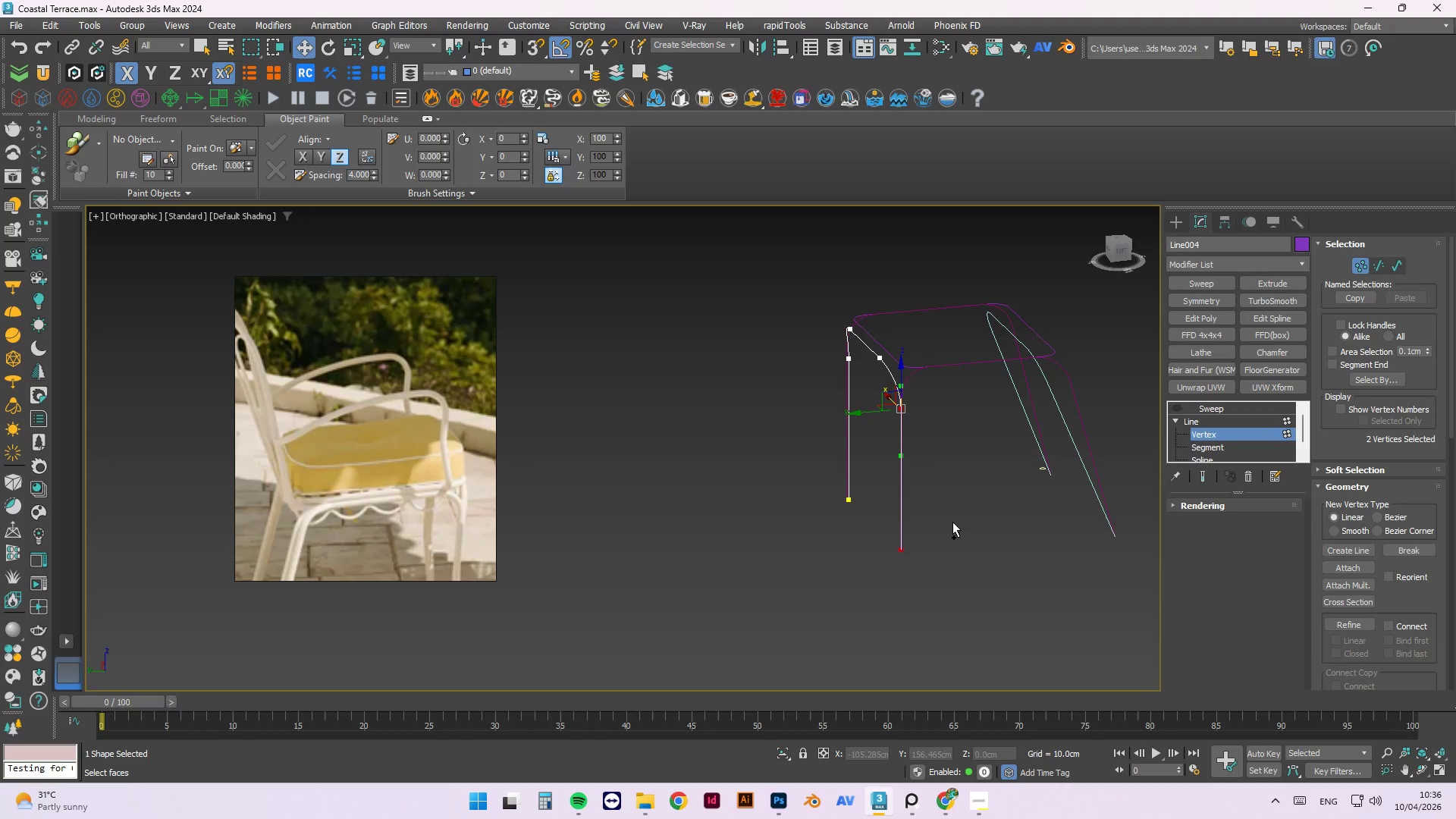 
key(Control+Z)
 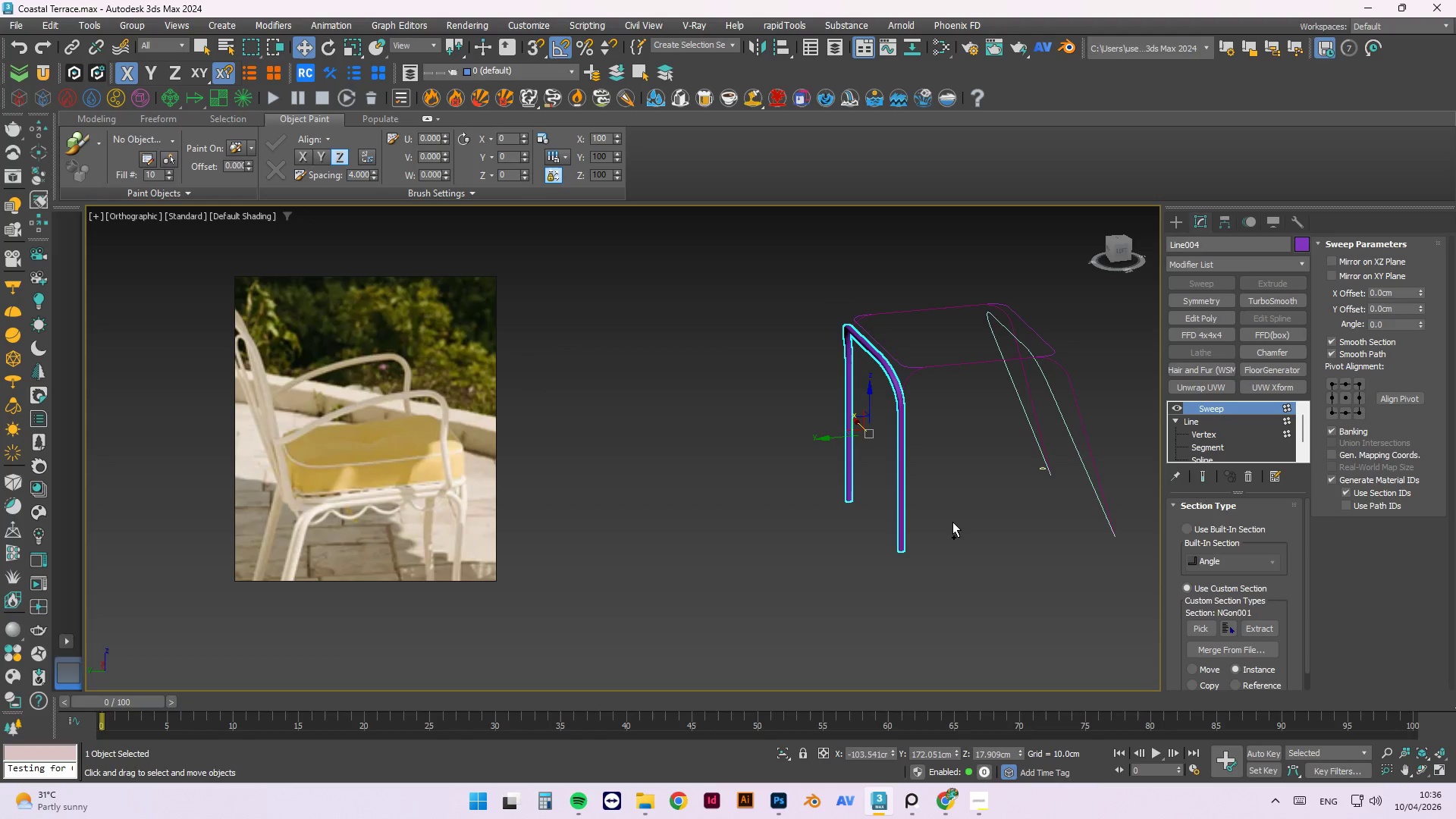 
left_click([953, 518])
 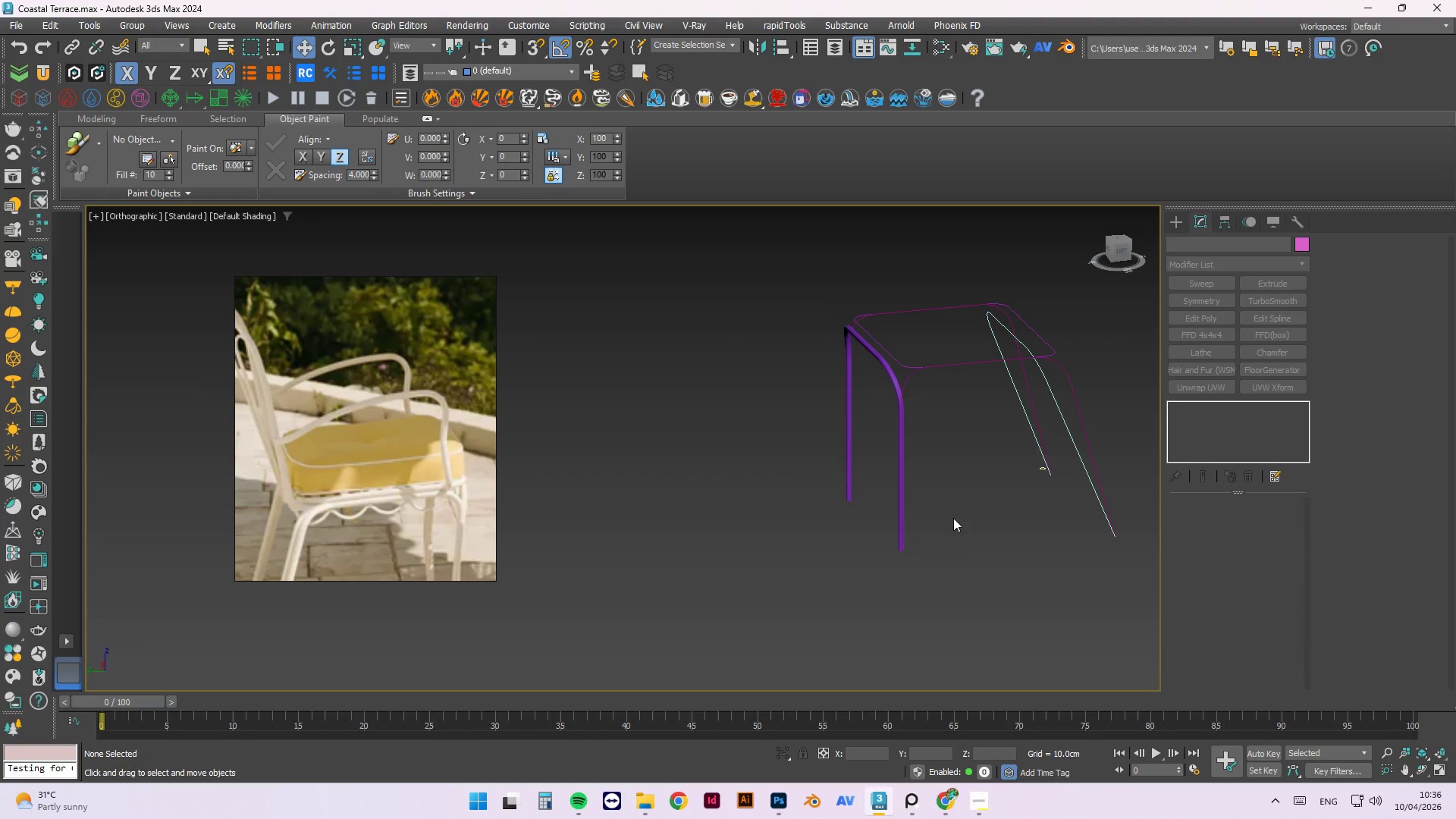 
key(L)
 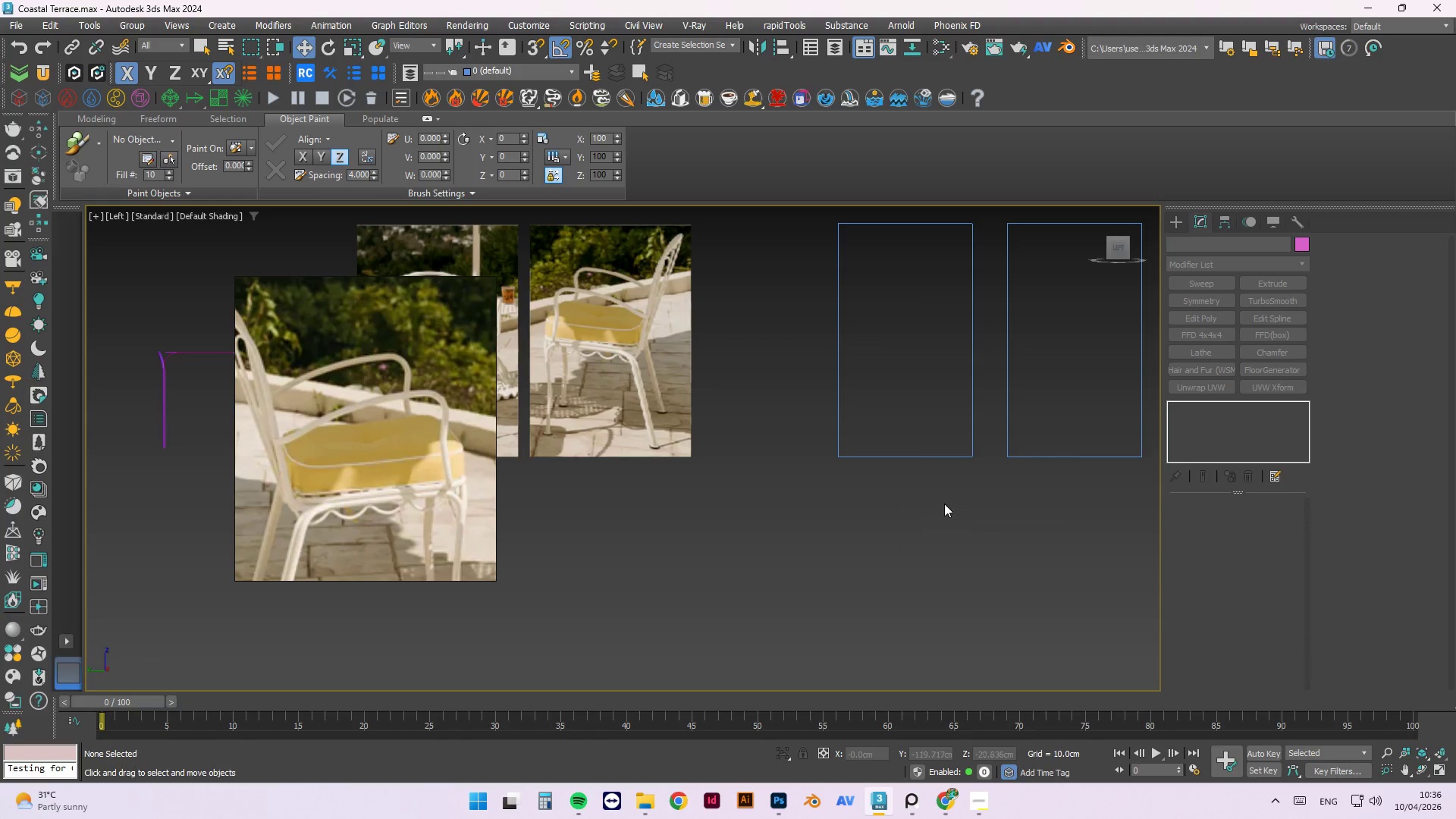 
scroll: coordinate [861, 474], scroll_direction: up, amount: 1.0
 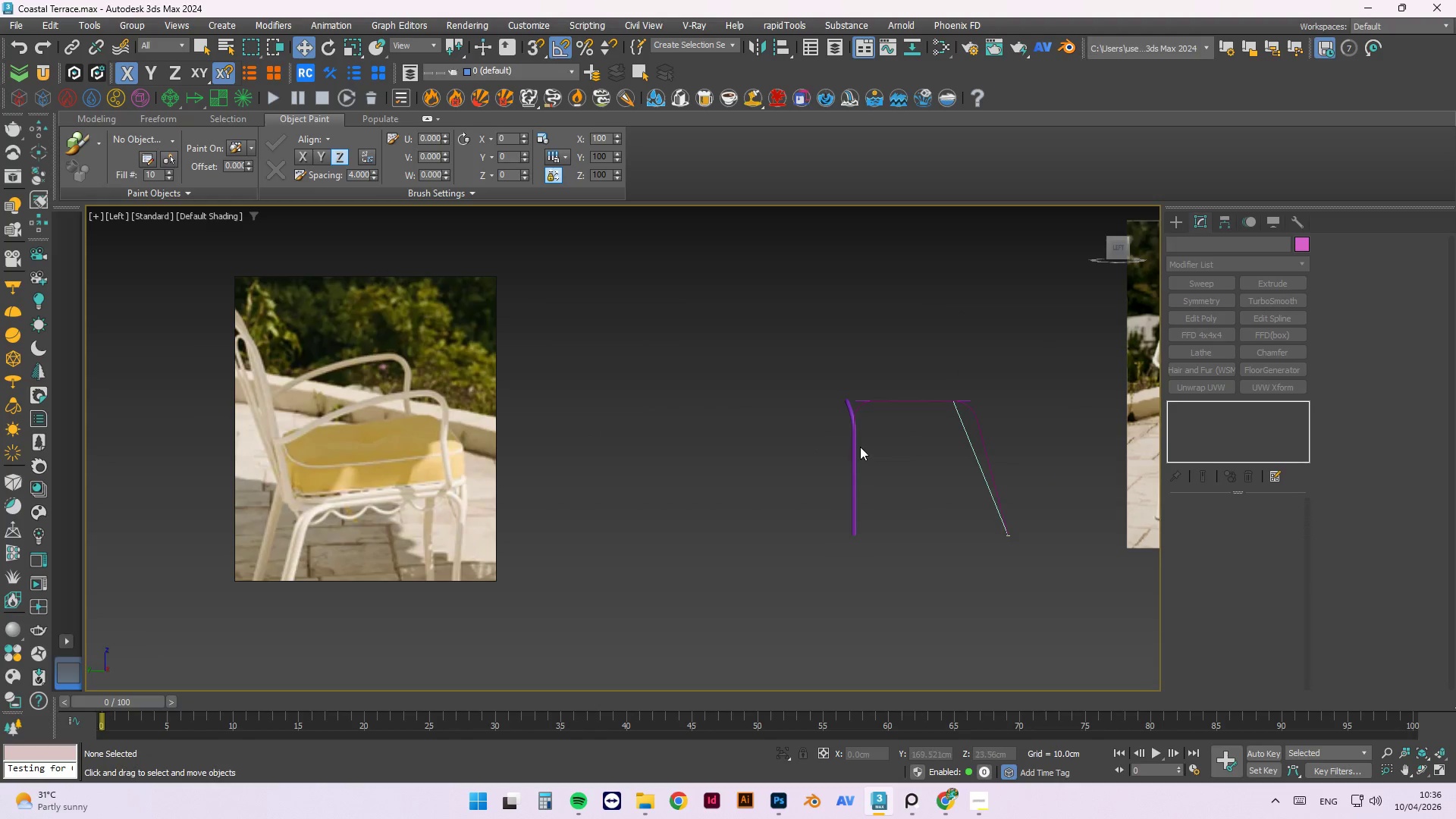 
left_click([847, 403])
 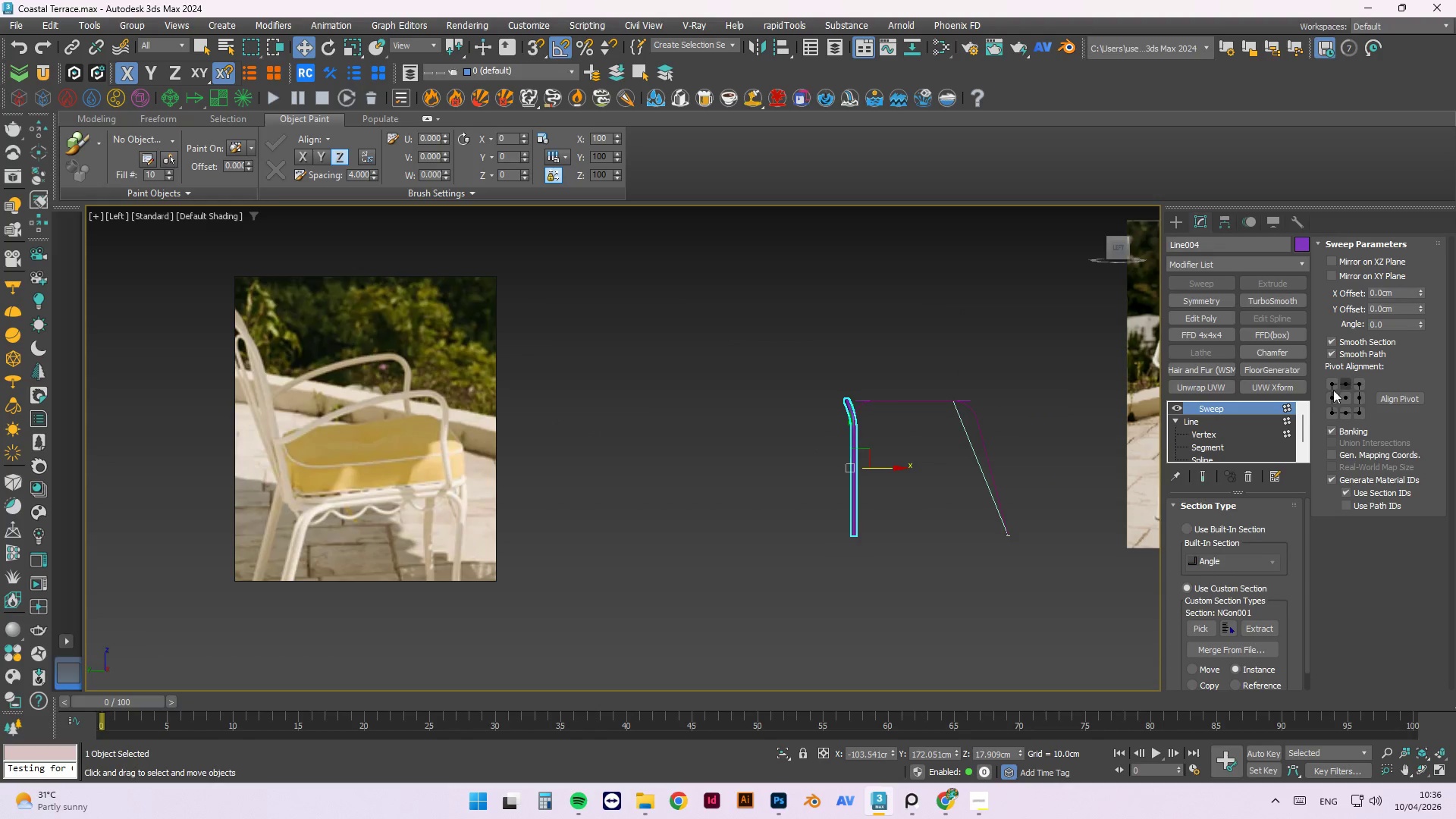 
left_click([1286, 419])
 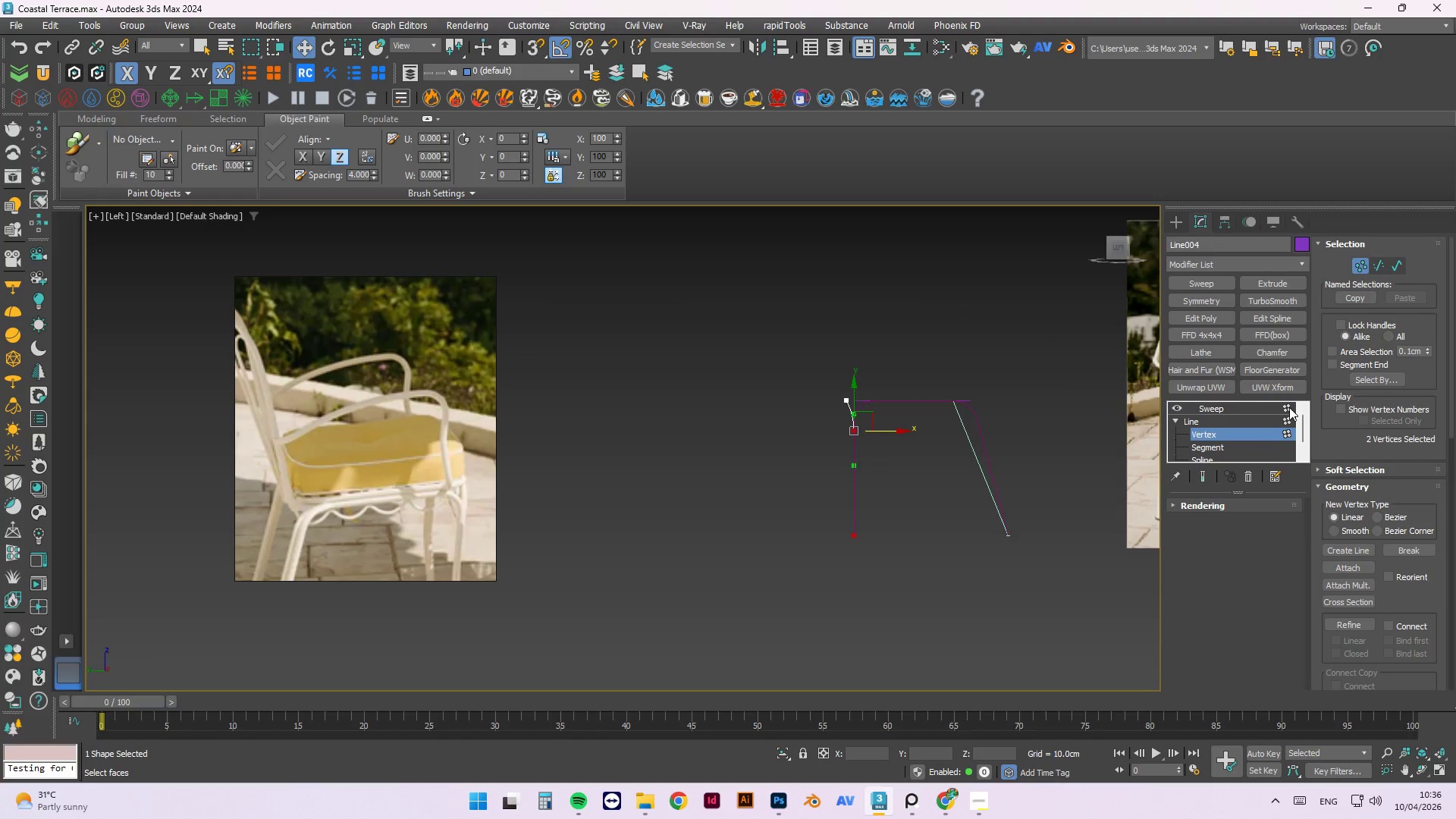 
left_click([1289, 407])
 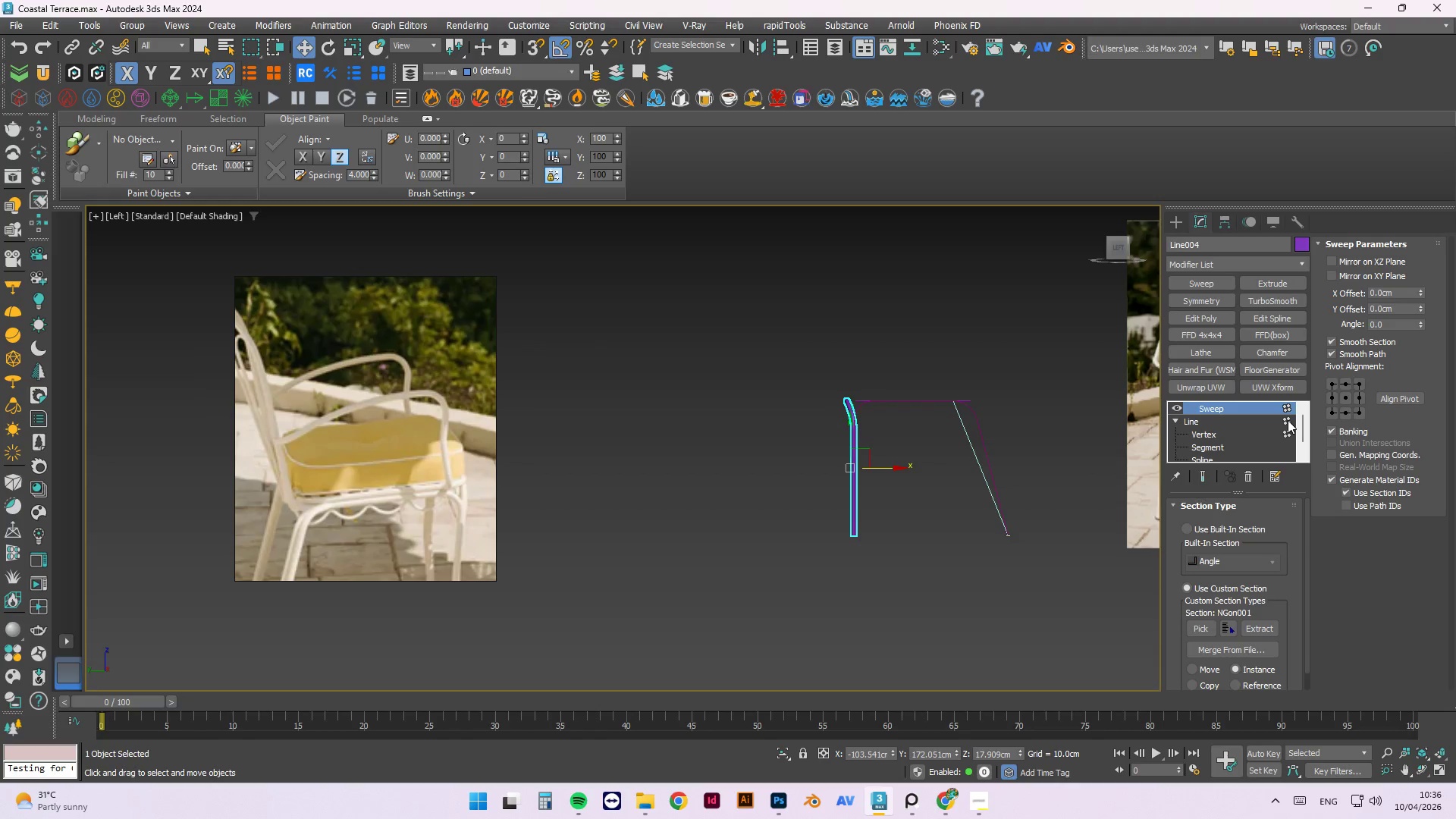 
left_click([887, 430])
 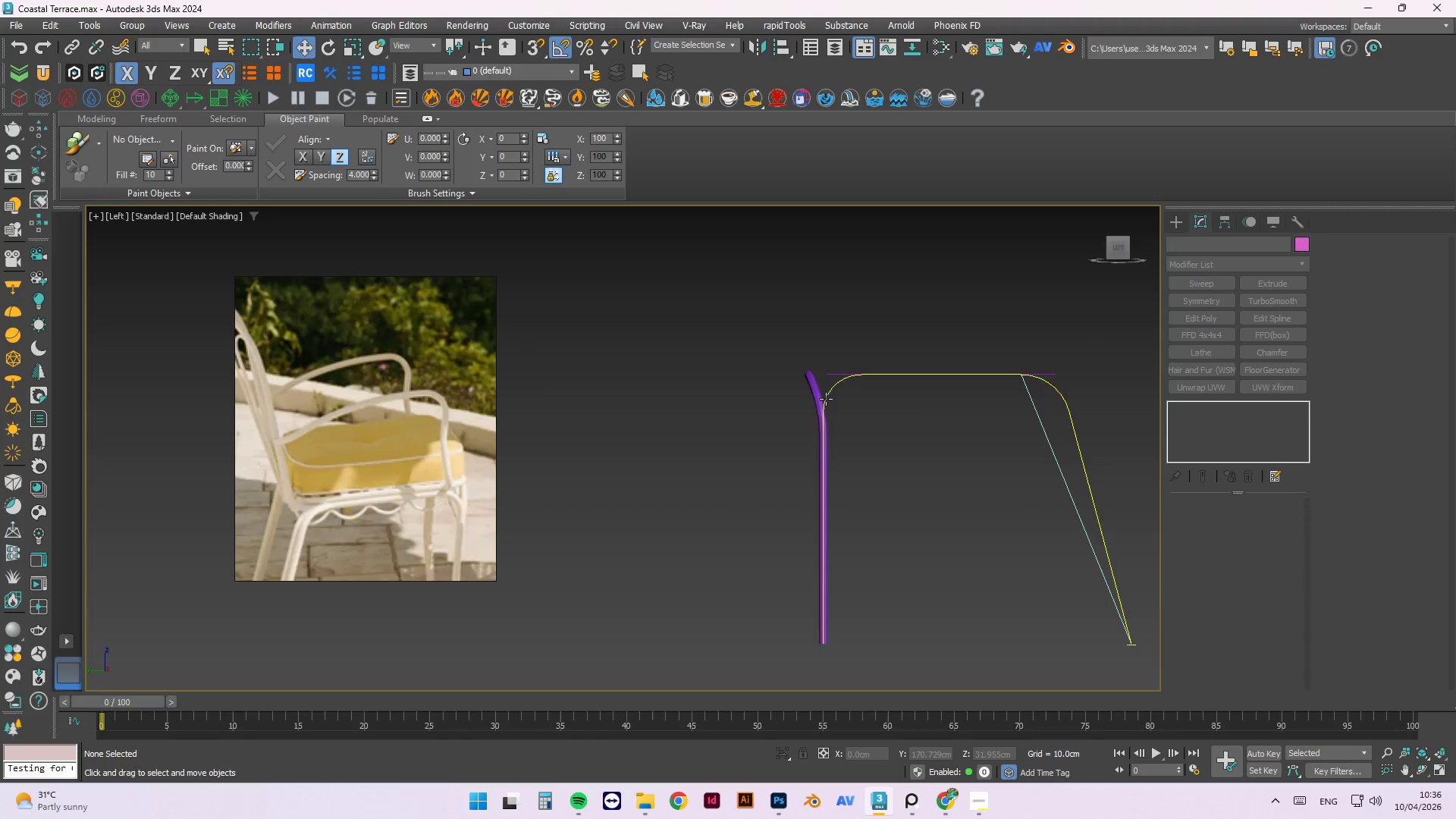 
scroll: coordinate [885, 427], scroll_direction: up, amount: 2.0
 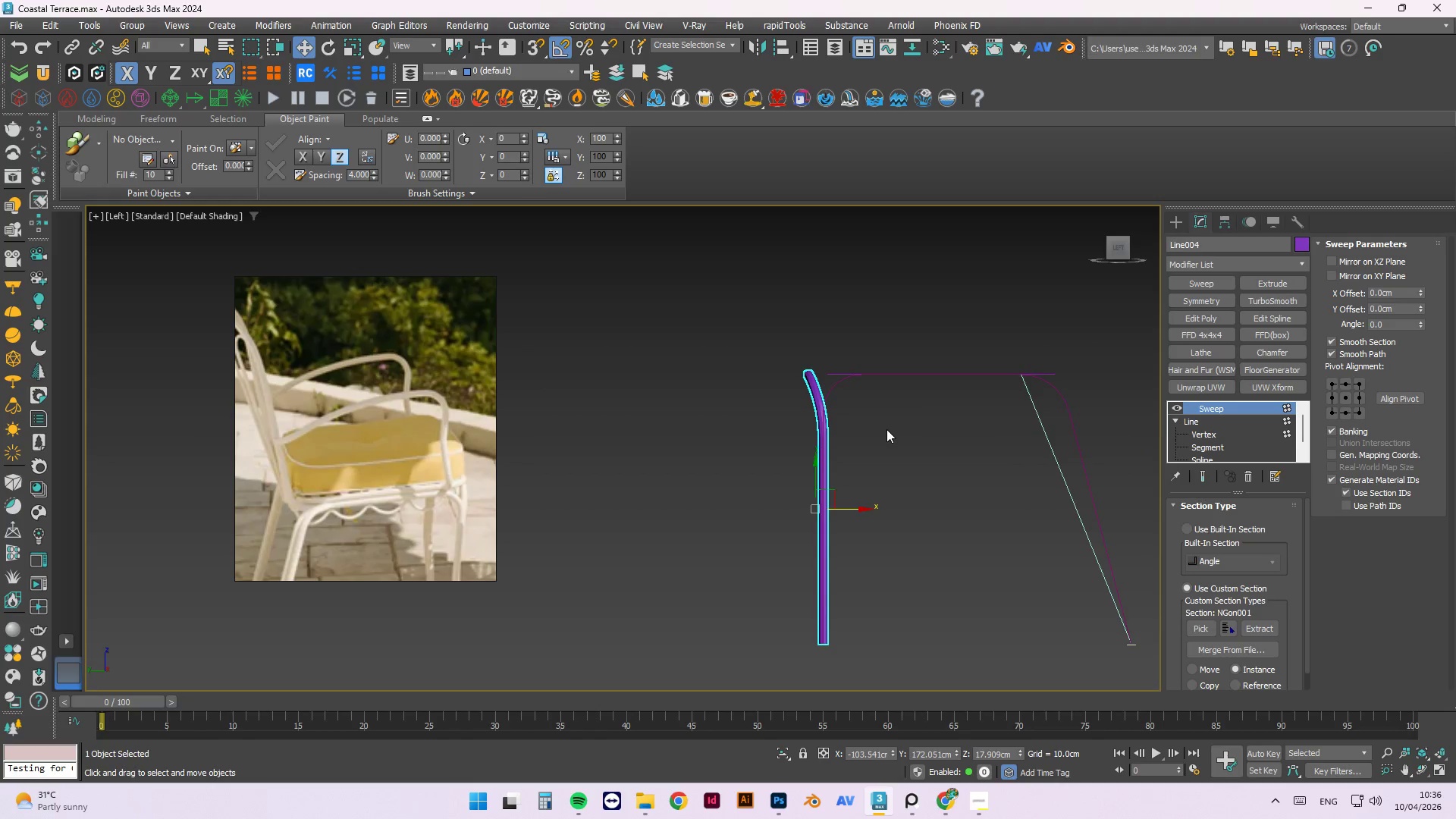 
left_click([814, 391])
 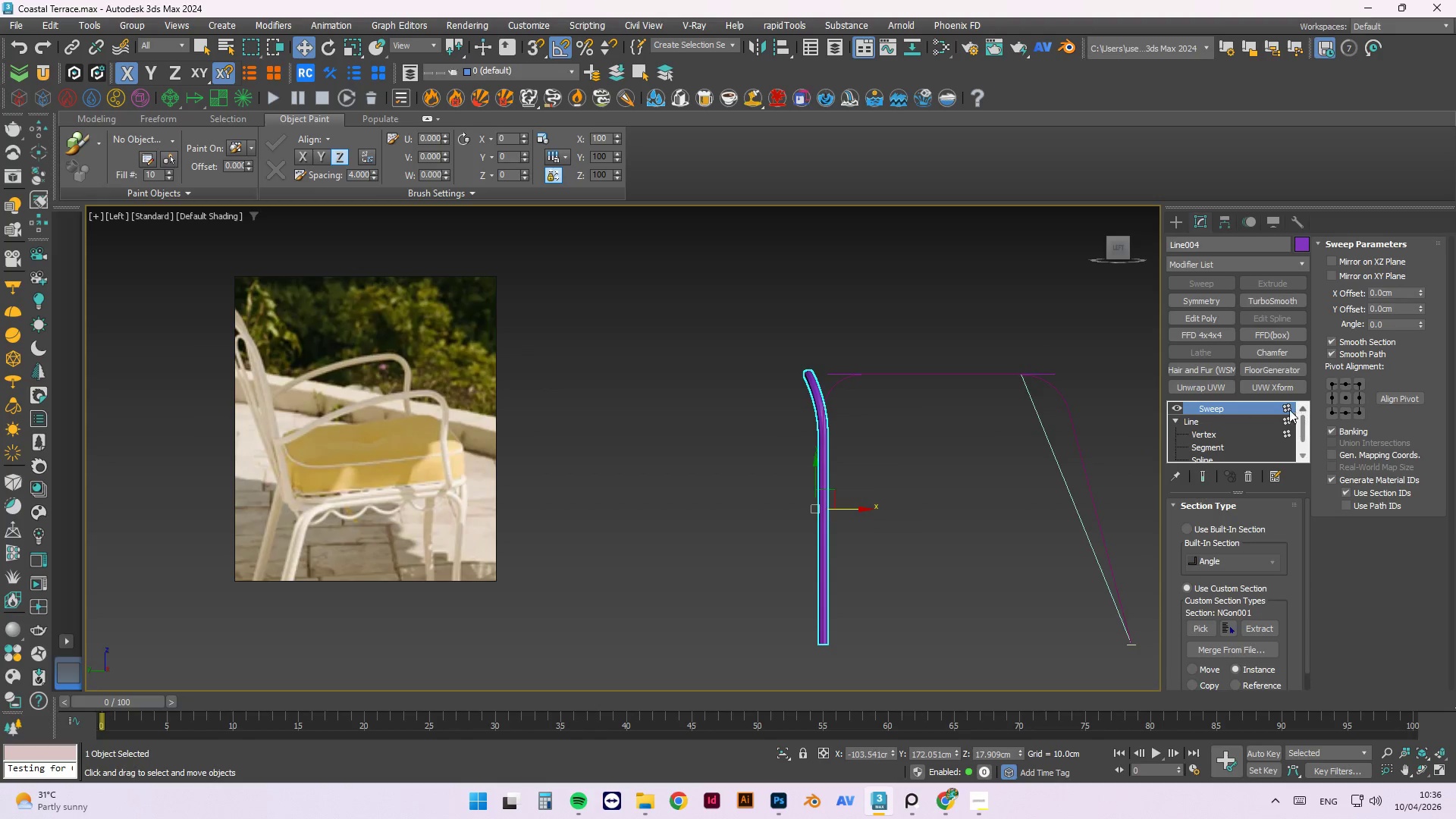 
left_click([1287, 431])
 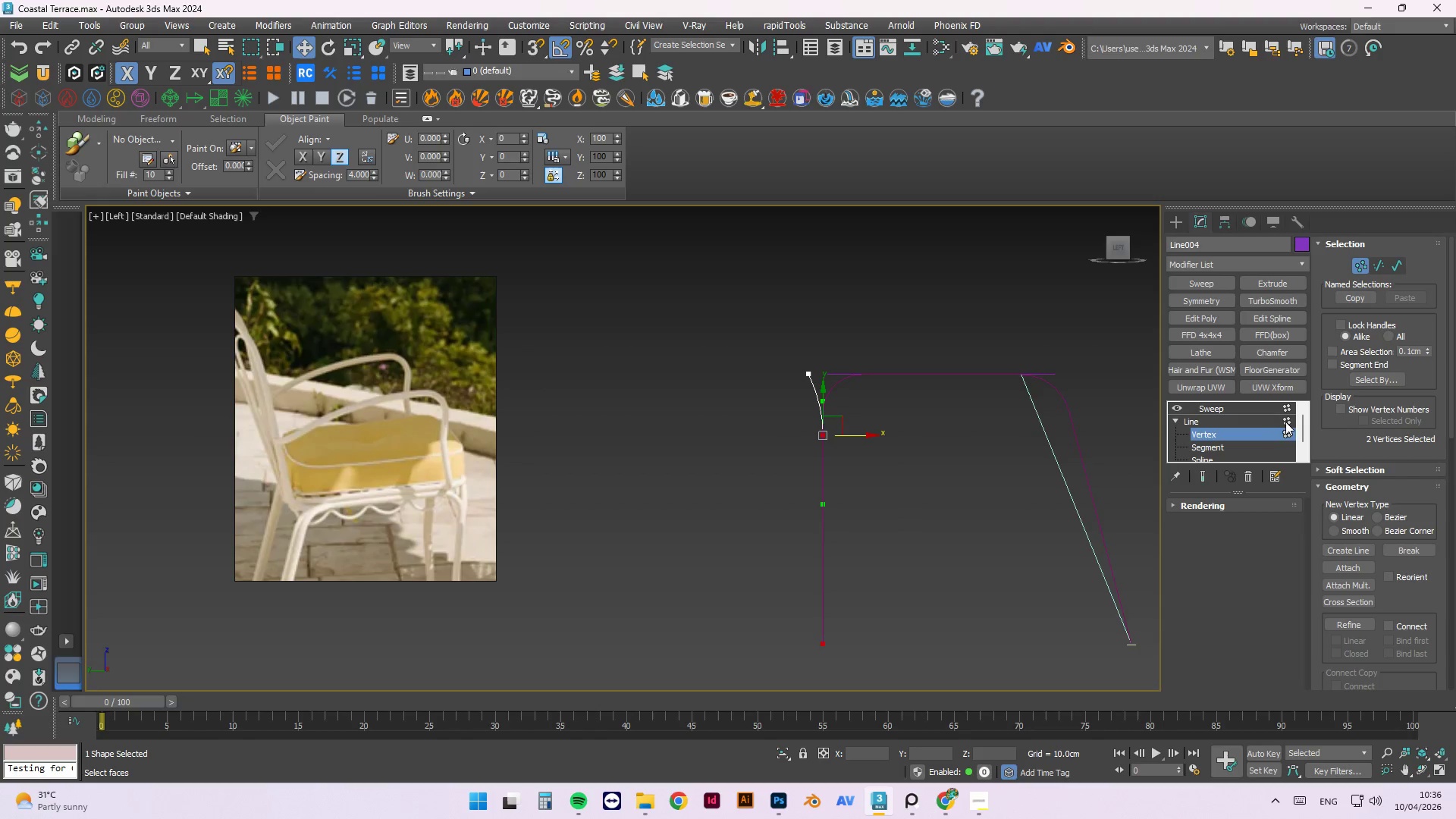 
left_click([1288, 431])
 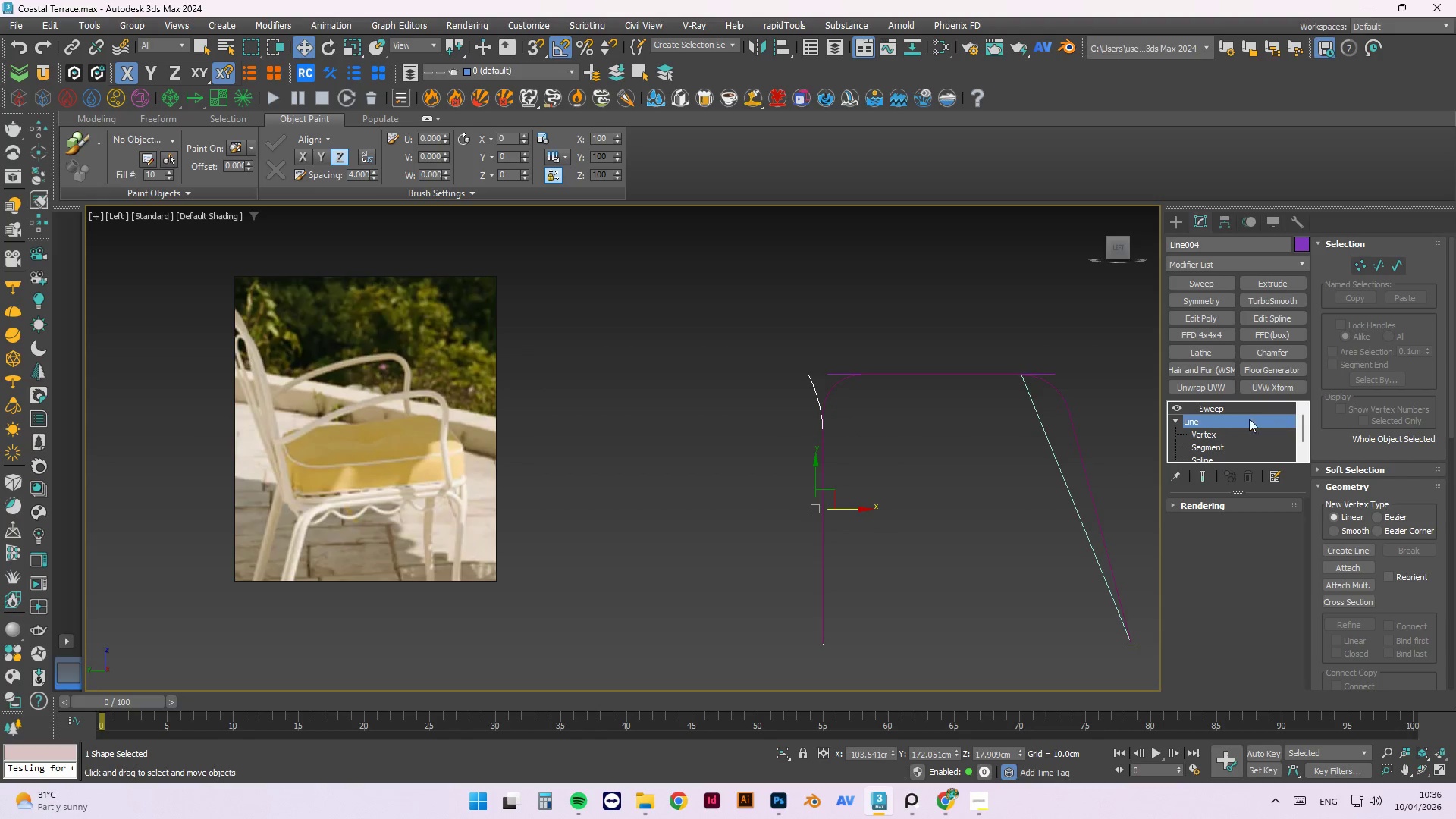 
left_click([1218, 410])
 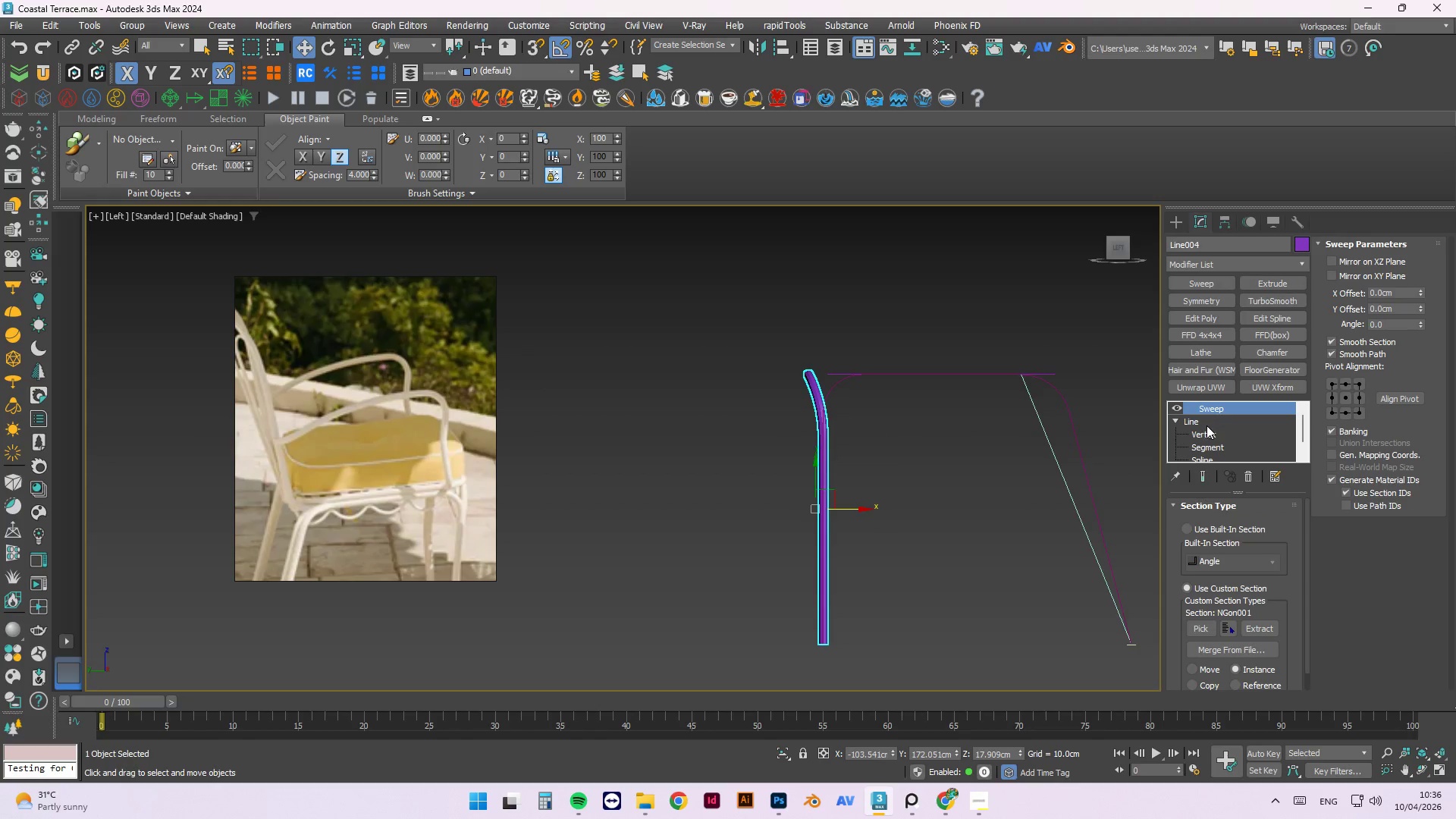 
left_click([1206, 435])
 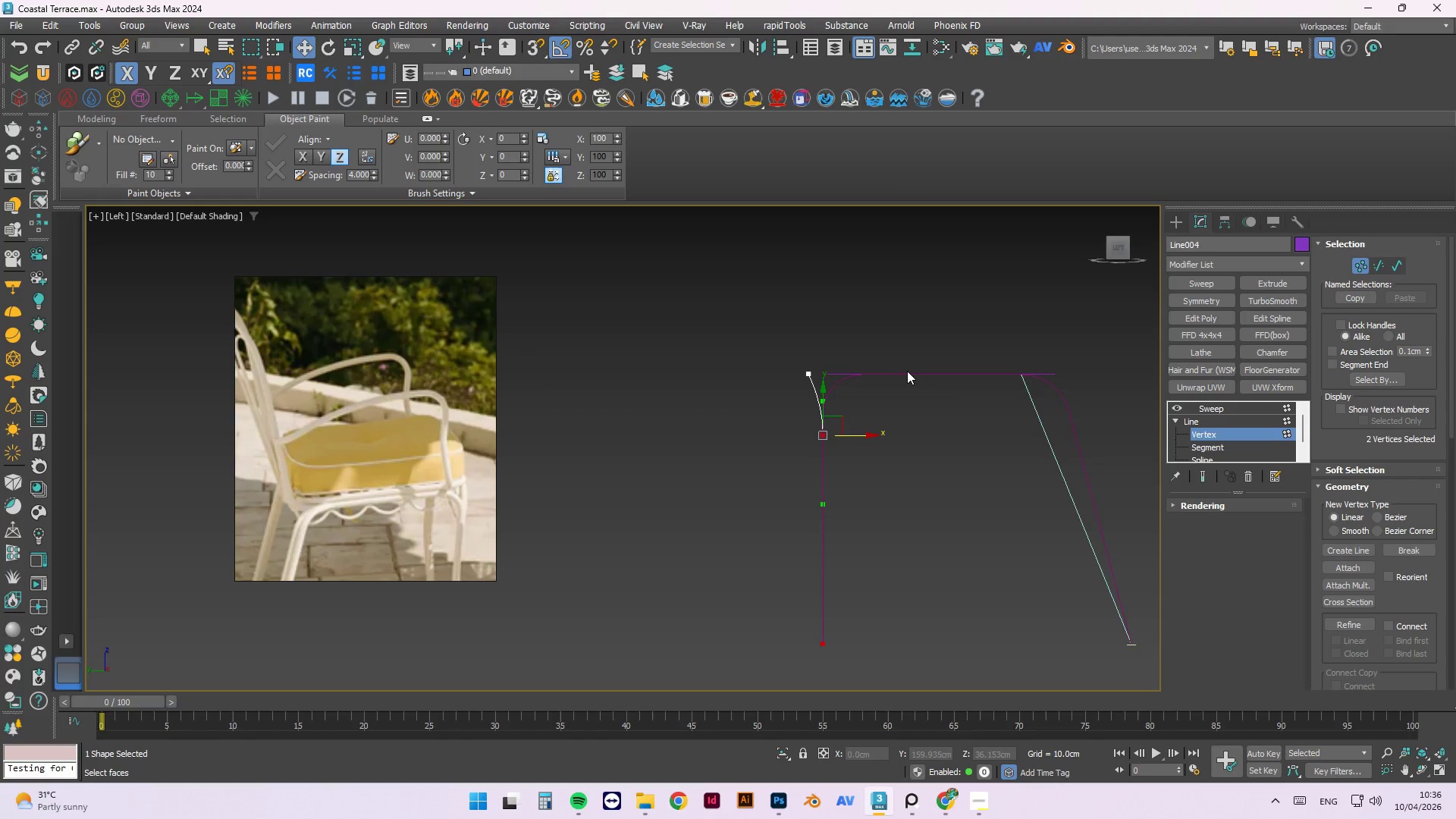 
left_click([919, 450])
 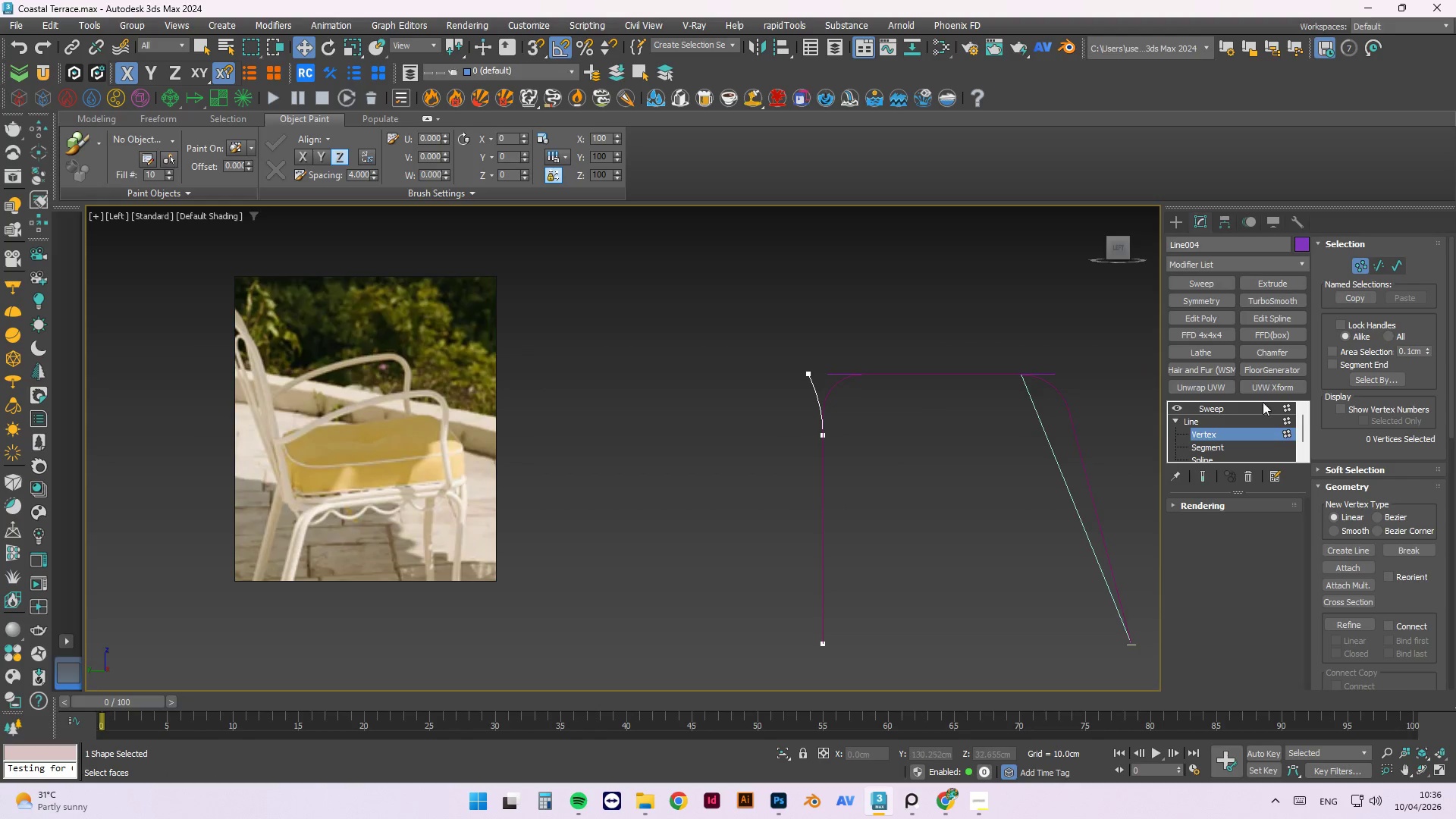 
left_click([1174, 406])
 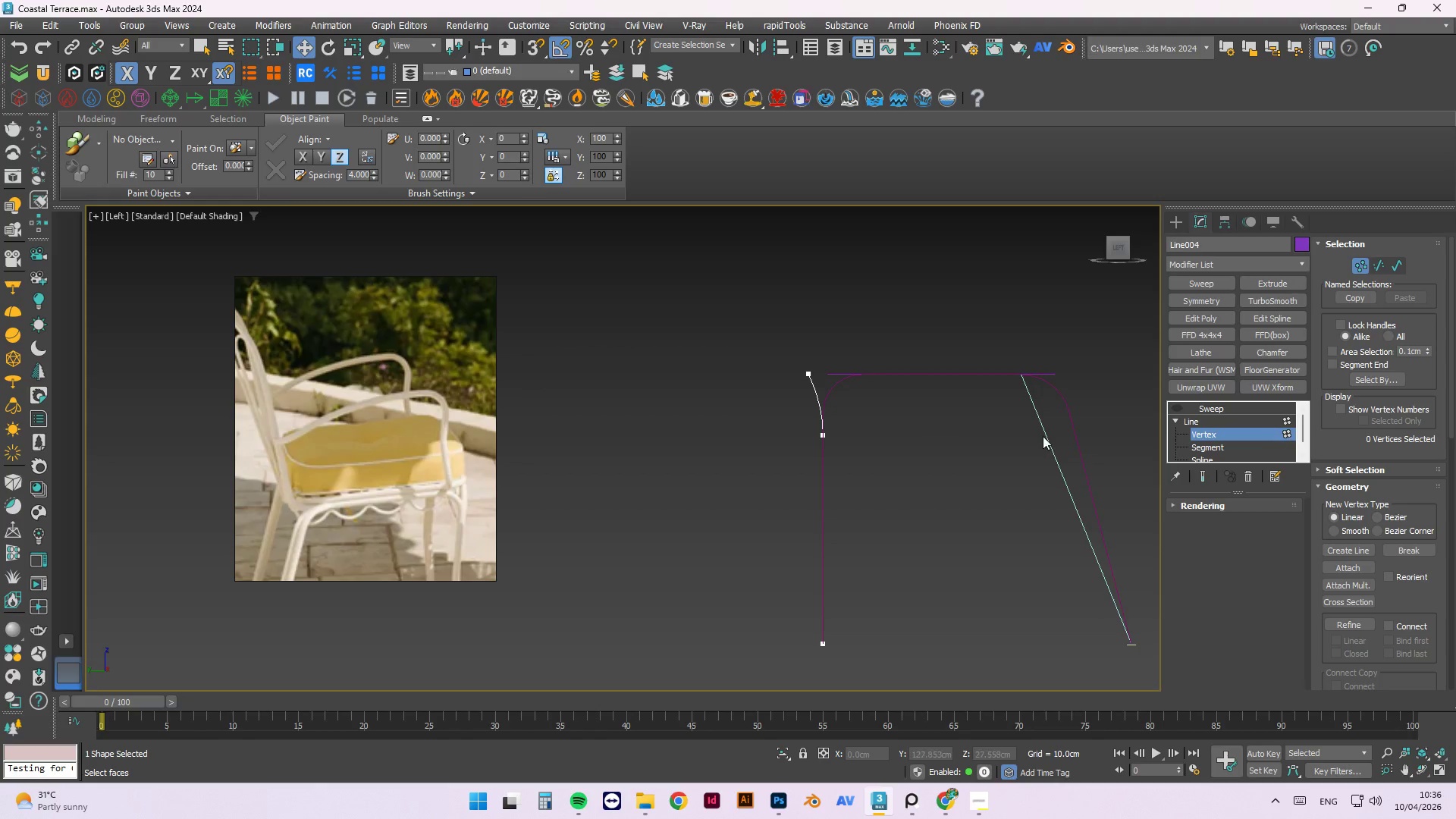 
left_click_drag(start_coordinate=[916, 413], to_coordinate=[741, 608])
 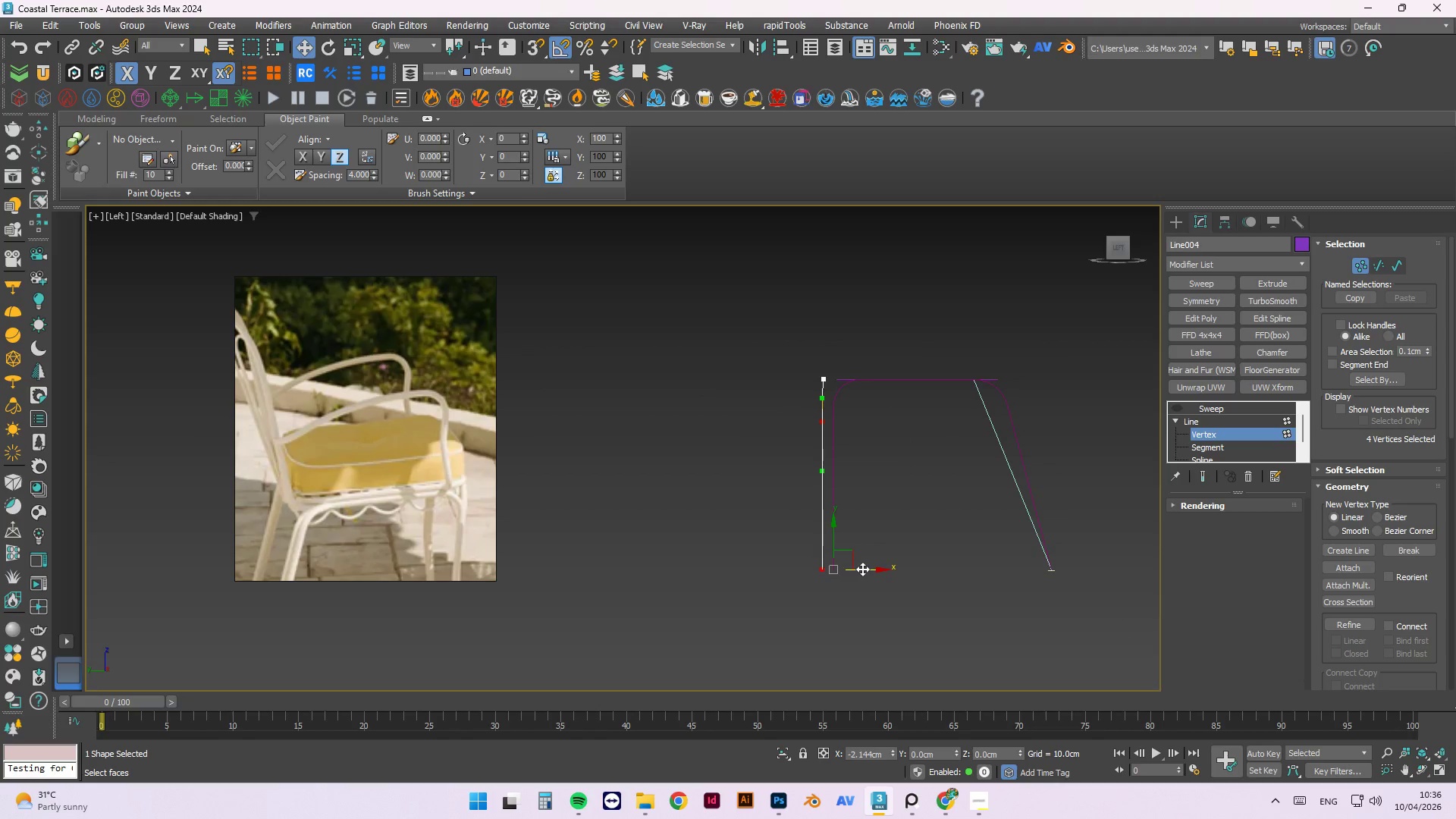 
scroll: coordinate [858, 391], scroll_direction: down, amount: 1.0
 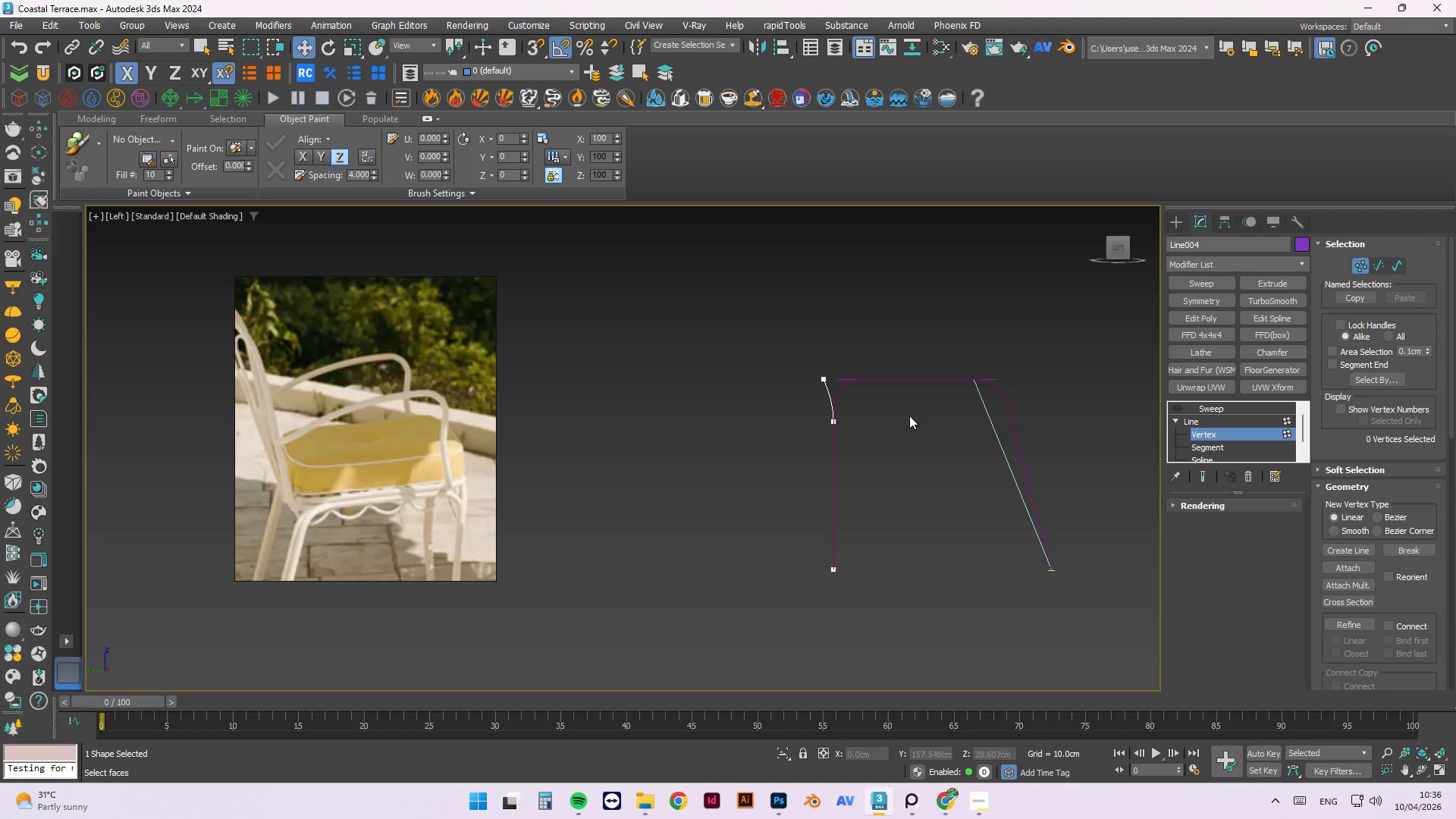 
wait(5.64)
 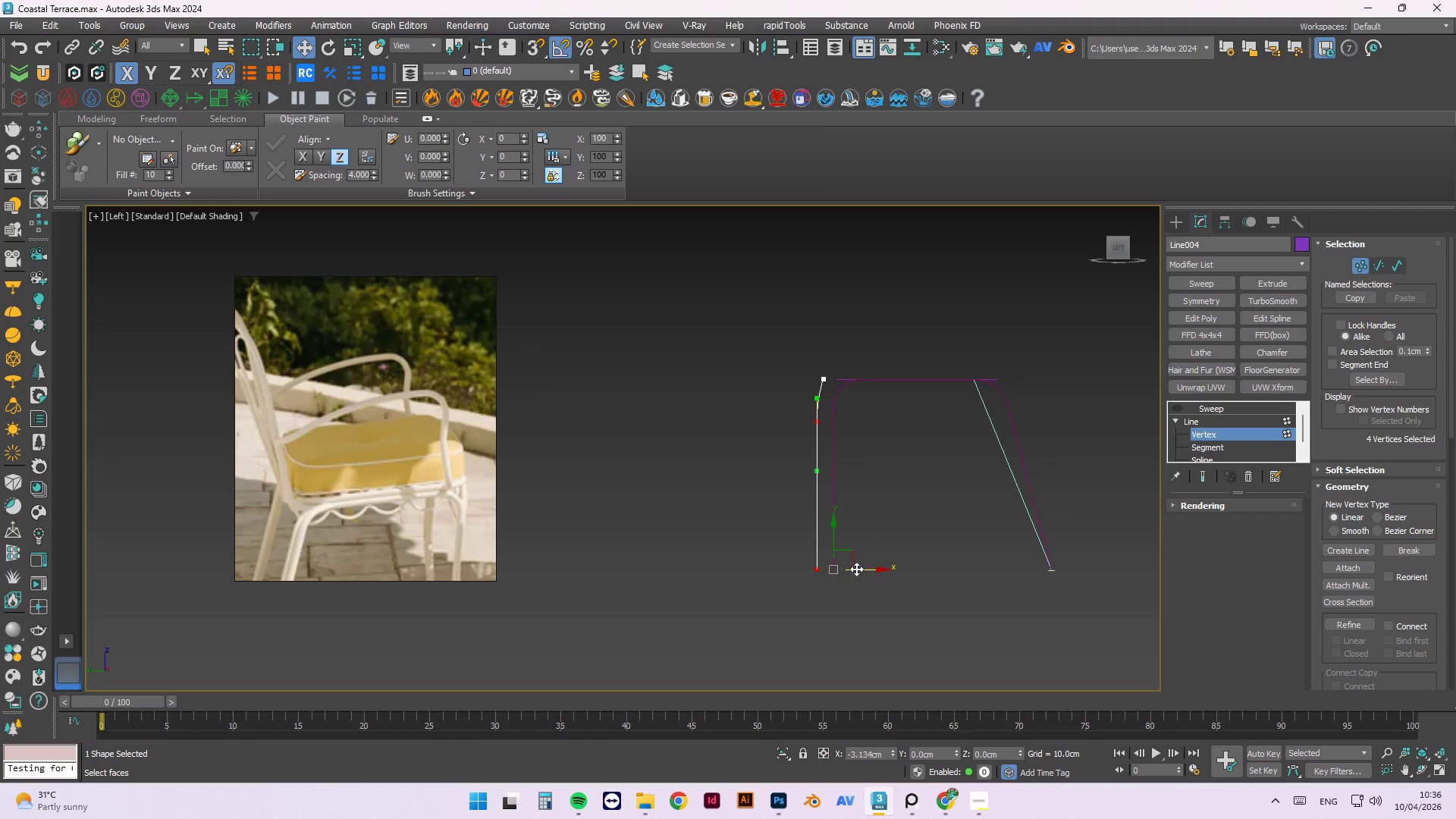 
key(Control+Z)
 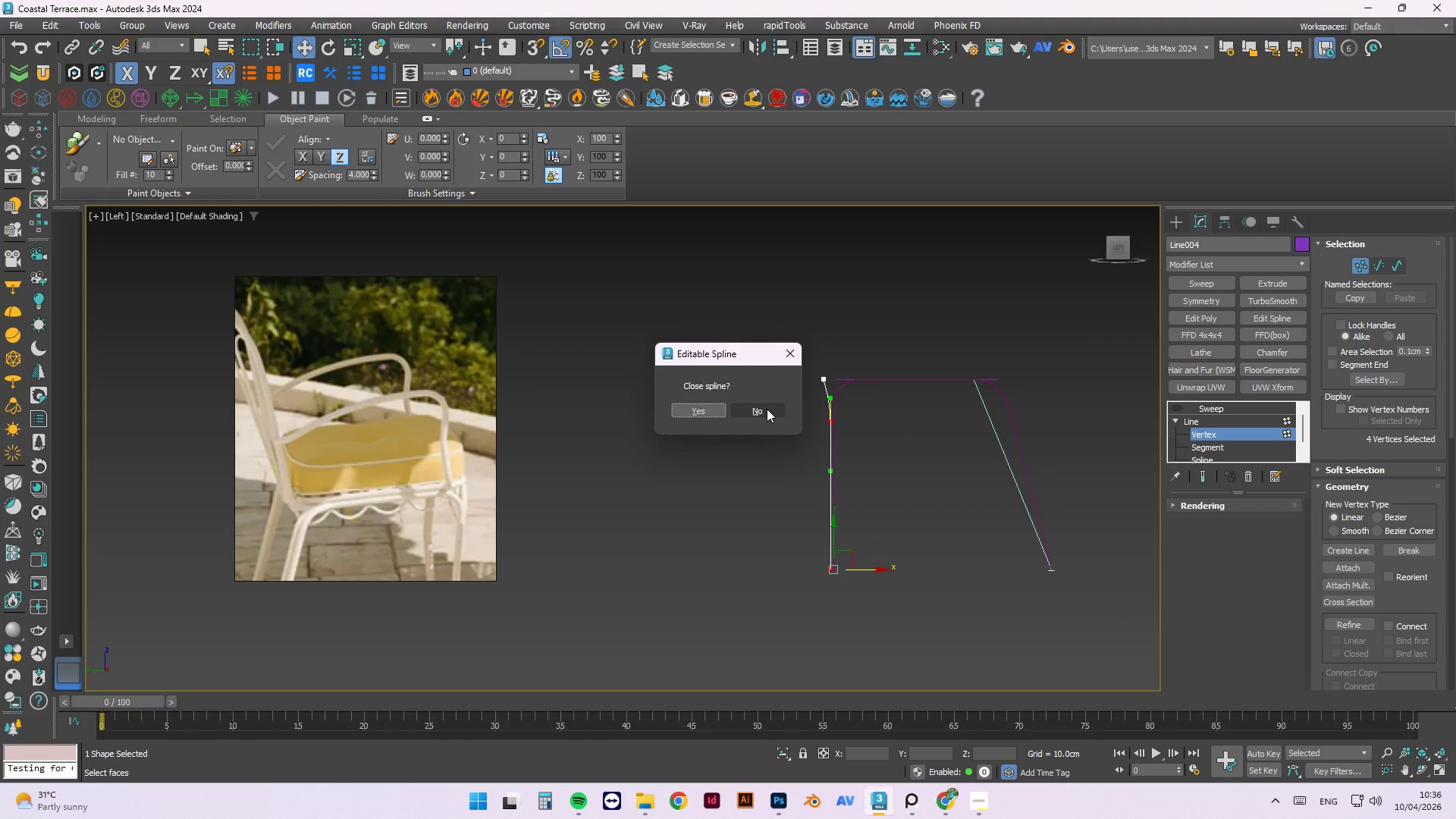 
left_click([767, 409])
 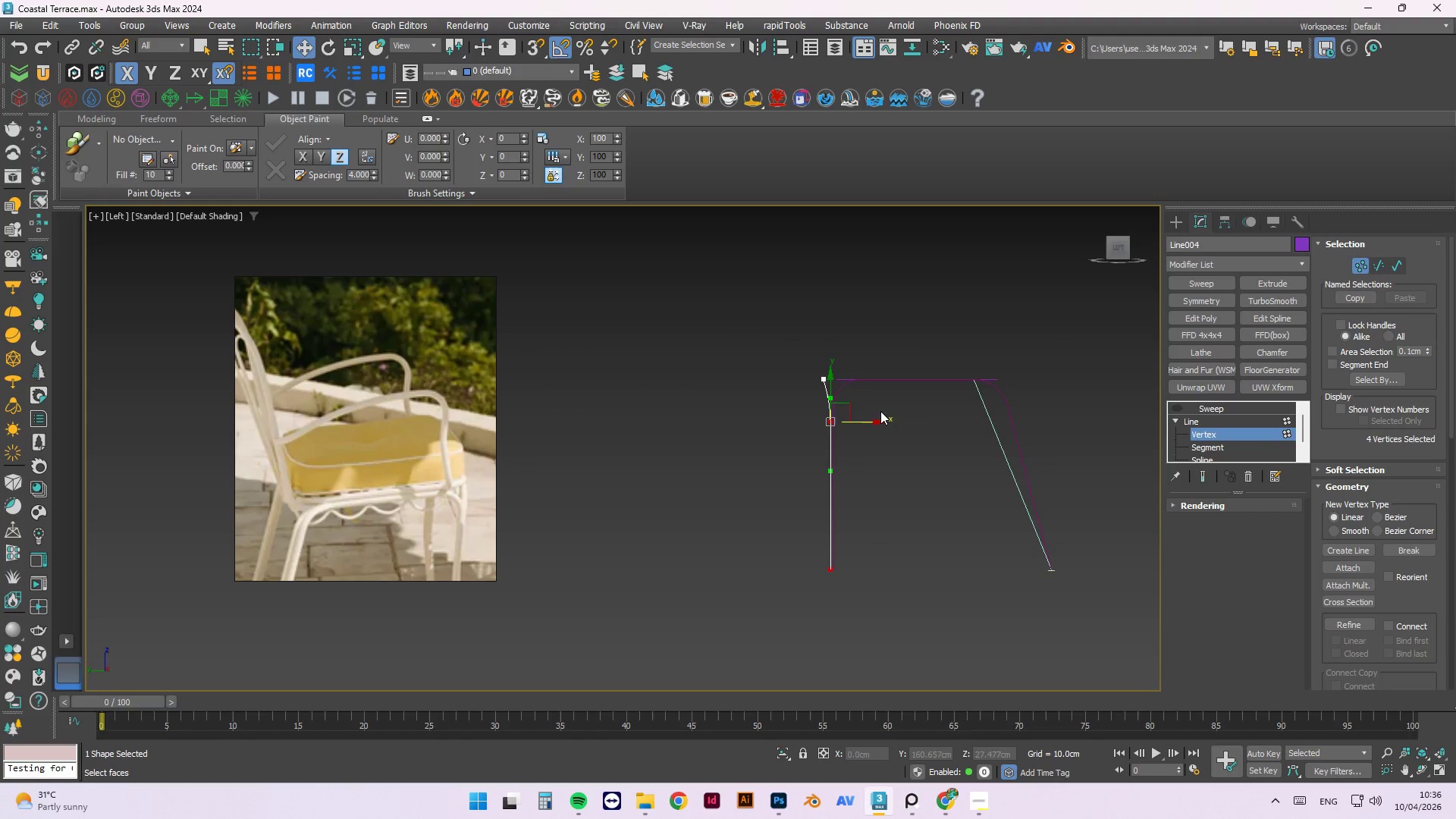 
left_click([968, 425])
 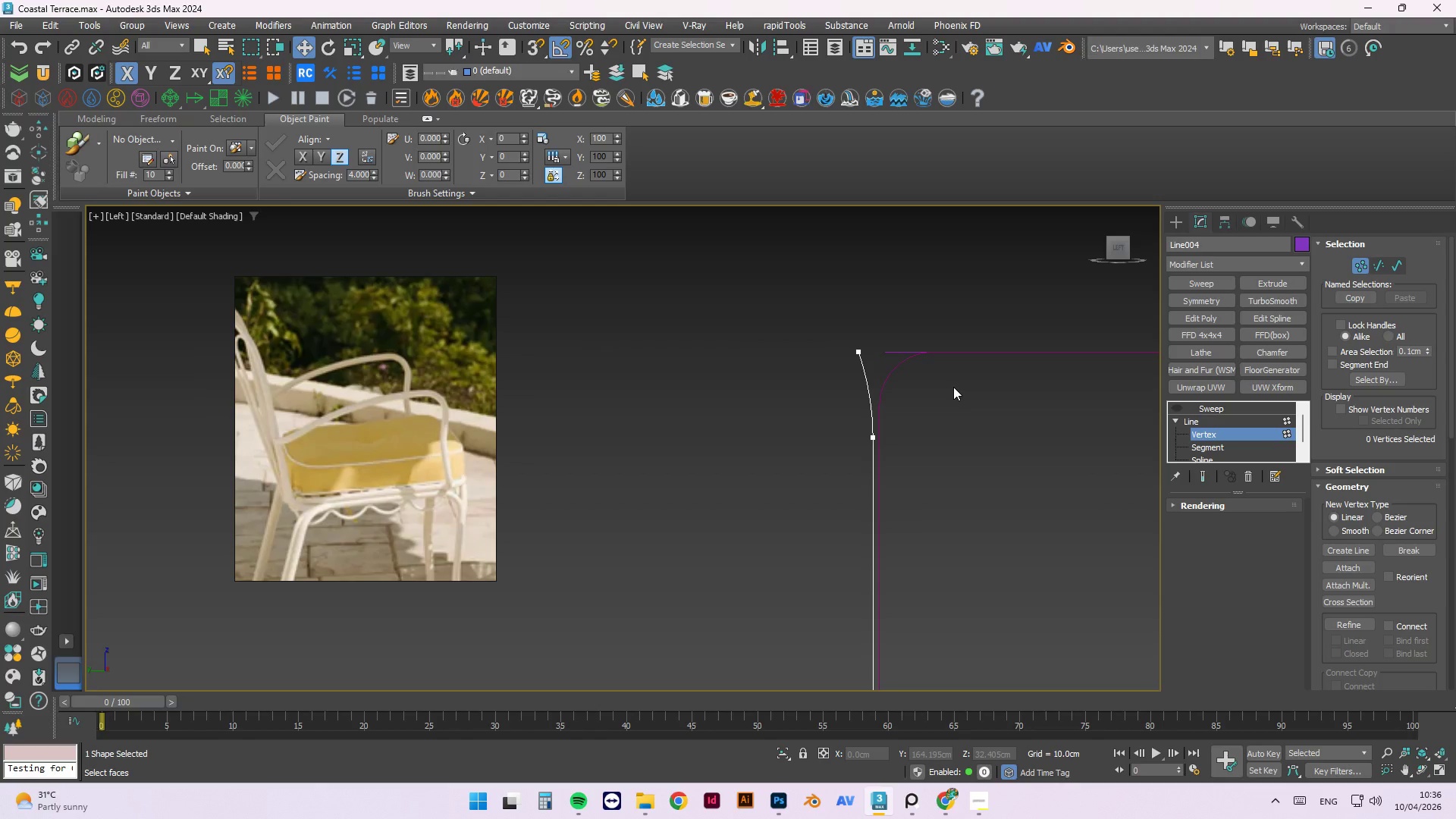 
scroll: coordinate [863, 331], scroll_direction: up, amount: 2.0
 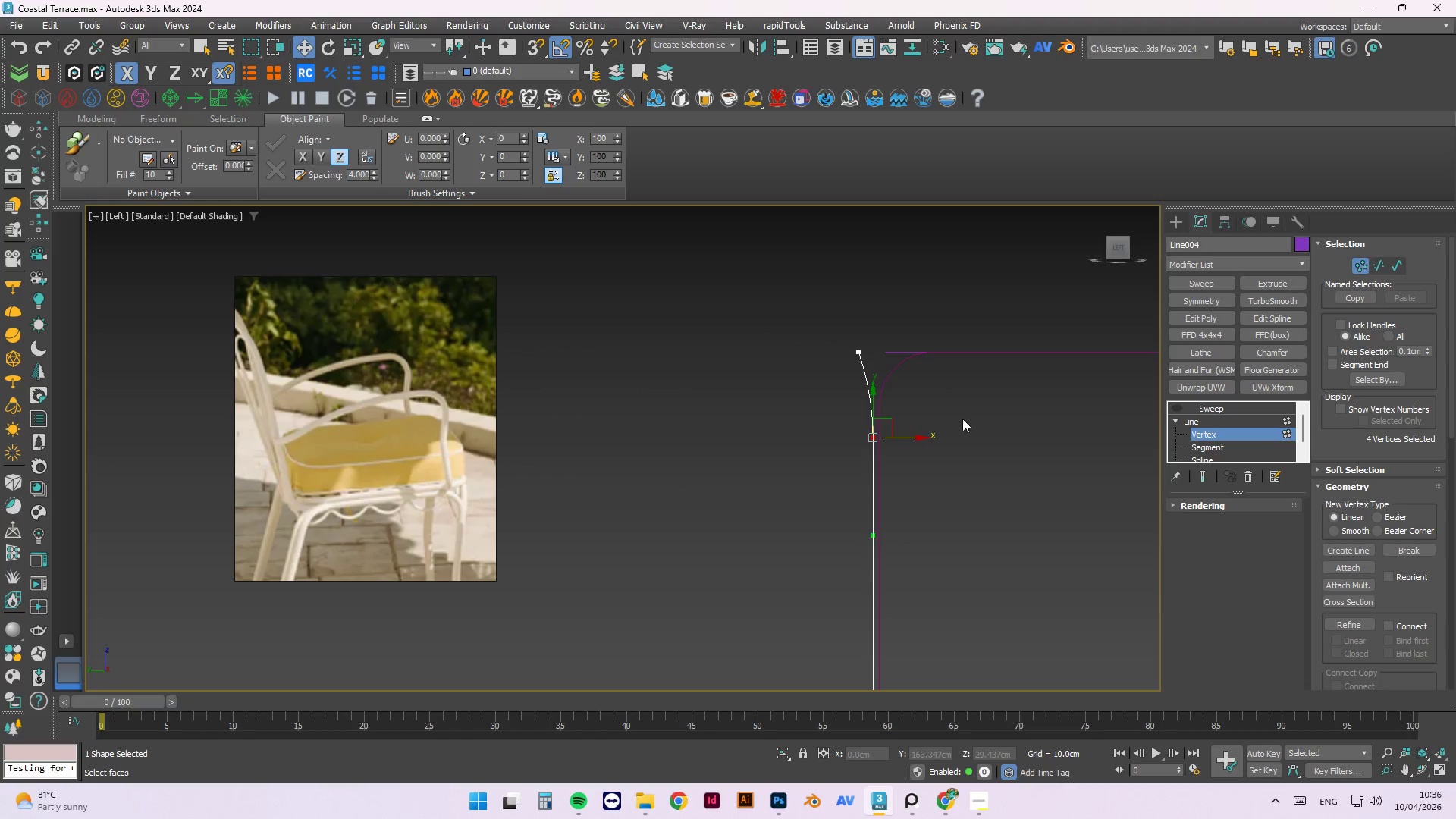 
scroll: coordinate [946, 368], scroll_direction: down, amount: 2.0
 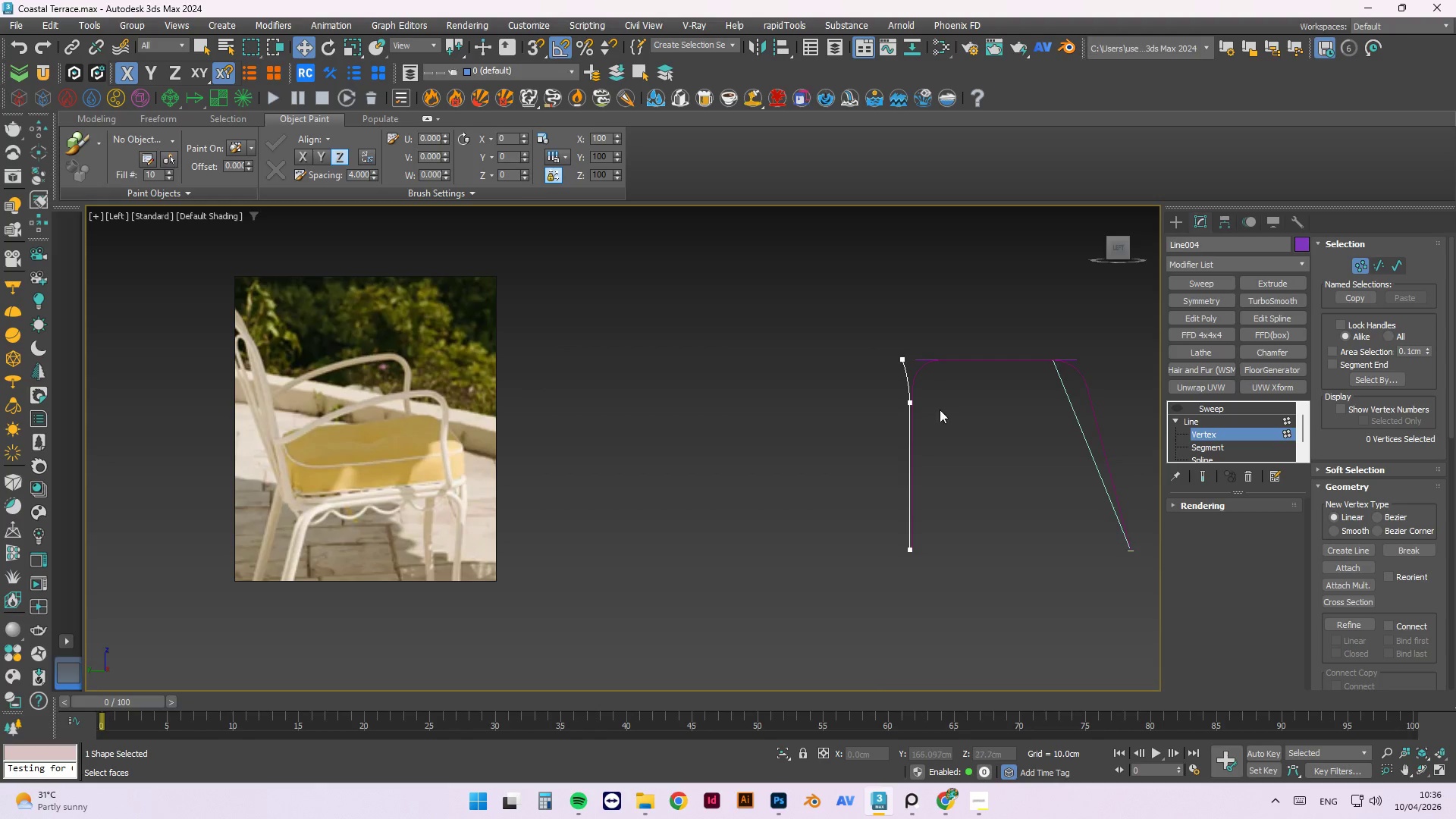 
hold_key(key=AltLeft, duration=0.86)
 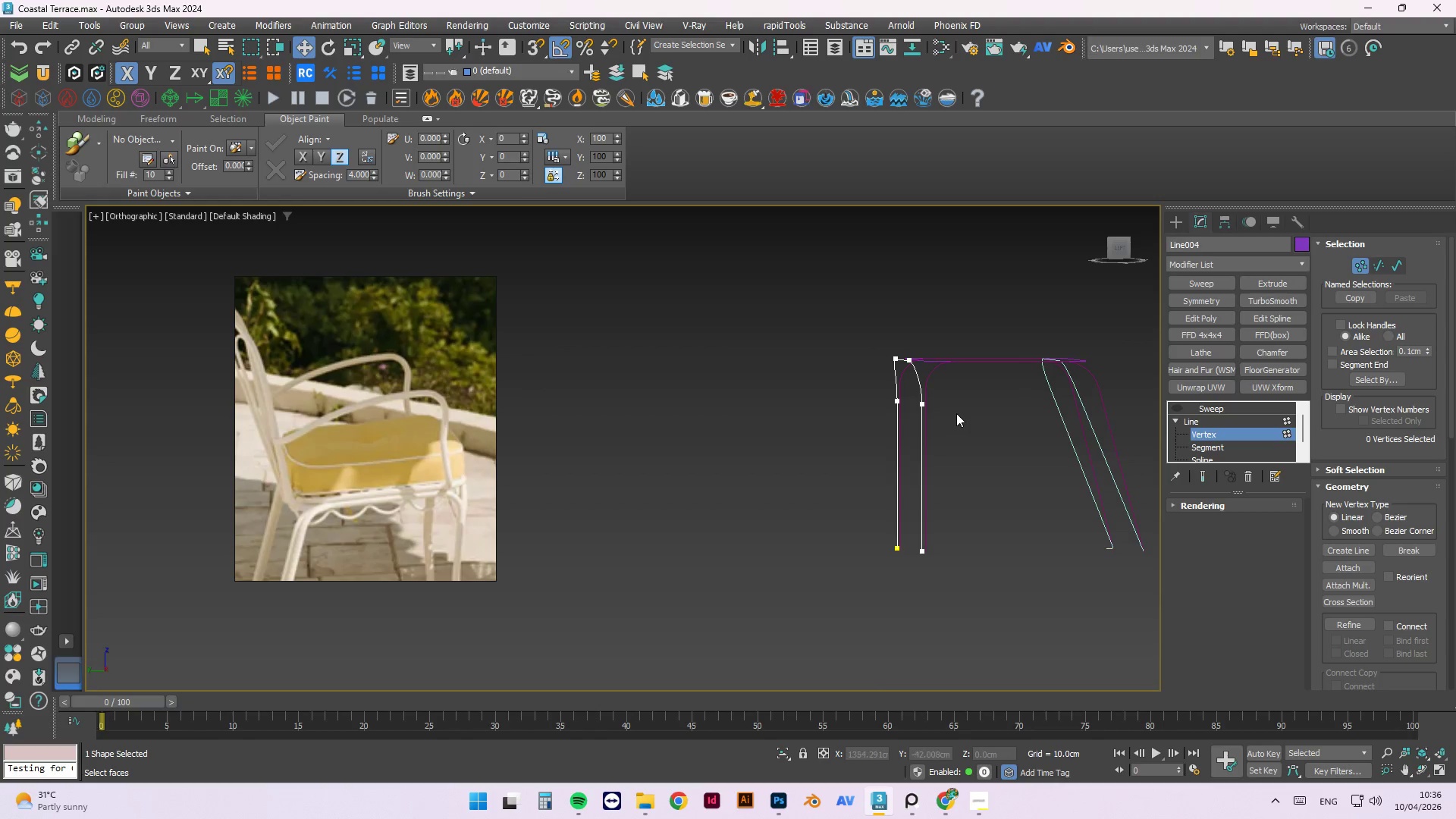 
key(L)
 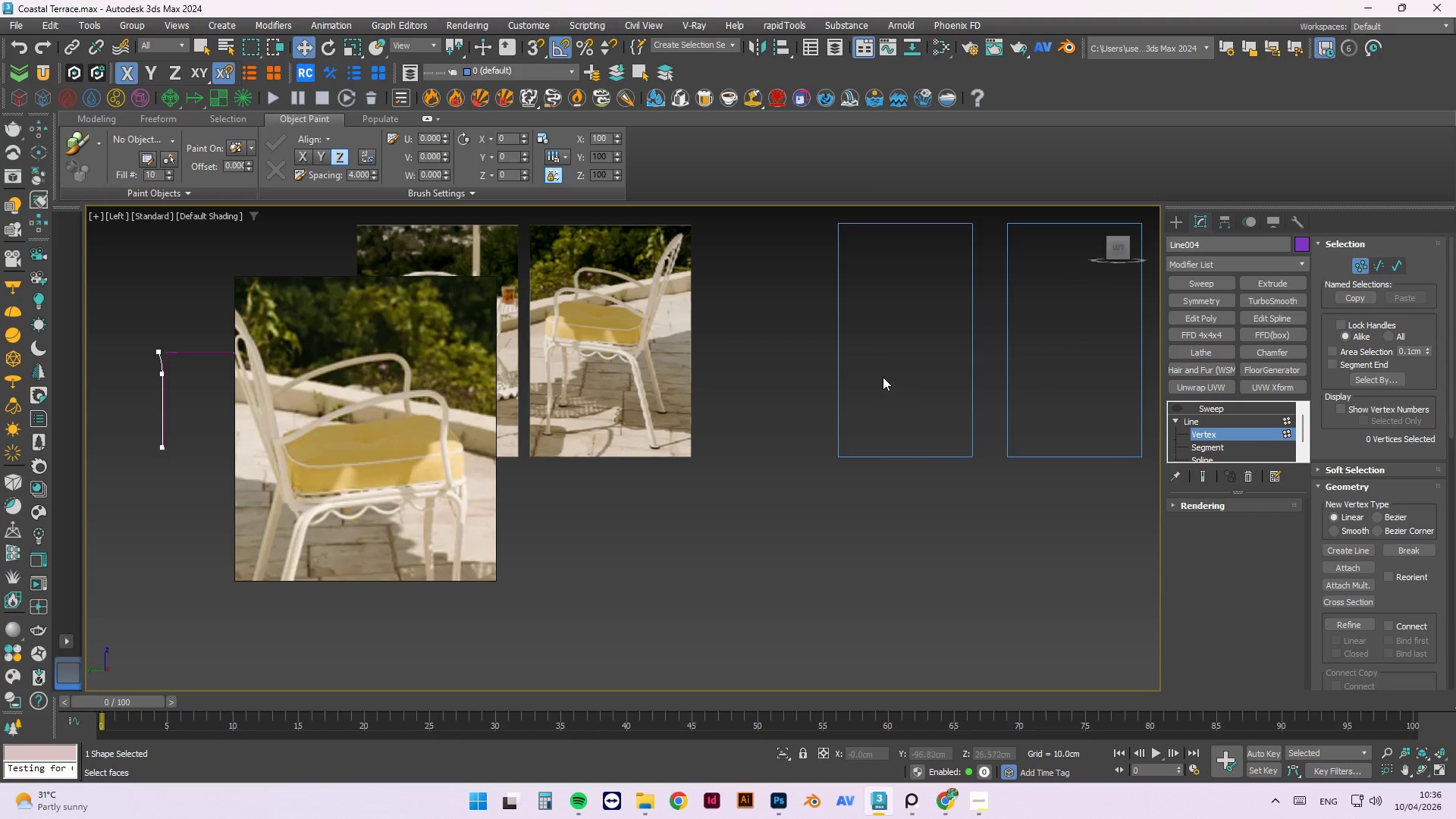 
scroll: coordinate [857, 422], scroll_direction: up, amount: 5.0
 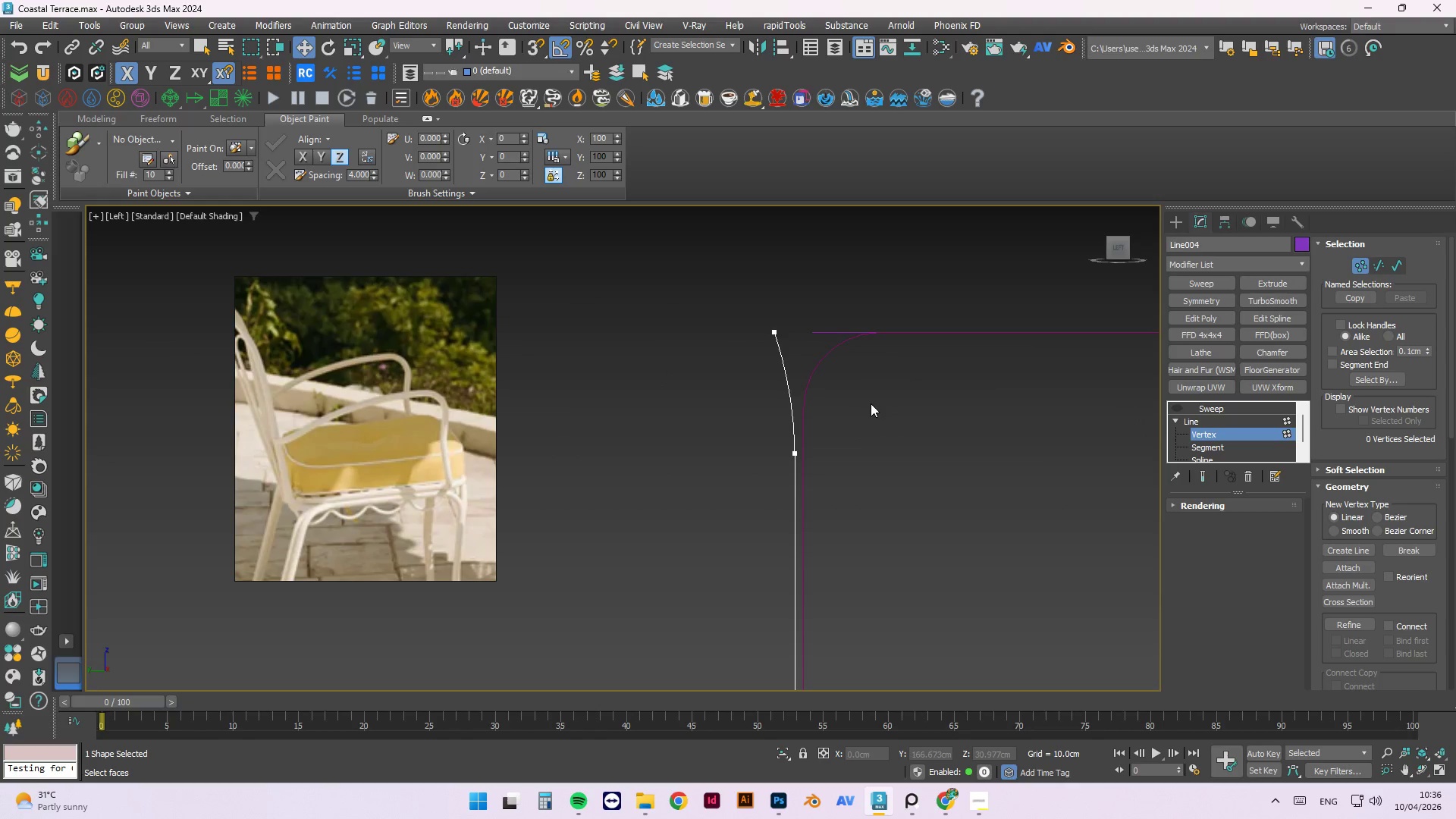 
left_click_drag(start_coordinate=[865, 413], to_coordinate=[761, 493])
 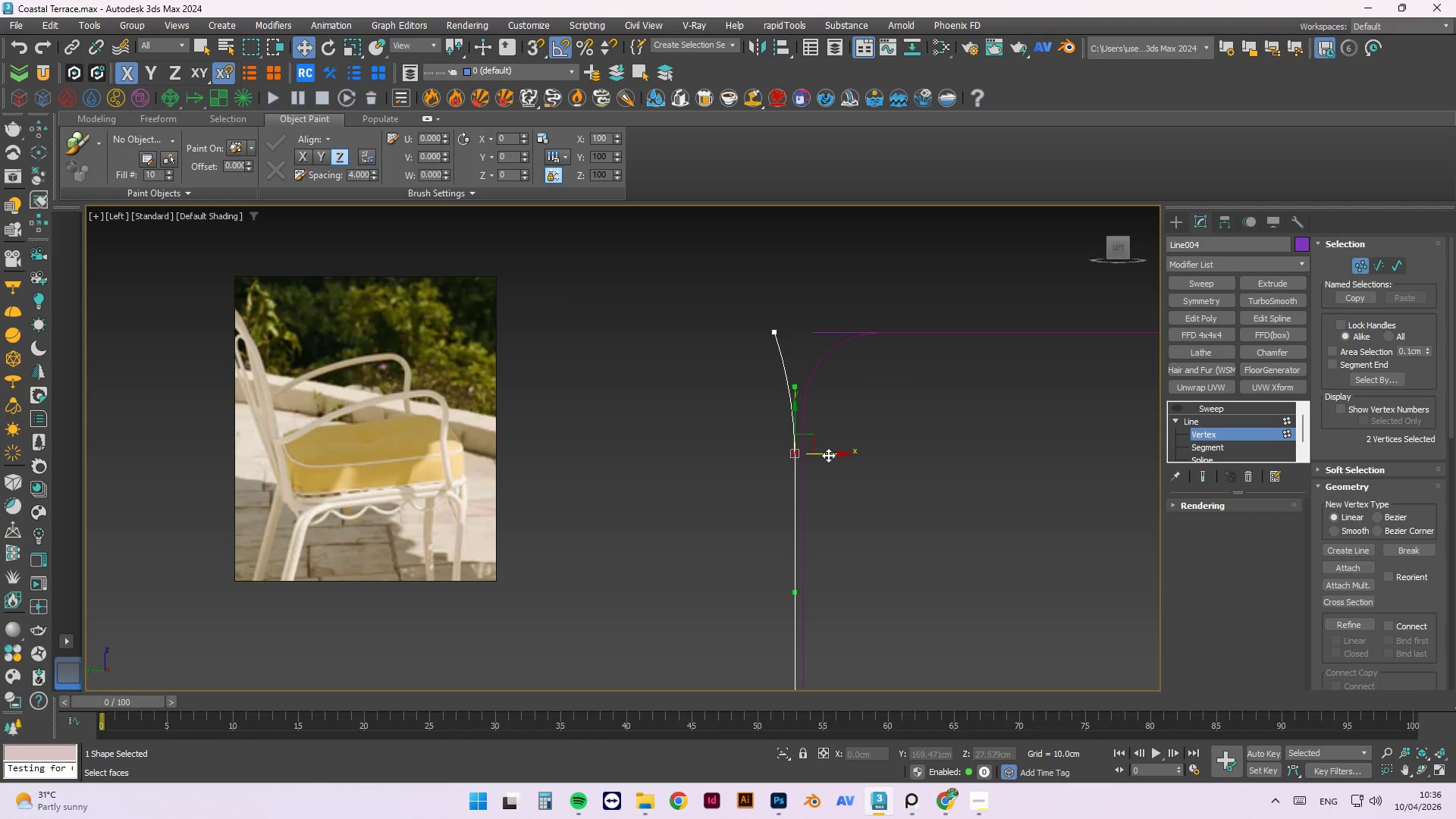 
left_click_drag(start_coordinate=[831, 450], to_coordinate=[820, 454])
 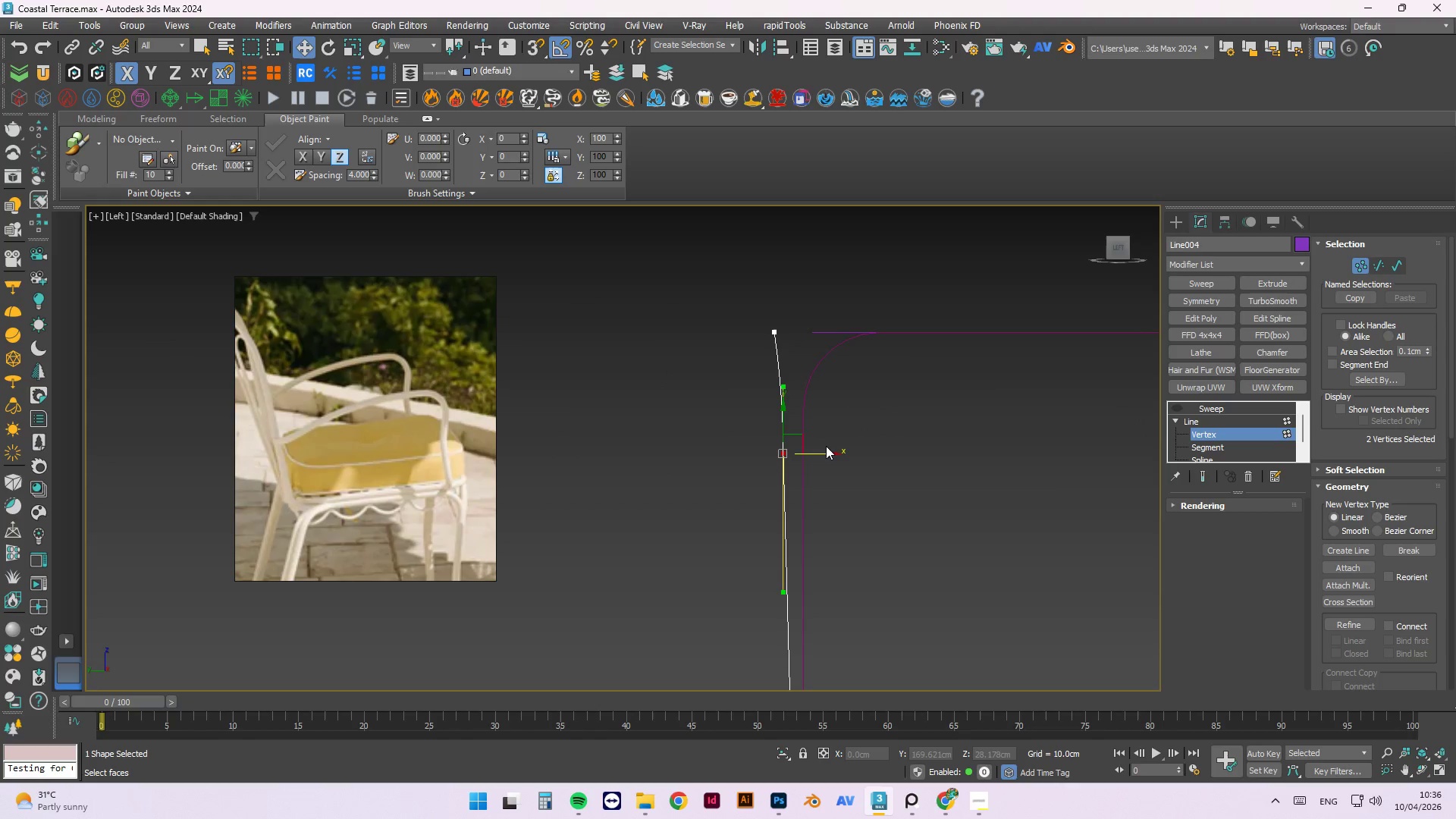 
key(Control+Z)
 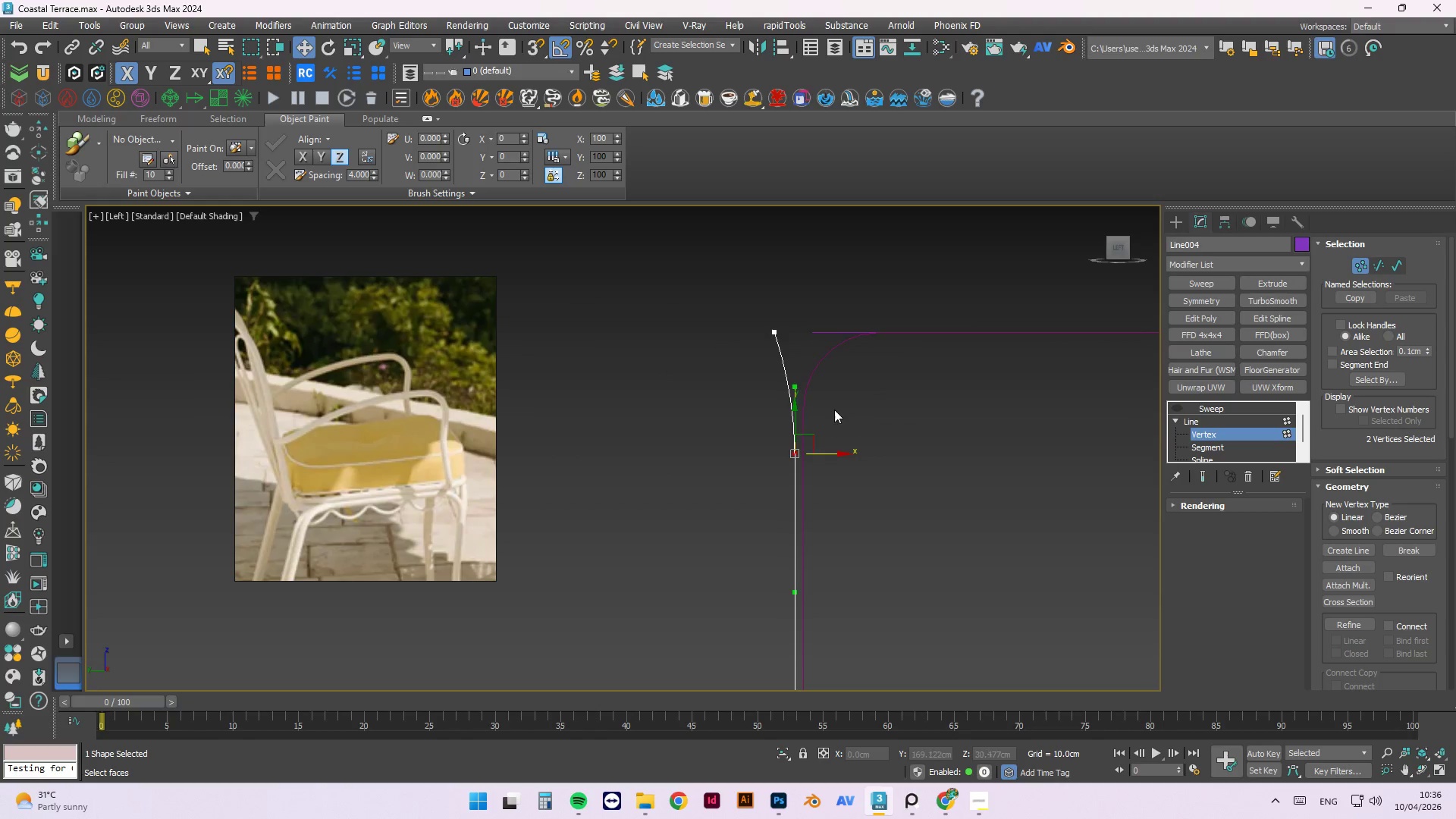 
left_click([877, 521])
 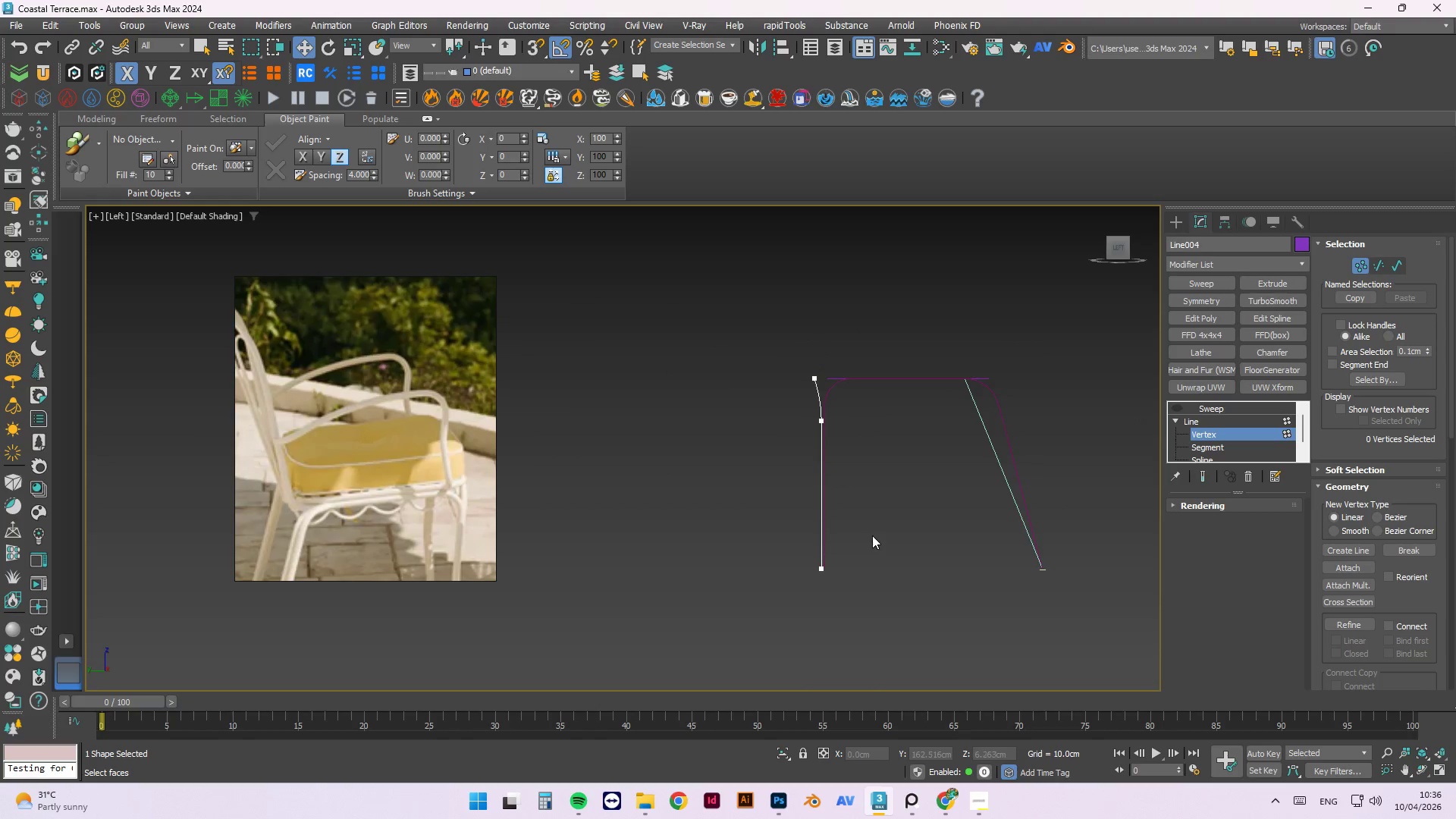 
scroll: coordinate [836, 403], scroll_direction: down, amount: 3.0
 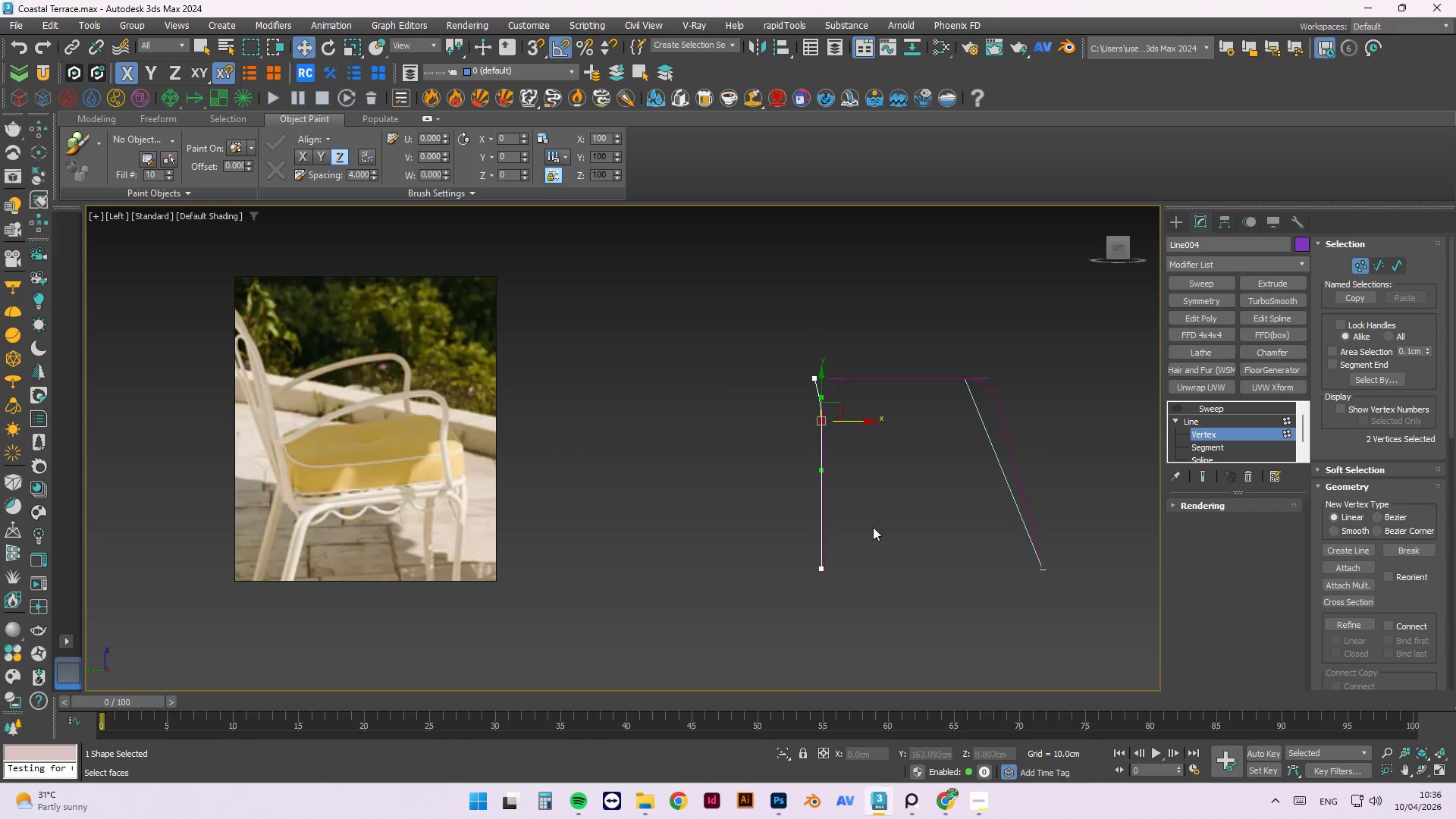 
left_click_drag(start_coordinate=[880, 526], to_coordinate=[755, 604])
 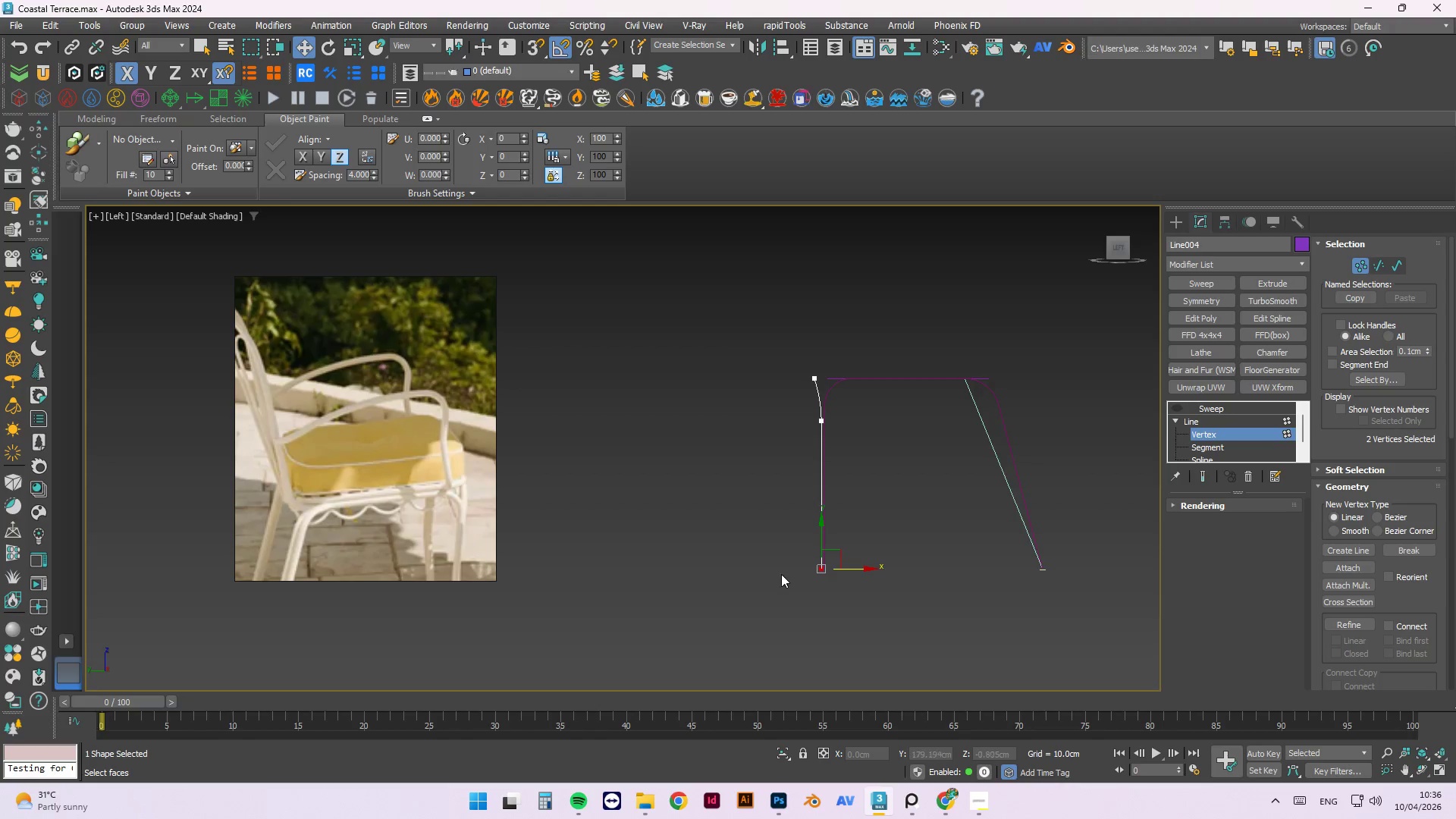 
scroll: coordinate [783, 572], scroll_direction: up, amount: 2.0
 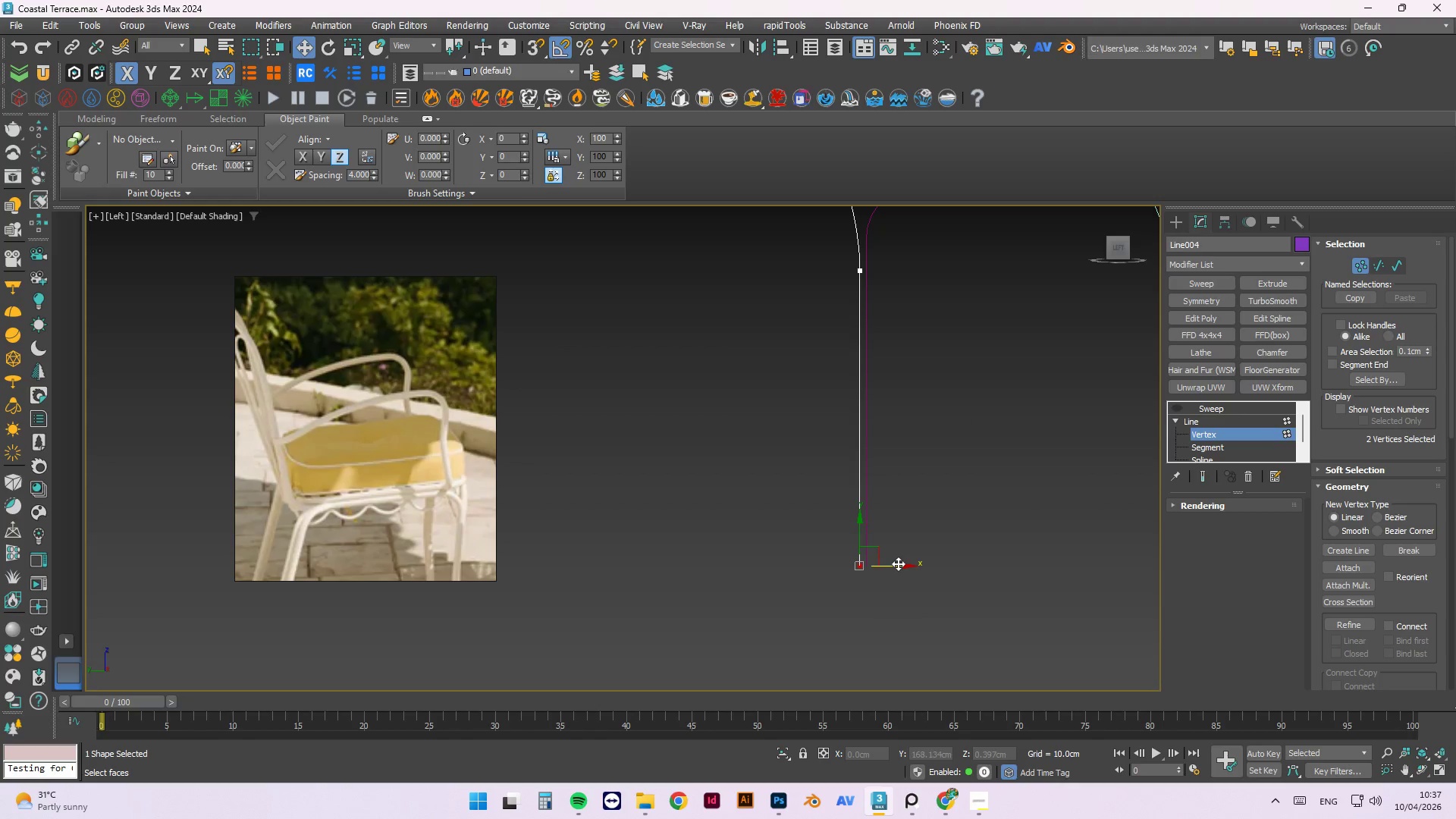 
hold_key(key=AltLeft, duration=1.5)
 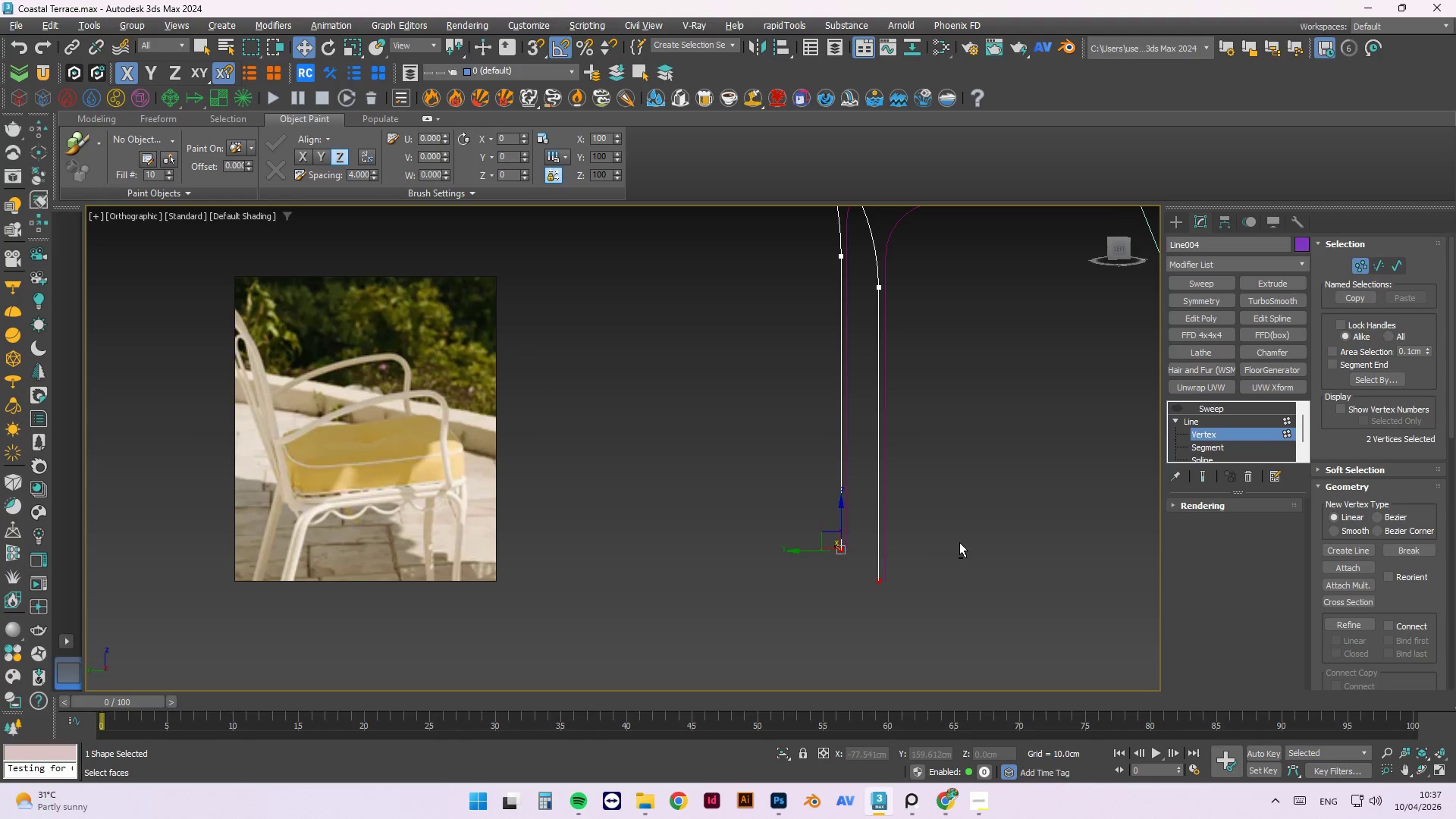 
hold_key(key=AltLeft, duration=0.55)
 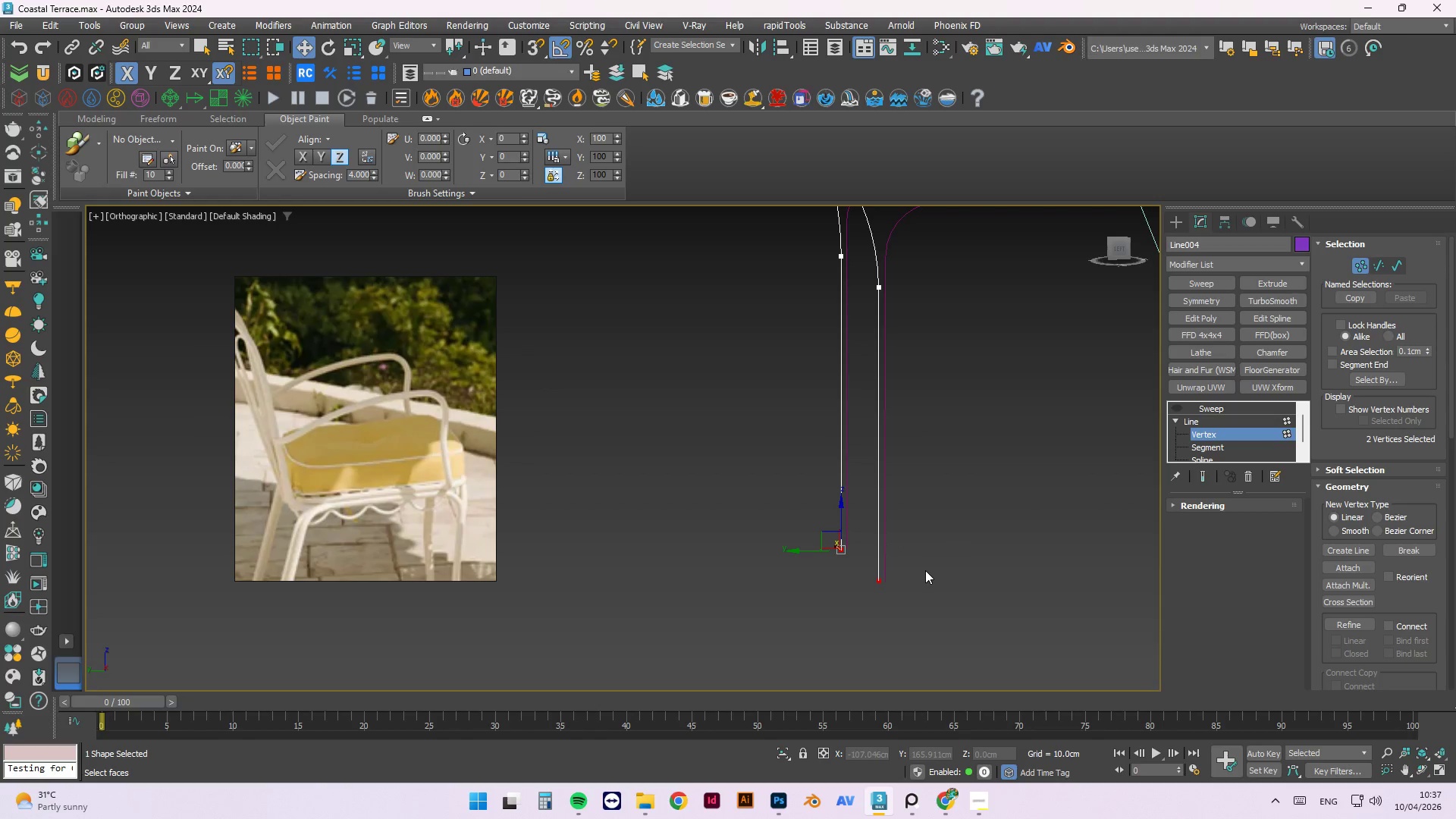 
type(lz)
 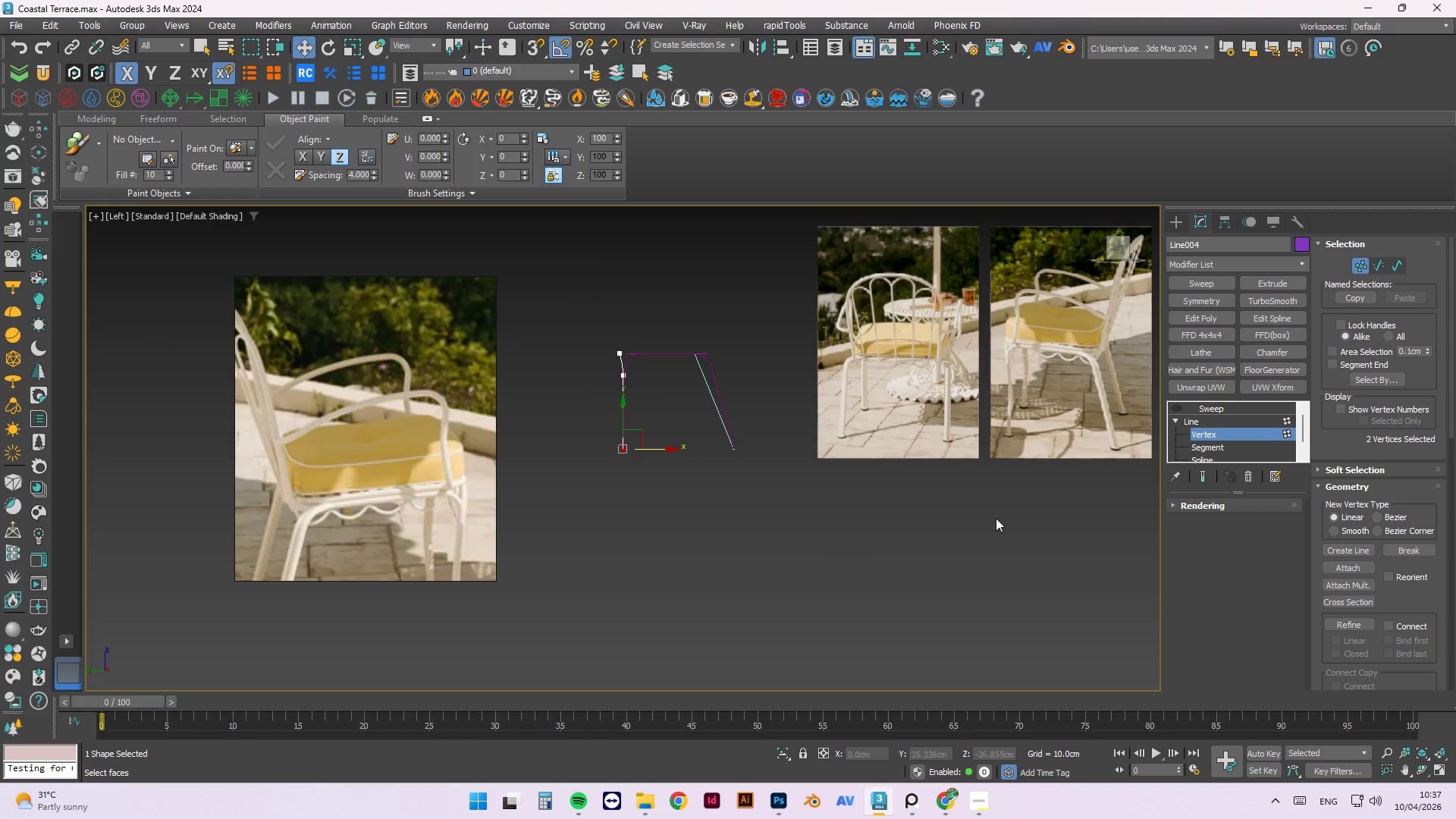 
scroll: coordinate [926, 453], scroll_direction: up, amount: 3.0
 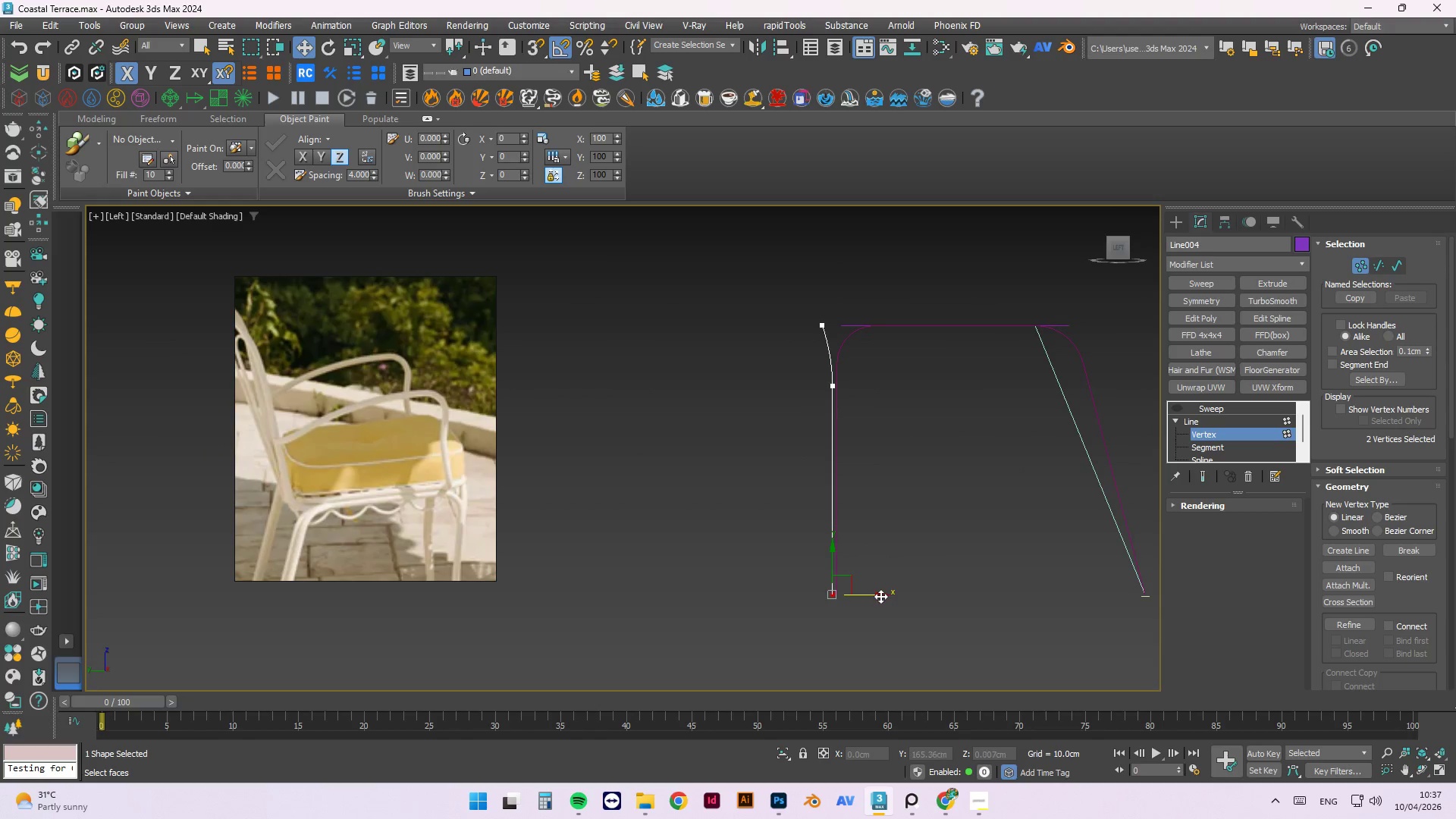 
left_click_drag(start_coordinate=[880, 596], to_coordinate=[871, 607])
 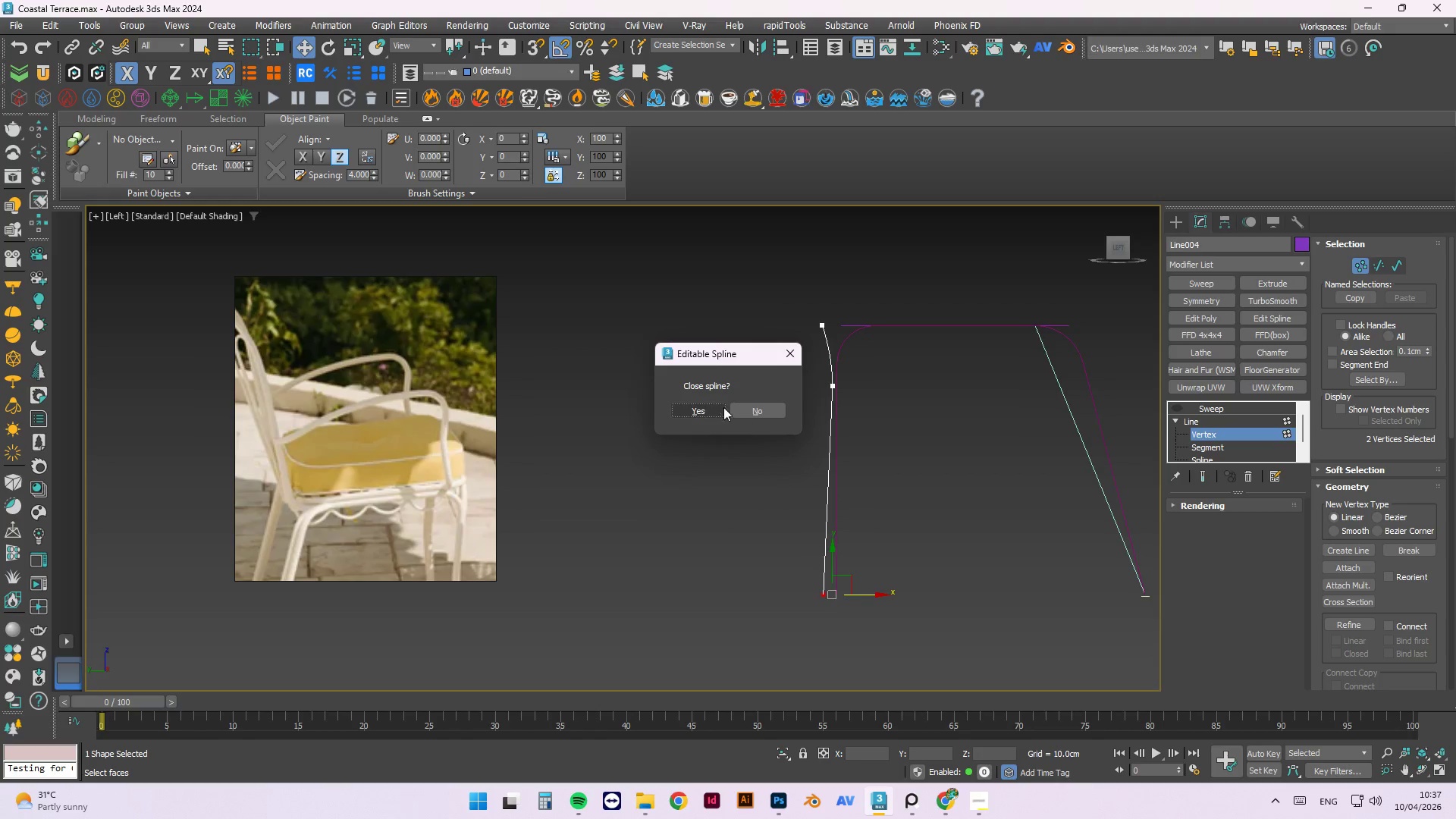 
left_click([755, 409])
 